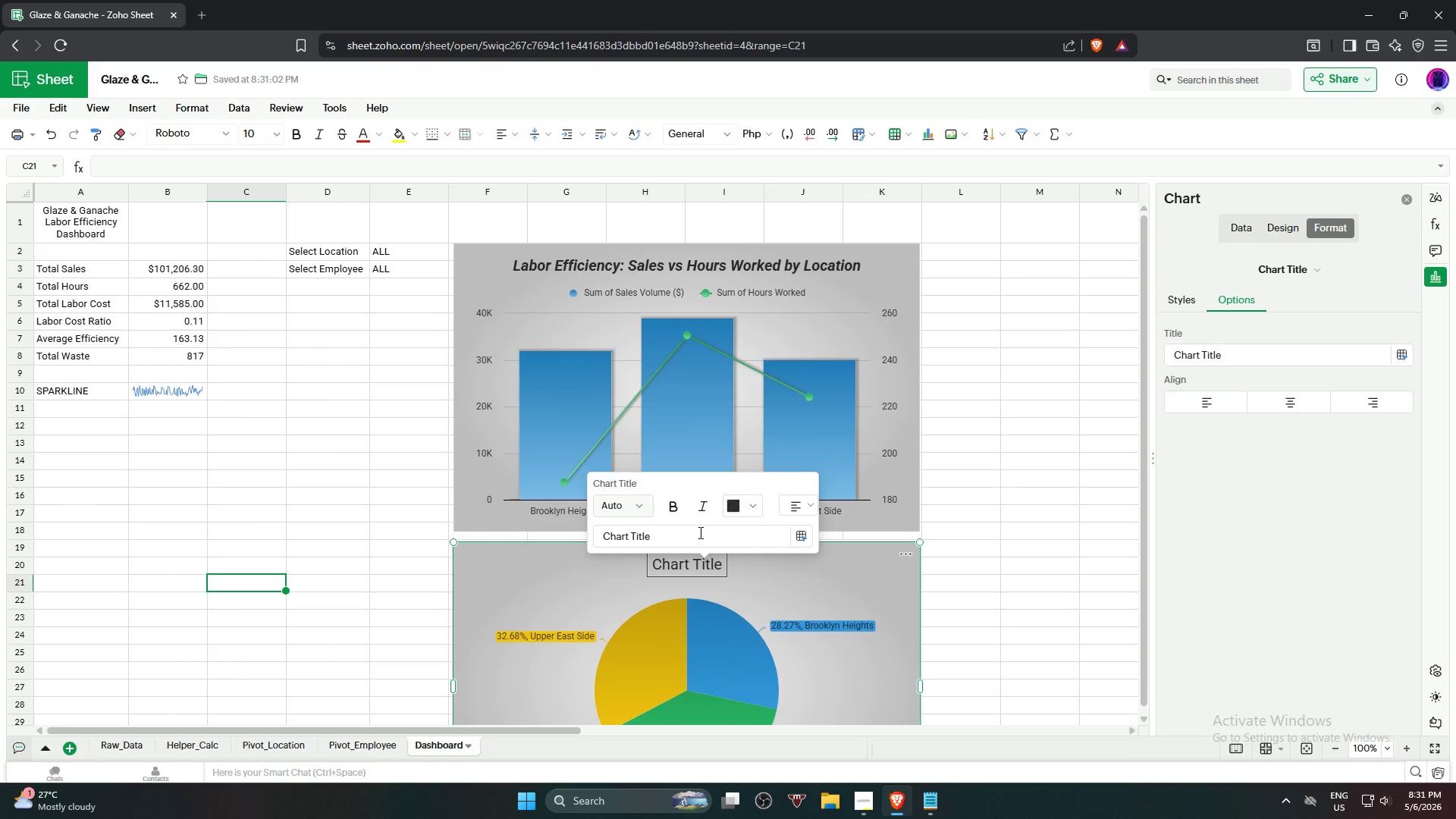 
double_click([699, 532])
 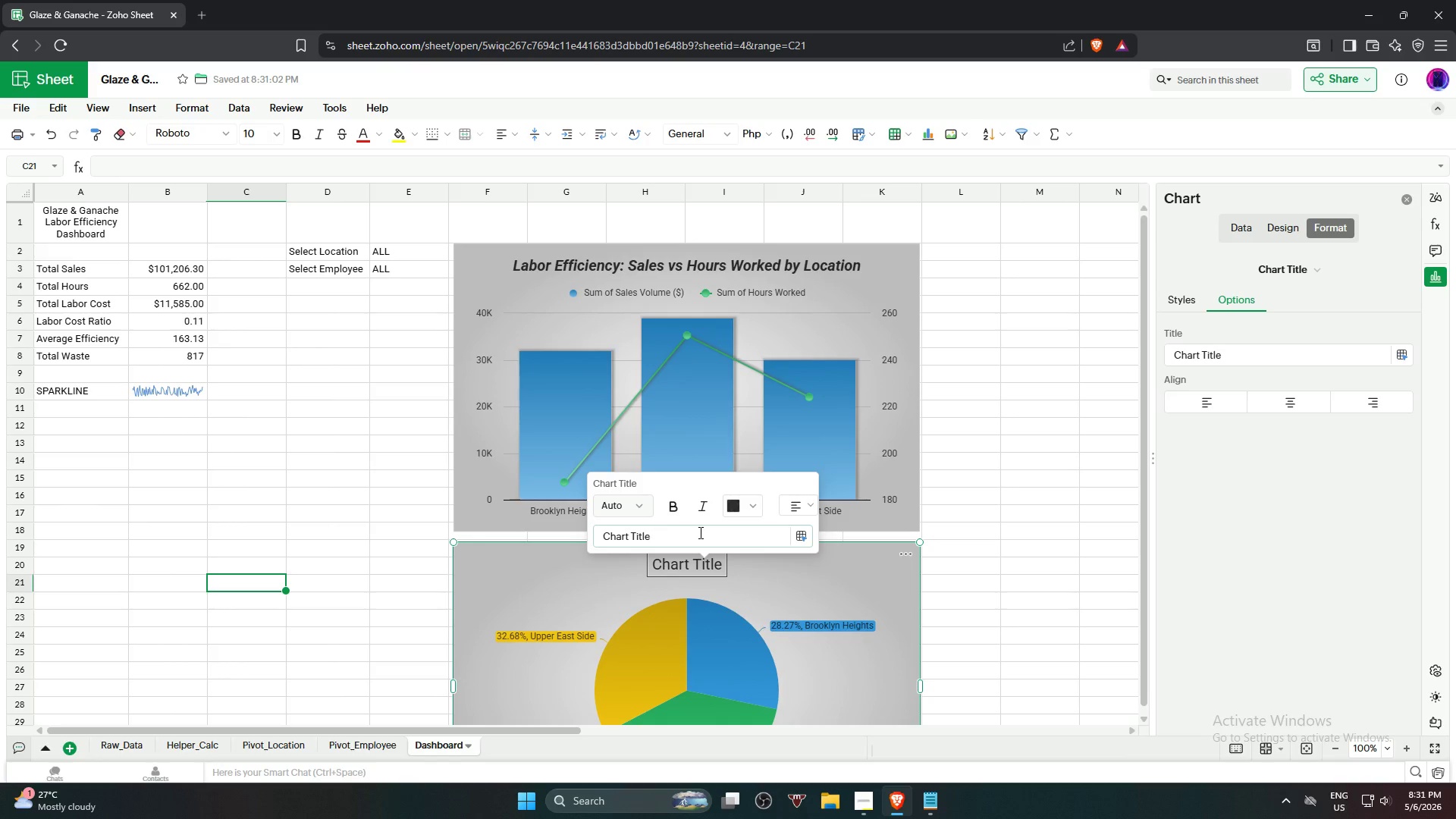 
hold_key(key=Backspace, duration=1.33)
 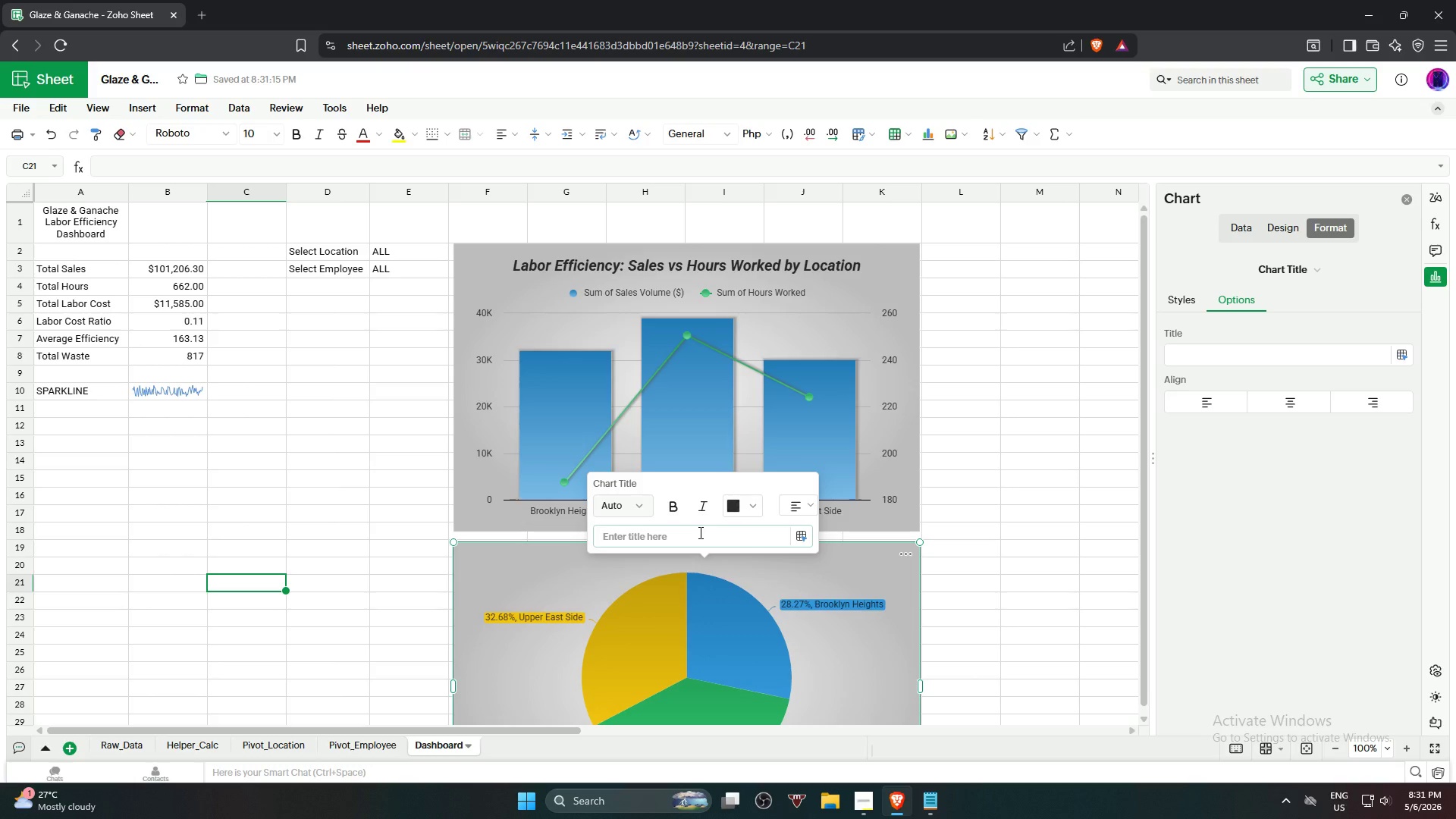 
type(Production Waste Distribution by Boutique Location)
 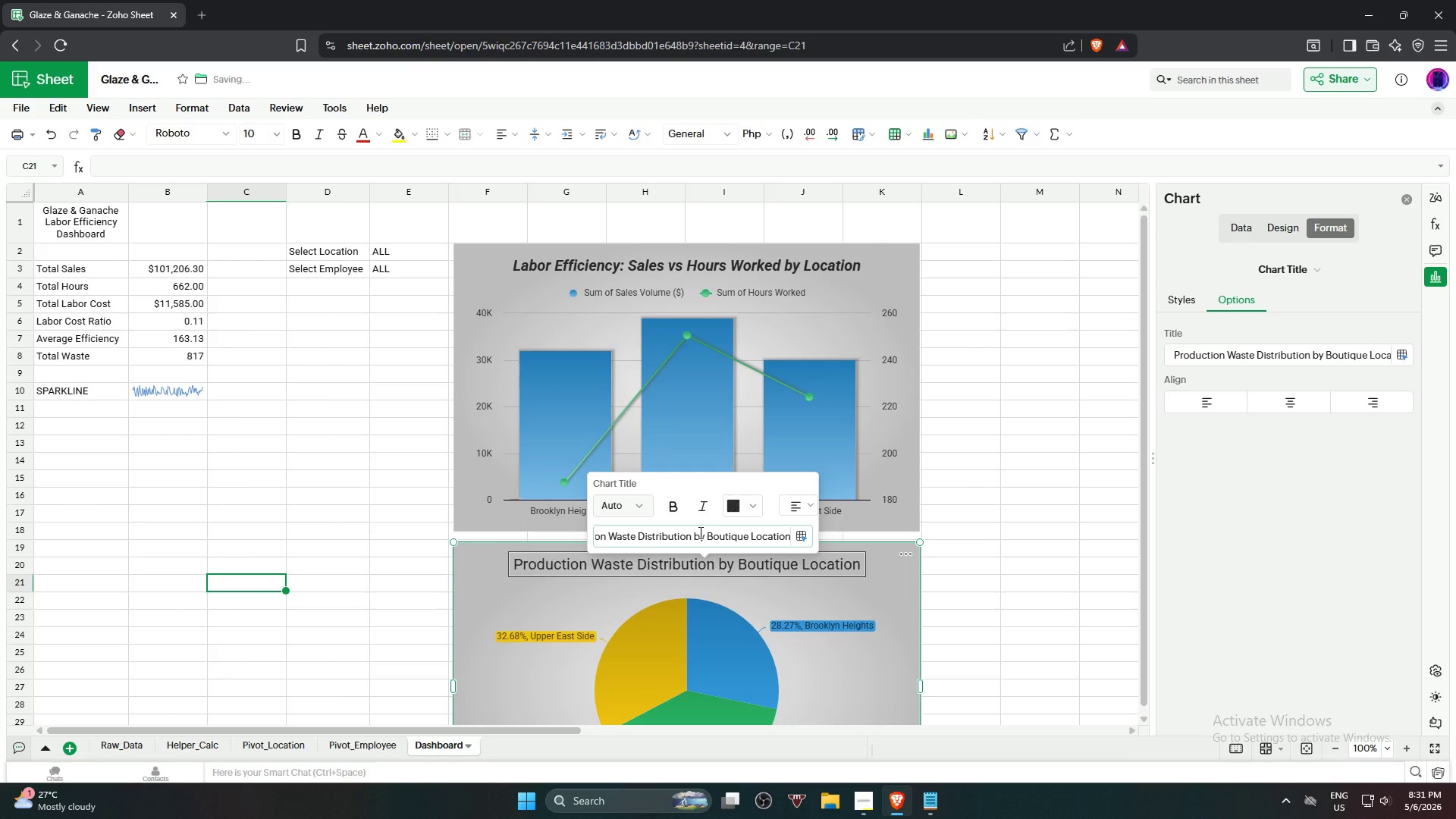 
left_click([676, 503])
 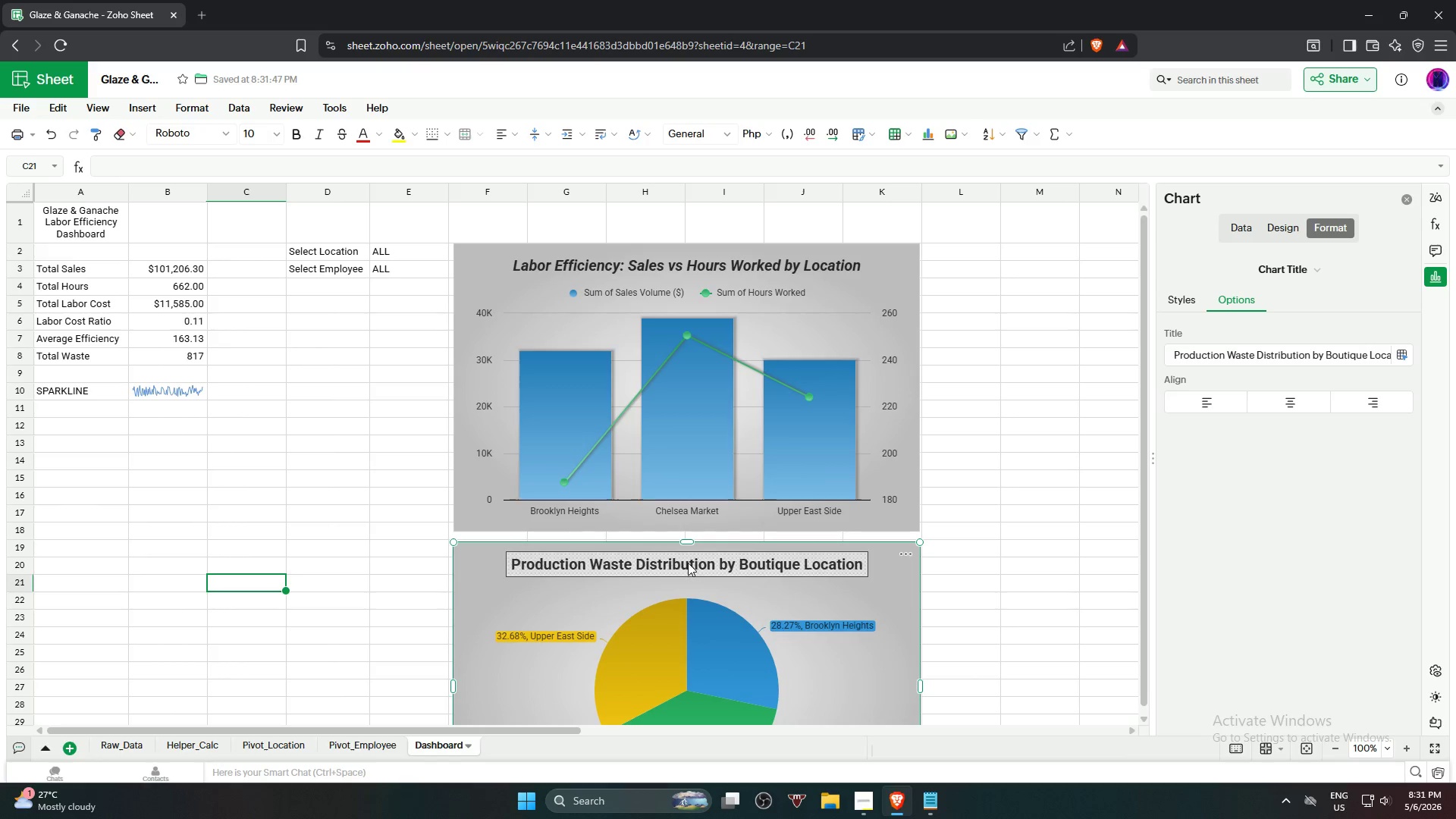 
left_click([688, 561])
 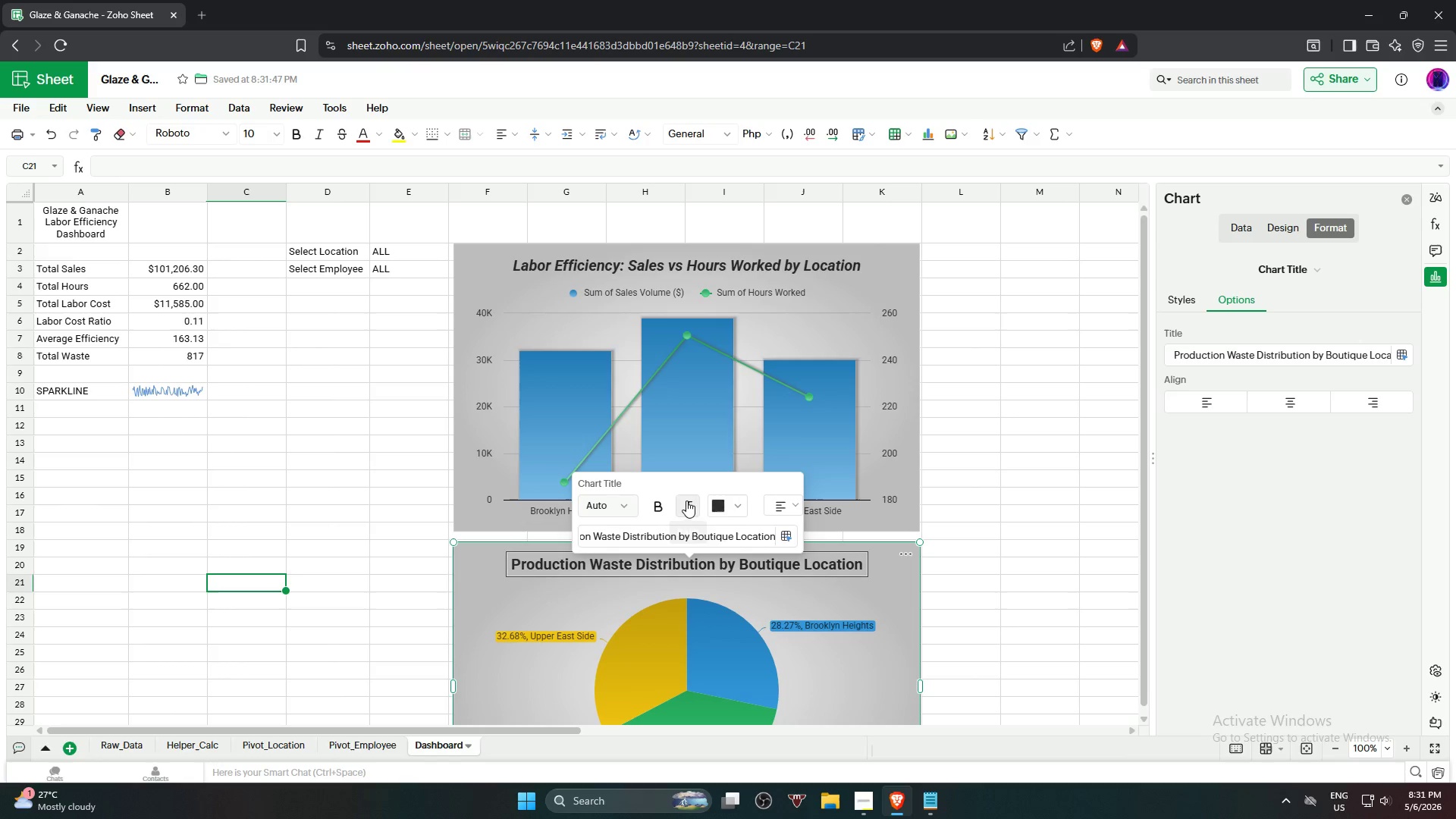 
left_click([687, 500])
 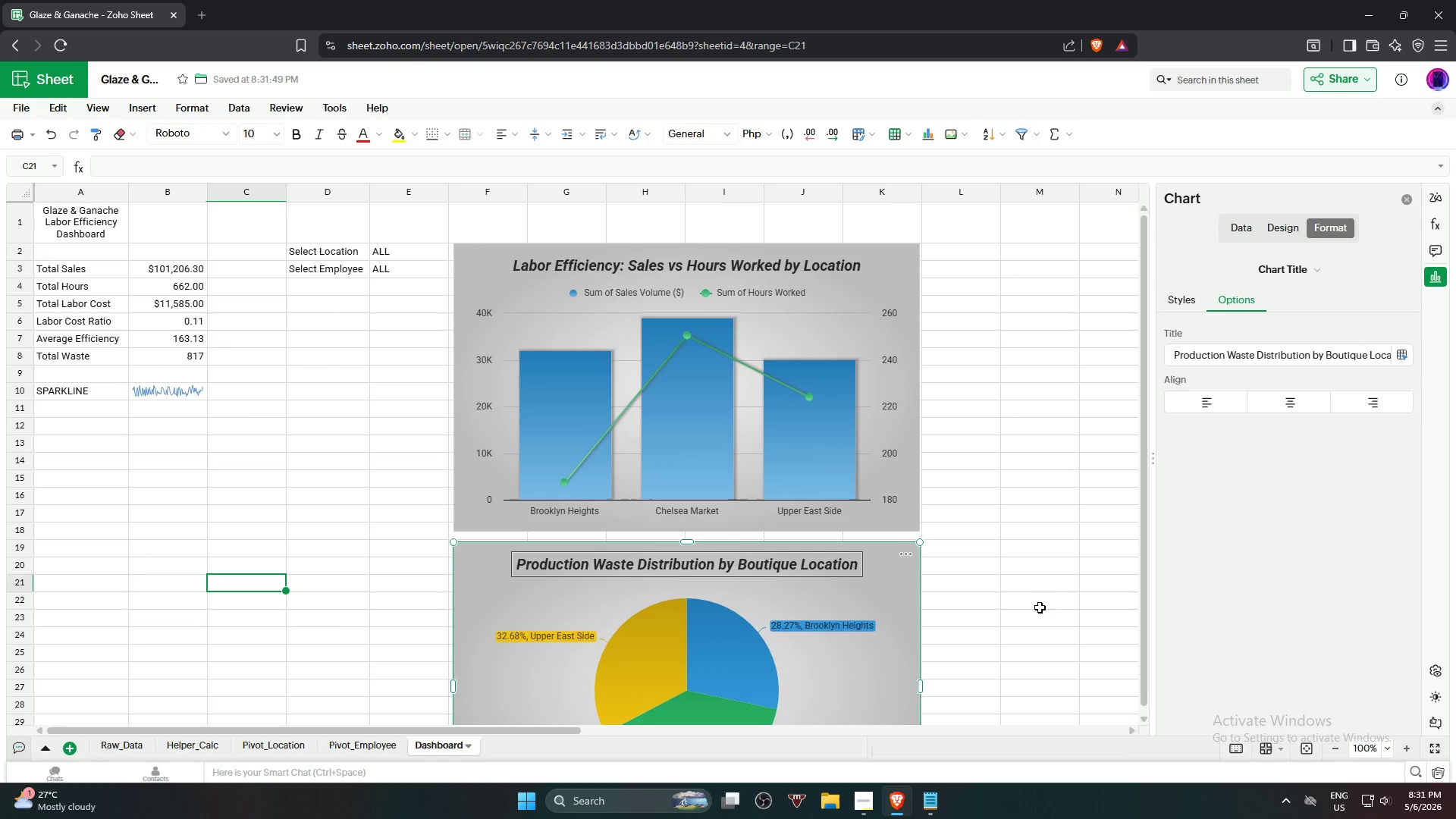 
left_click([1040, 605])
 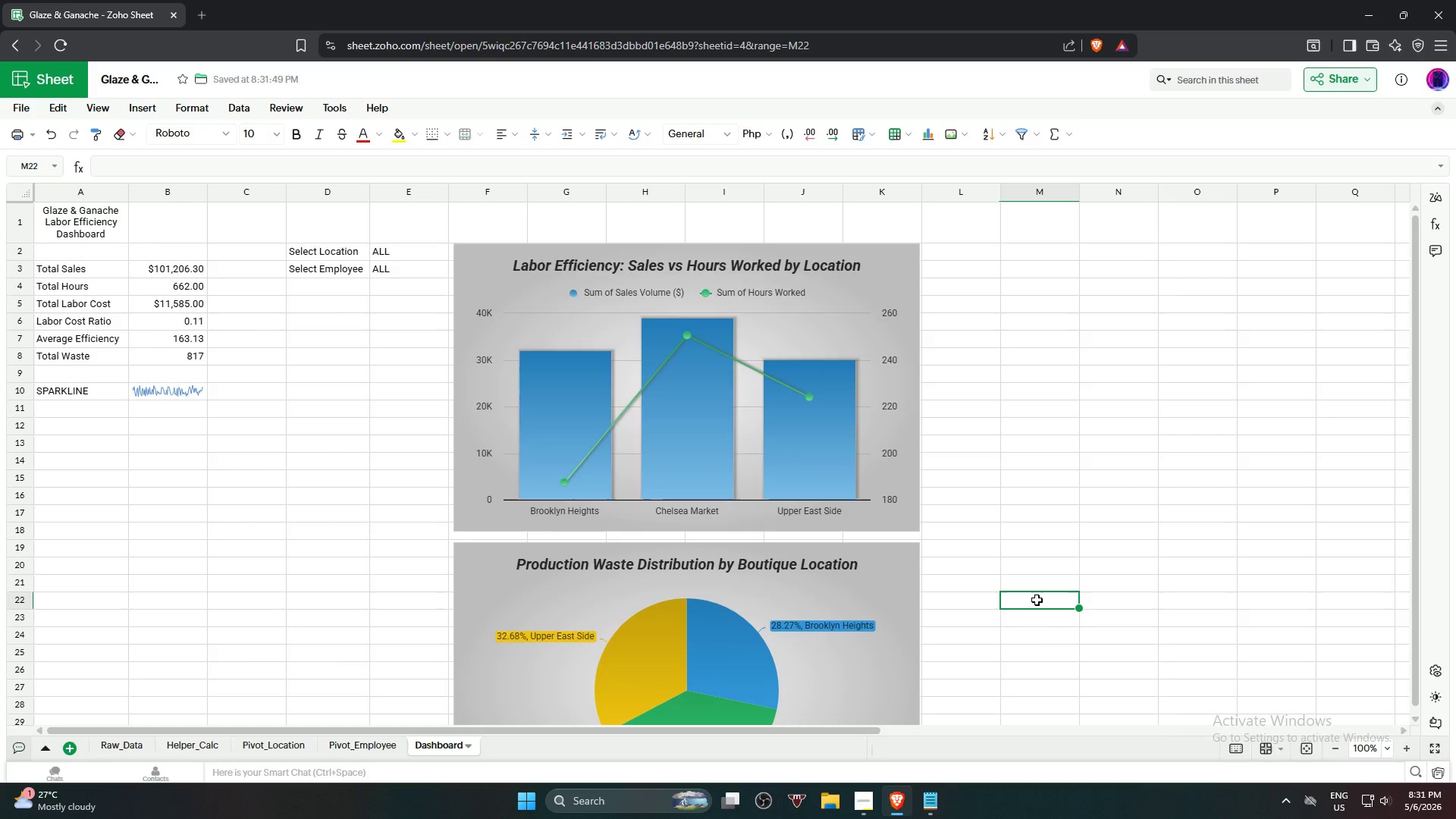 
scroll: coordinate [1043, 651], scroll_direction: down, amount: 3.0
 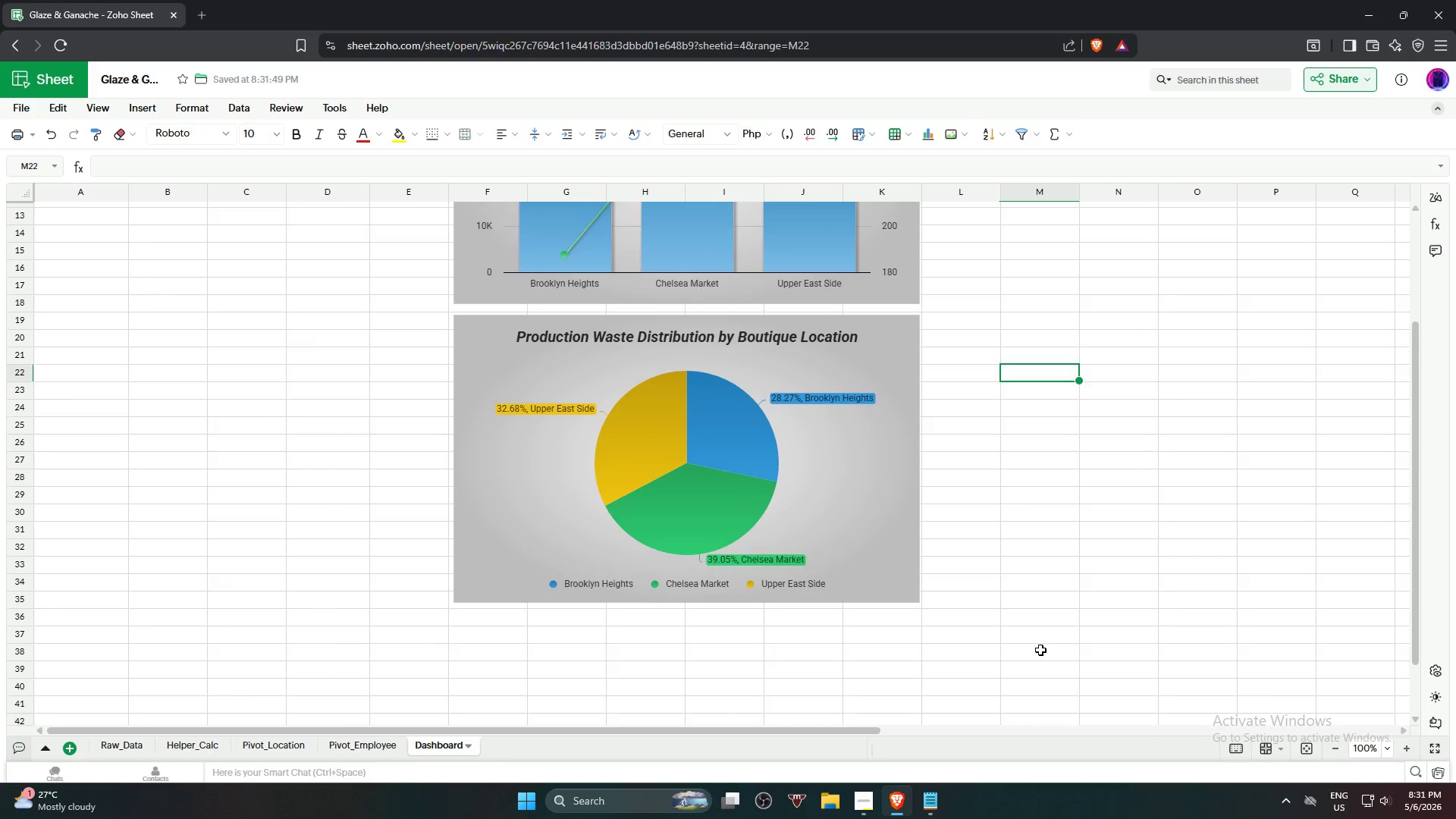 
scroll: coordinate [1037, 639], scroll_direction: up, amount: 3.0
 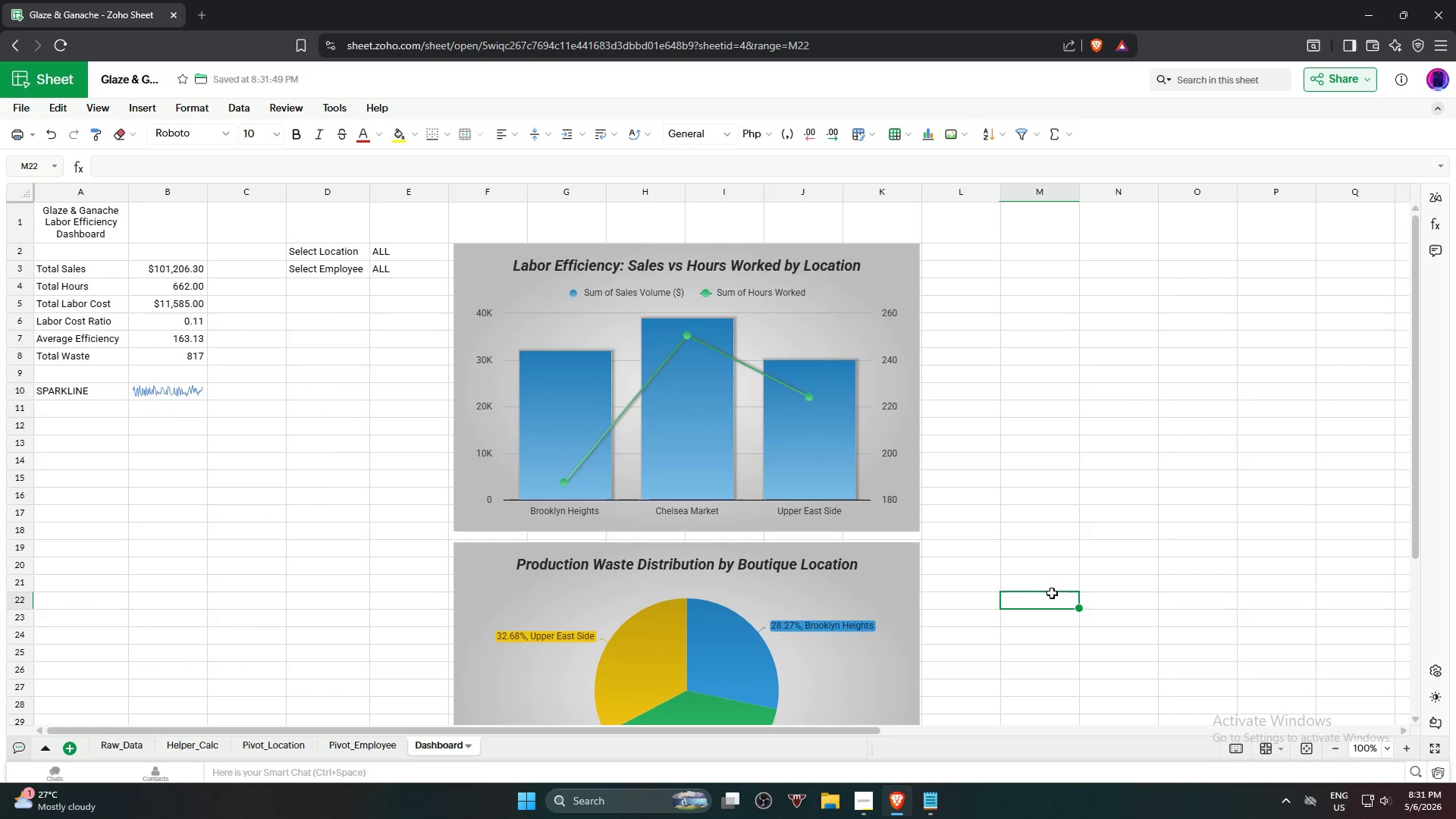 
scroll: coordinate [1053, 593], scroll_direction: down, amount: 2.0
 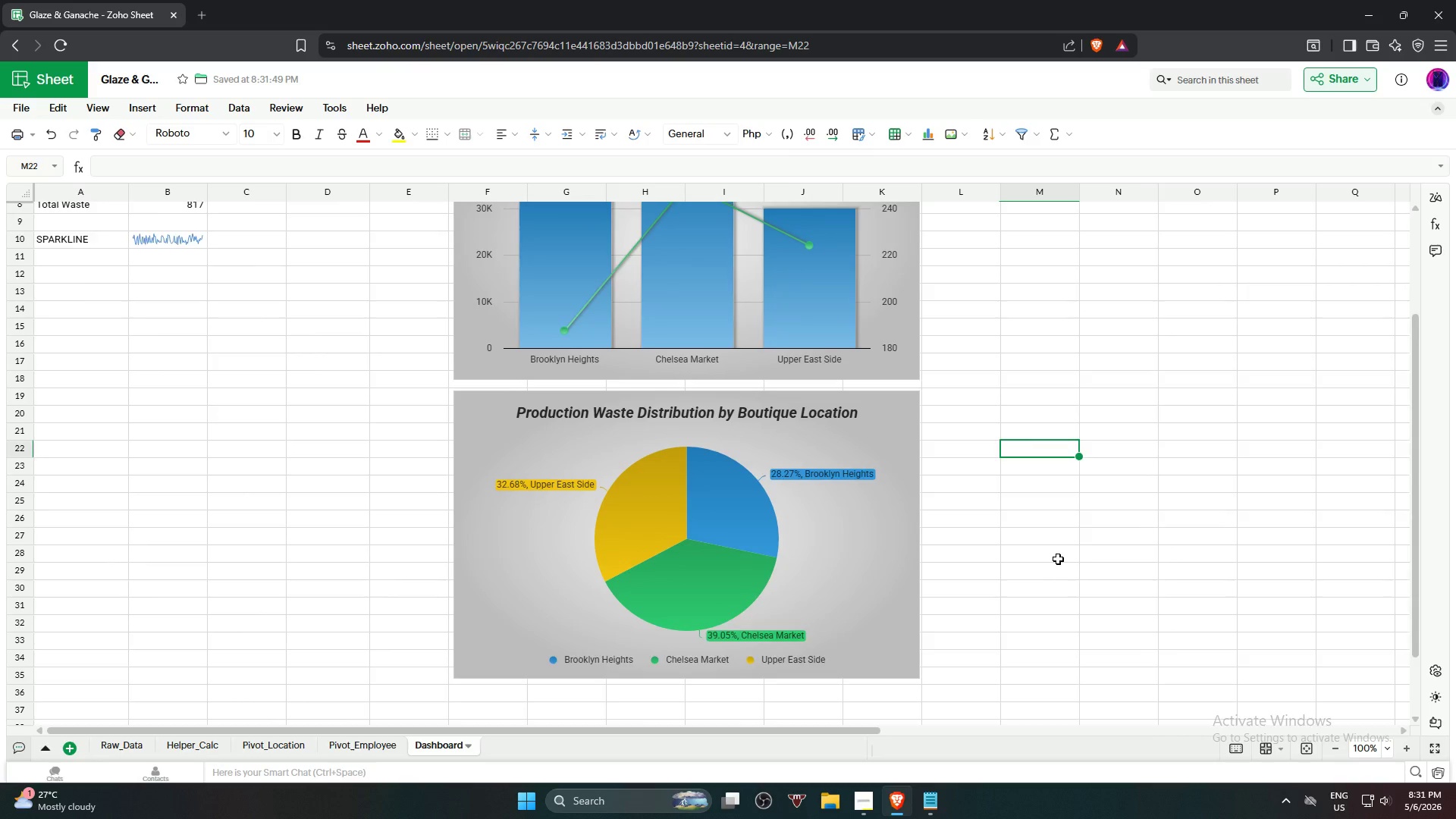 
scroll: coordinate [1058, 558], scroll_direction: up, amount: 2.0
 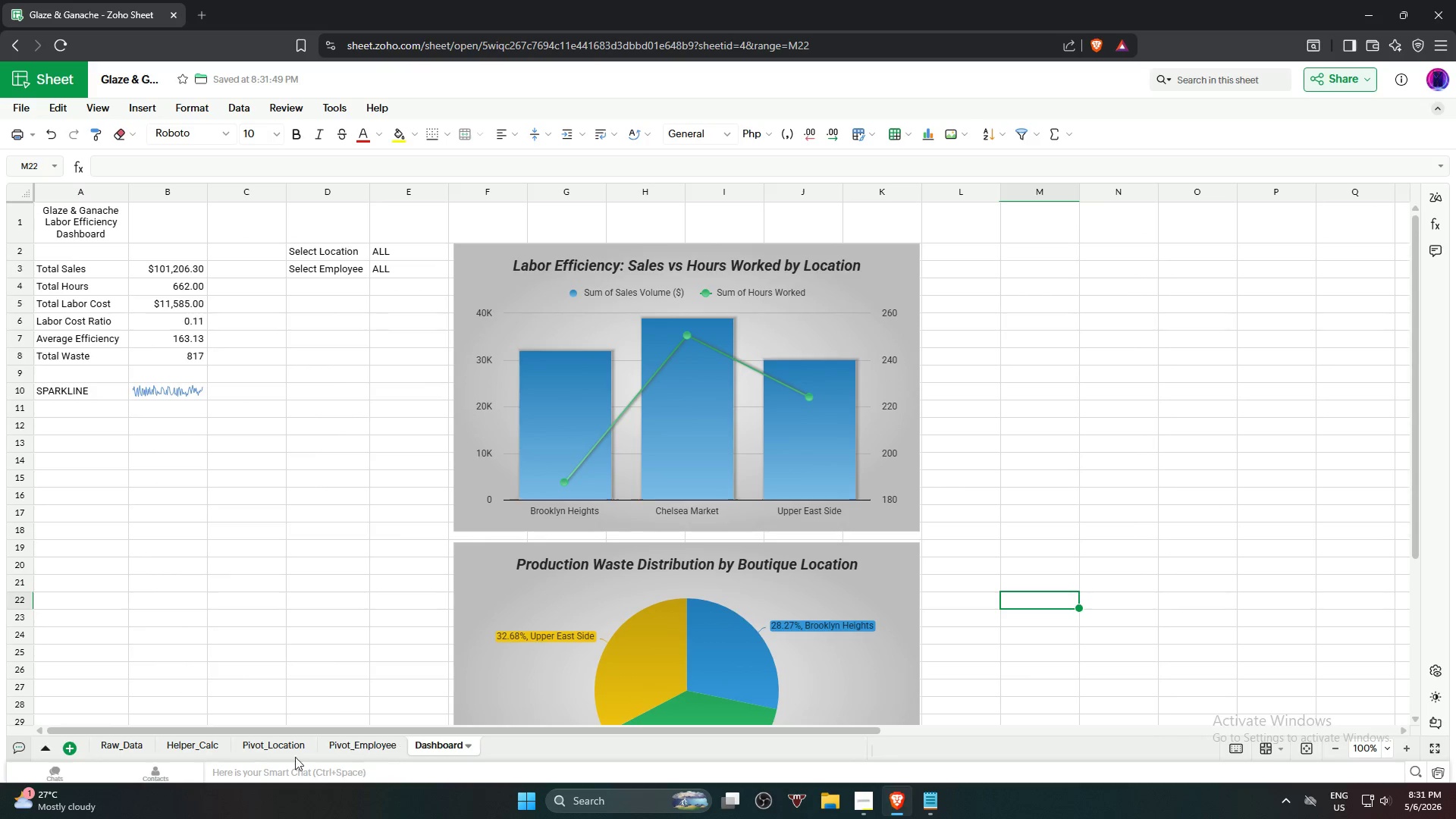 
left_click([122, 746])
 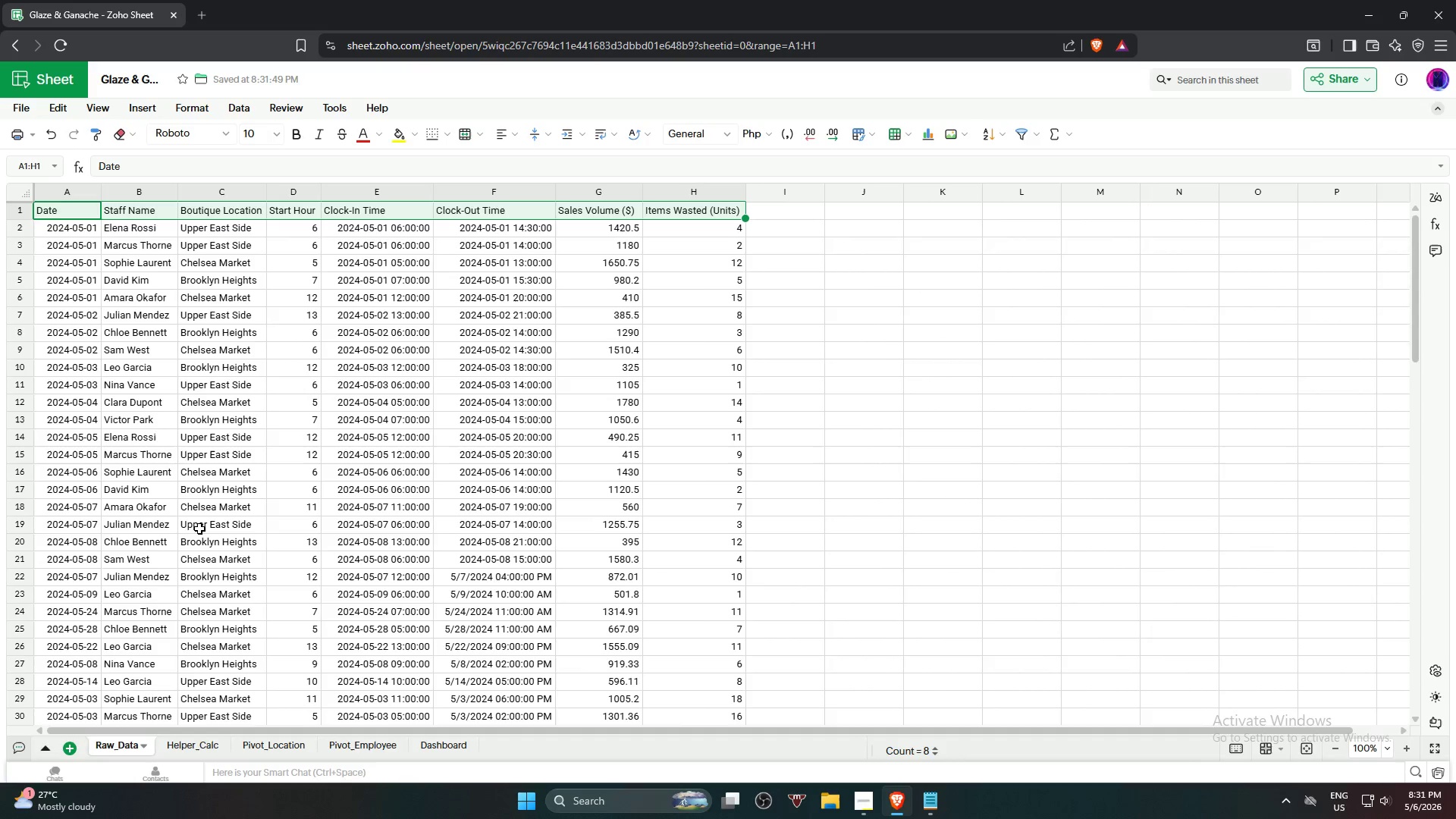 
scroll: coordinate [196, 512], scroll_direction: up, amount: 4.0
 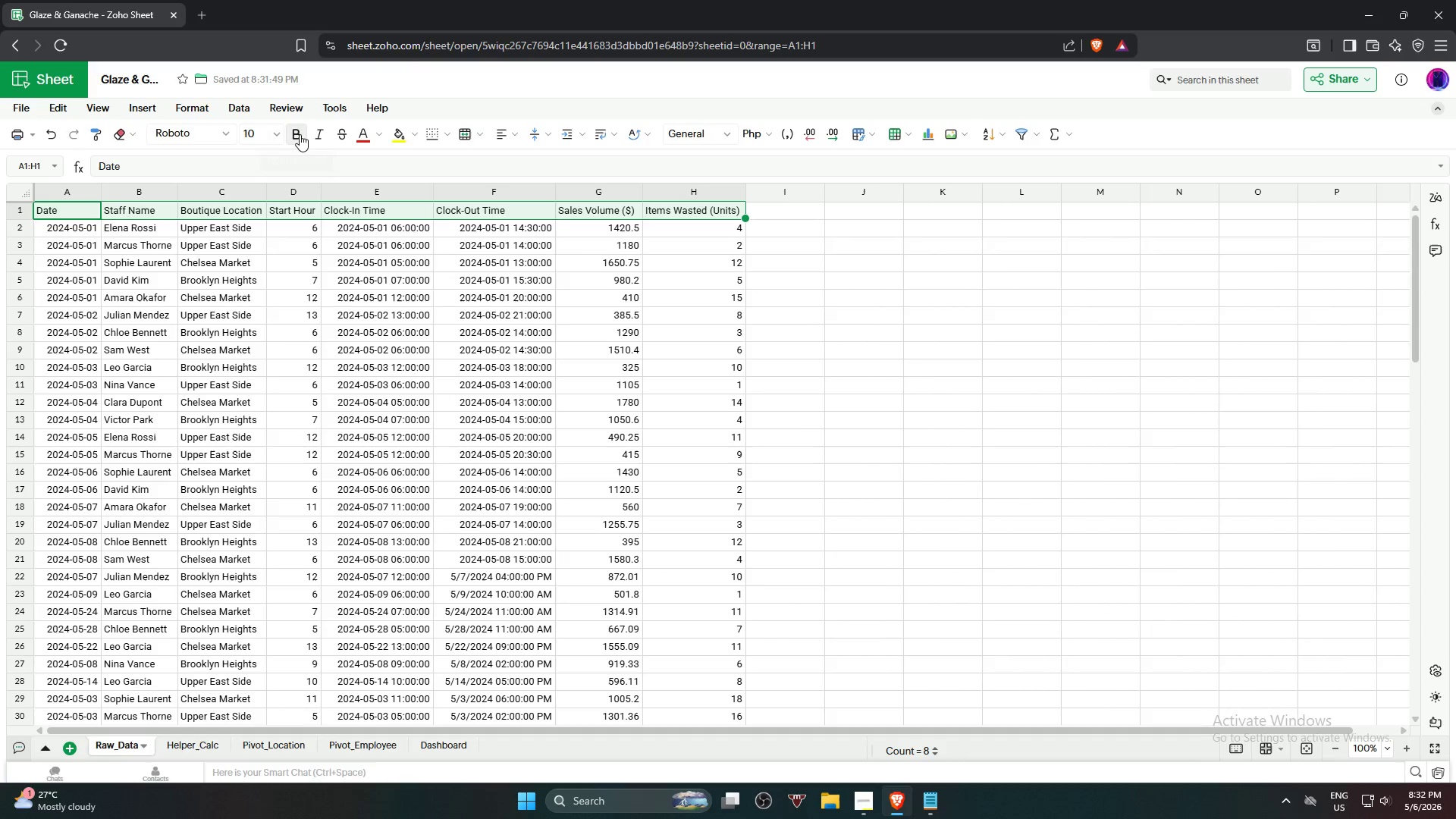 
left_click([294, 136])
 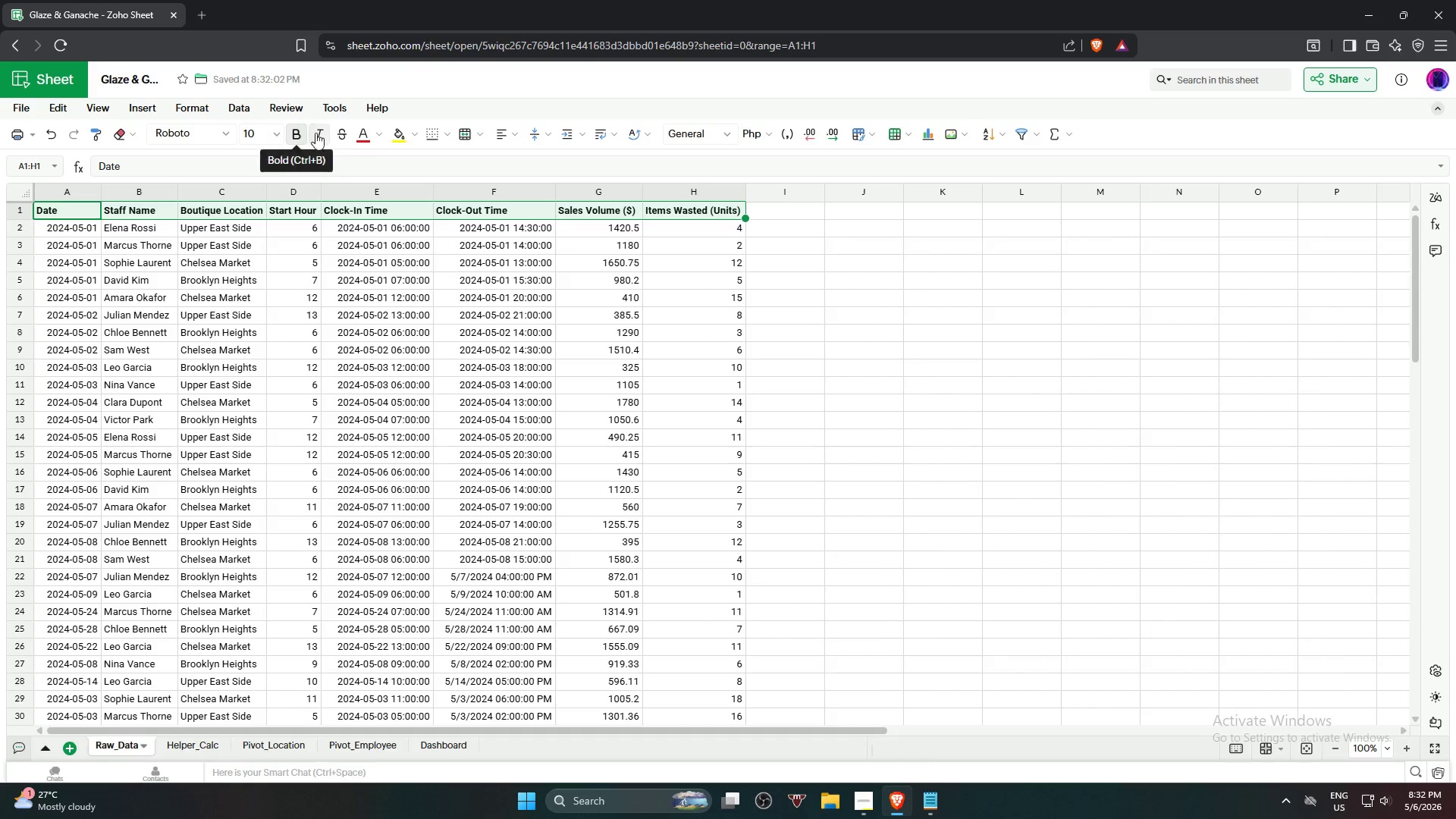 
left_click([321, 131])
 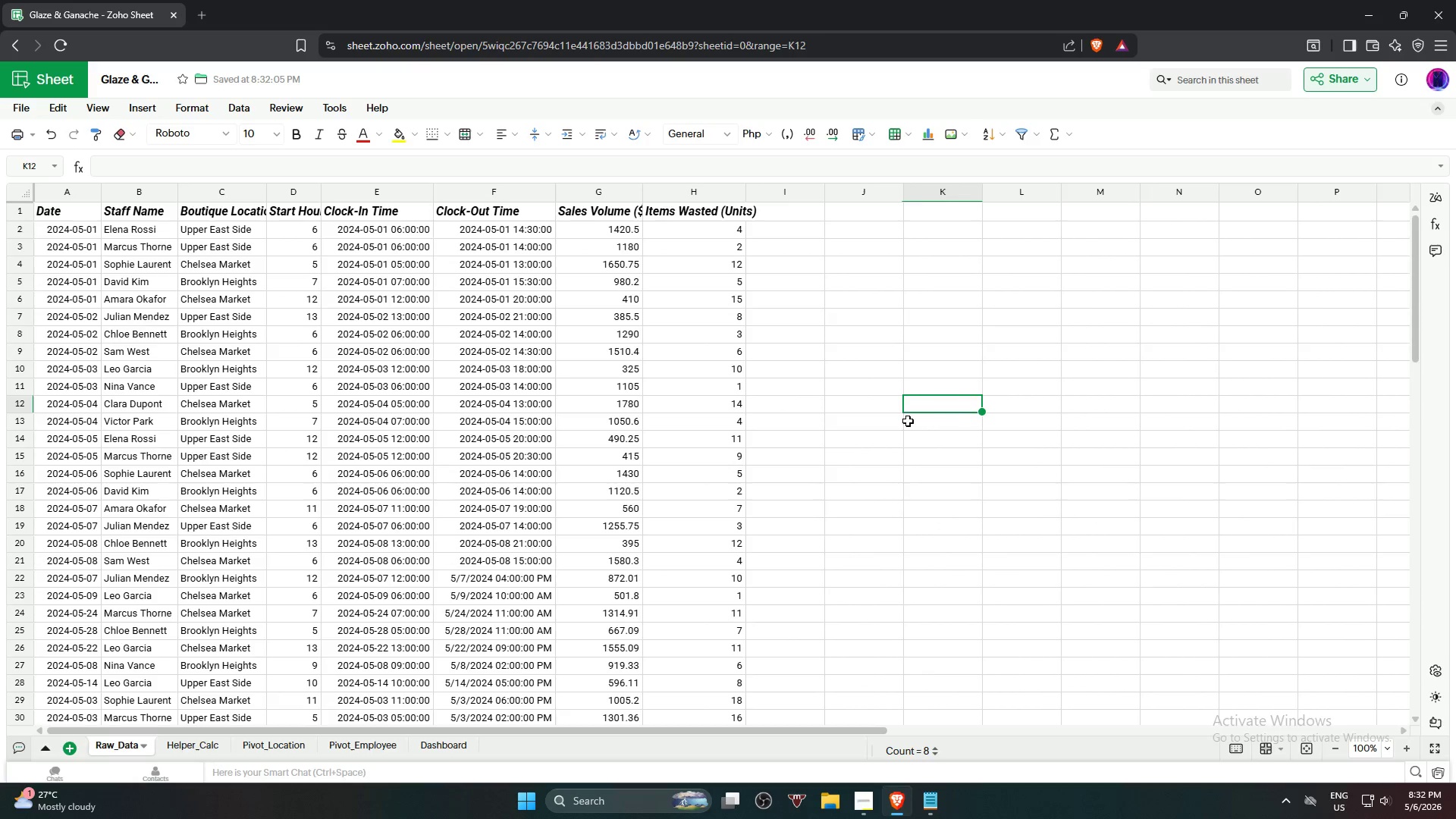 
left_click([202, 744])
 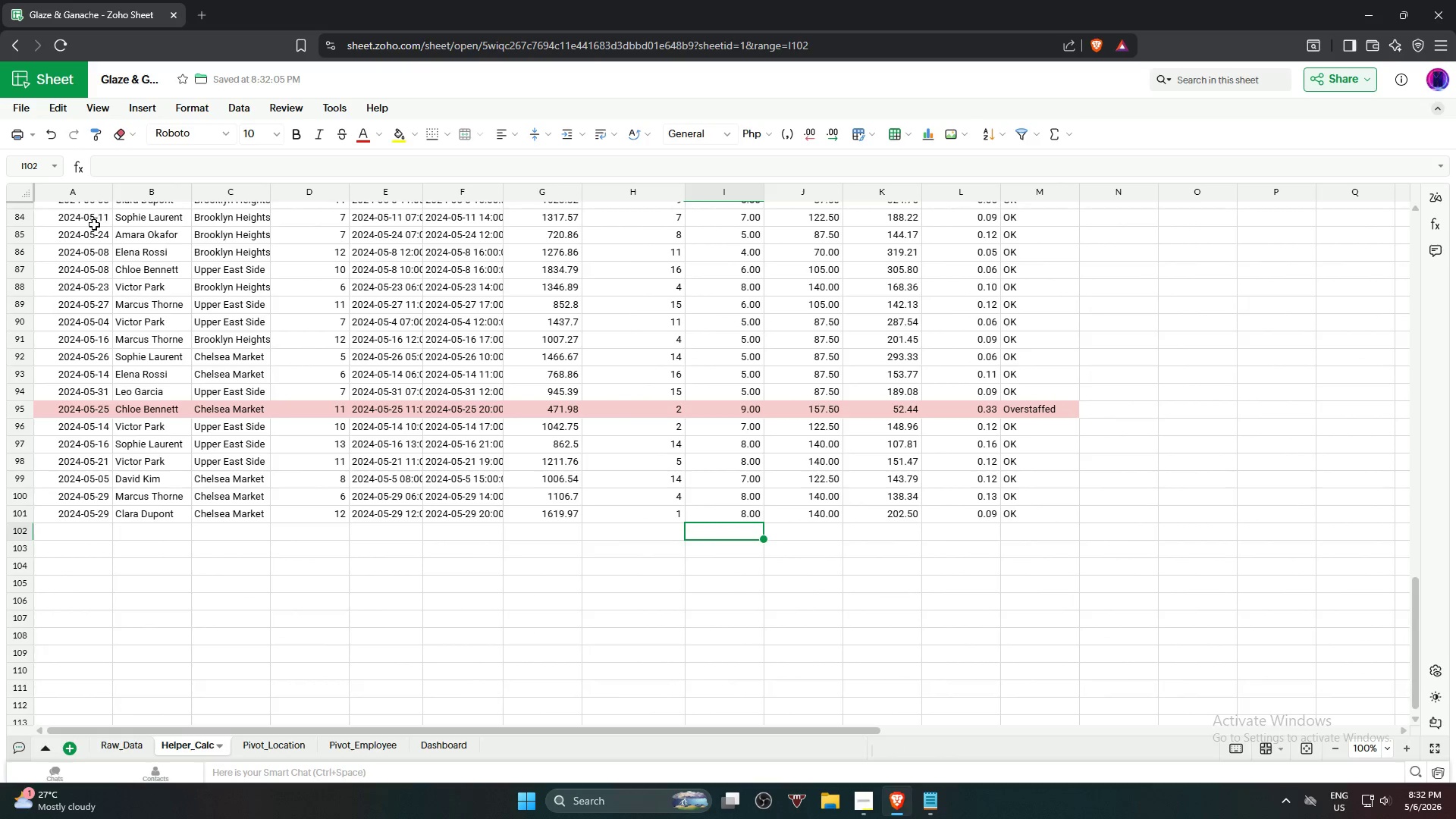 
scroll: coordinate [206, 294], scroll_direction: up, amount: 25.0
 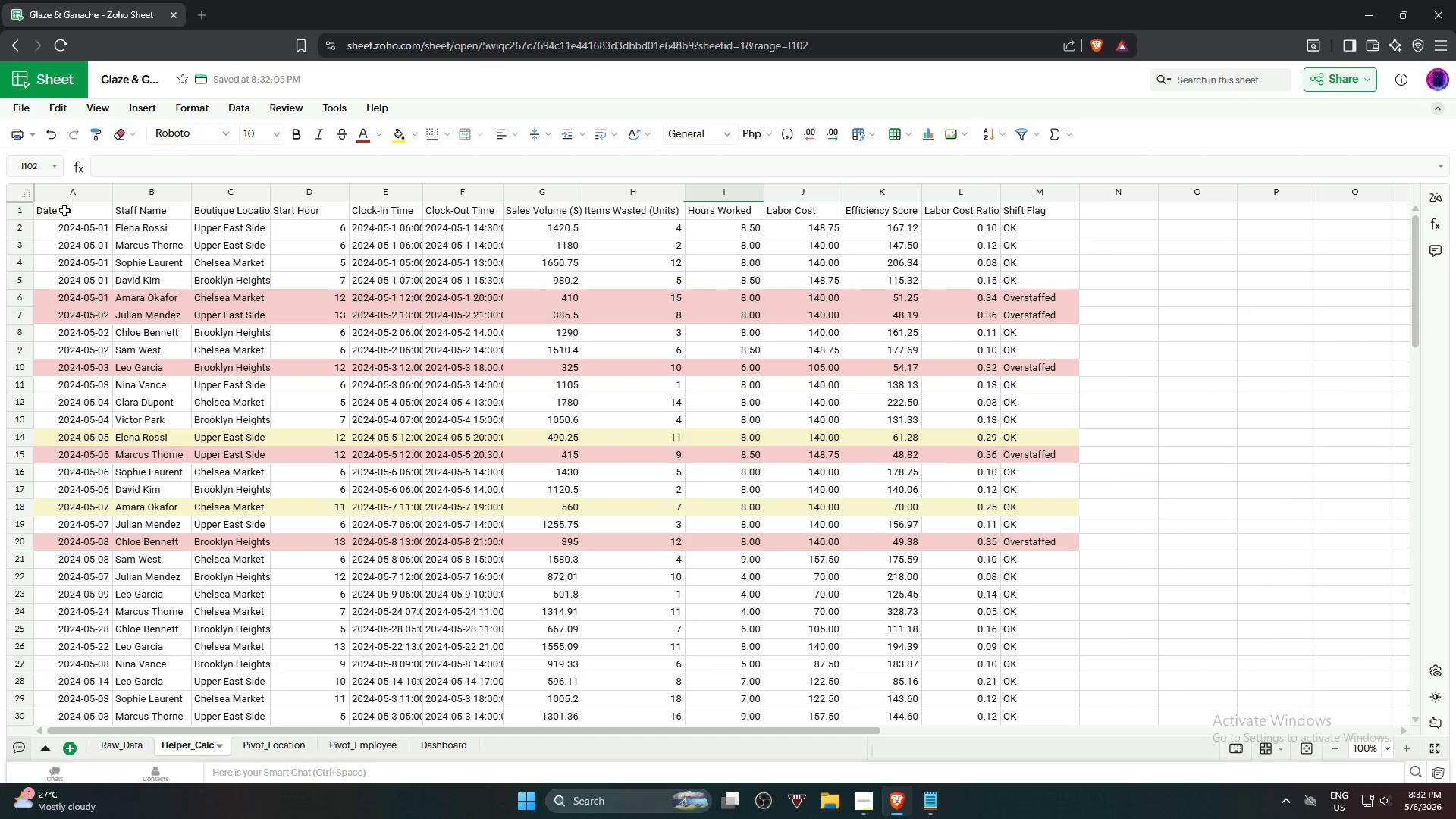 
left_click([64, 209])
 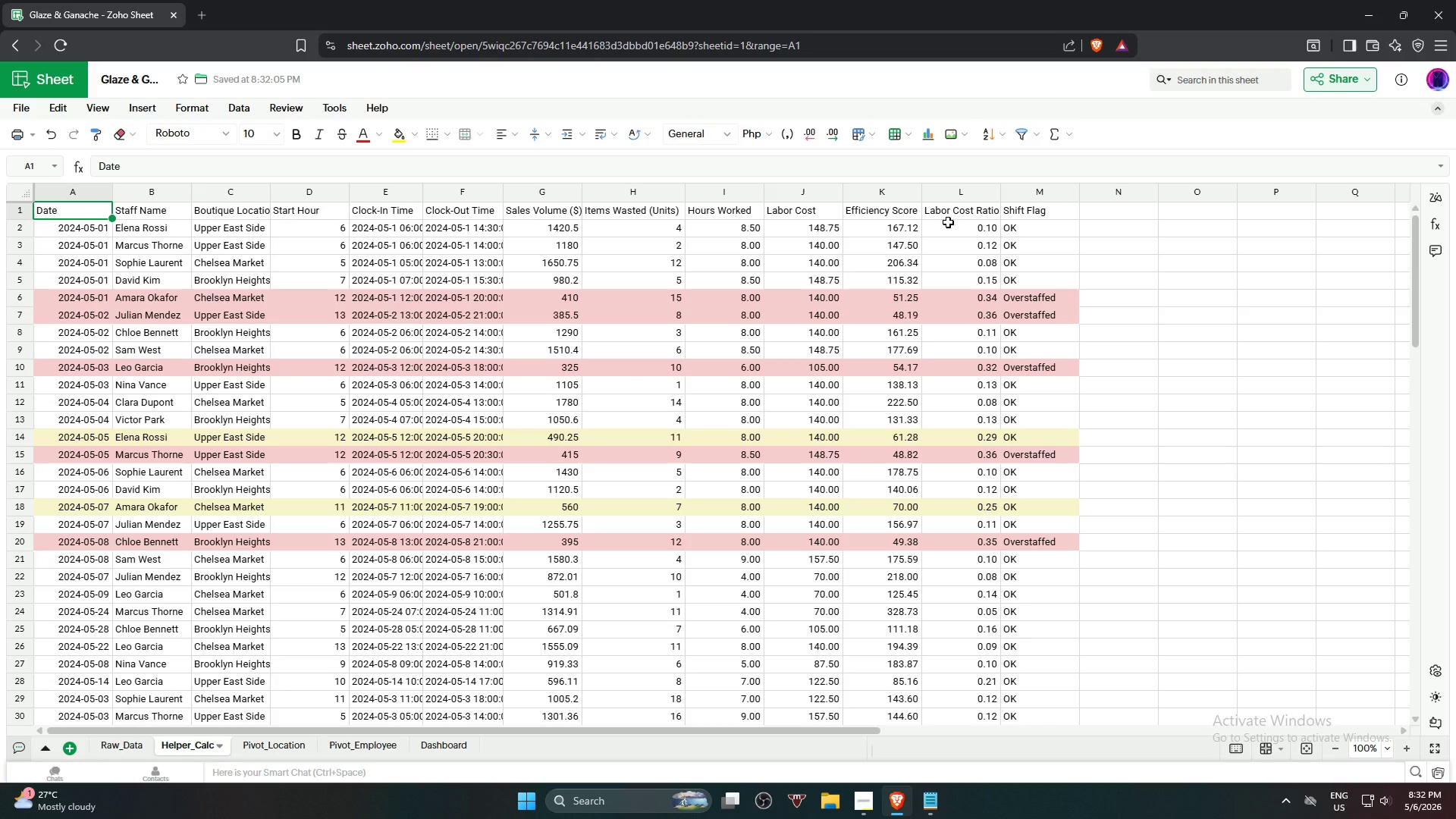 
hold_key(key=ShiftLeft, duration=0.69)
left_click([1023, 210])
 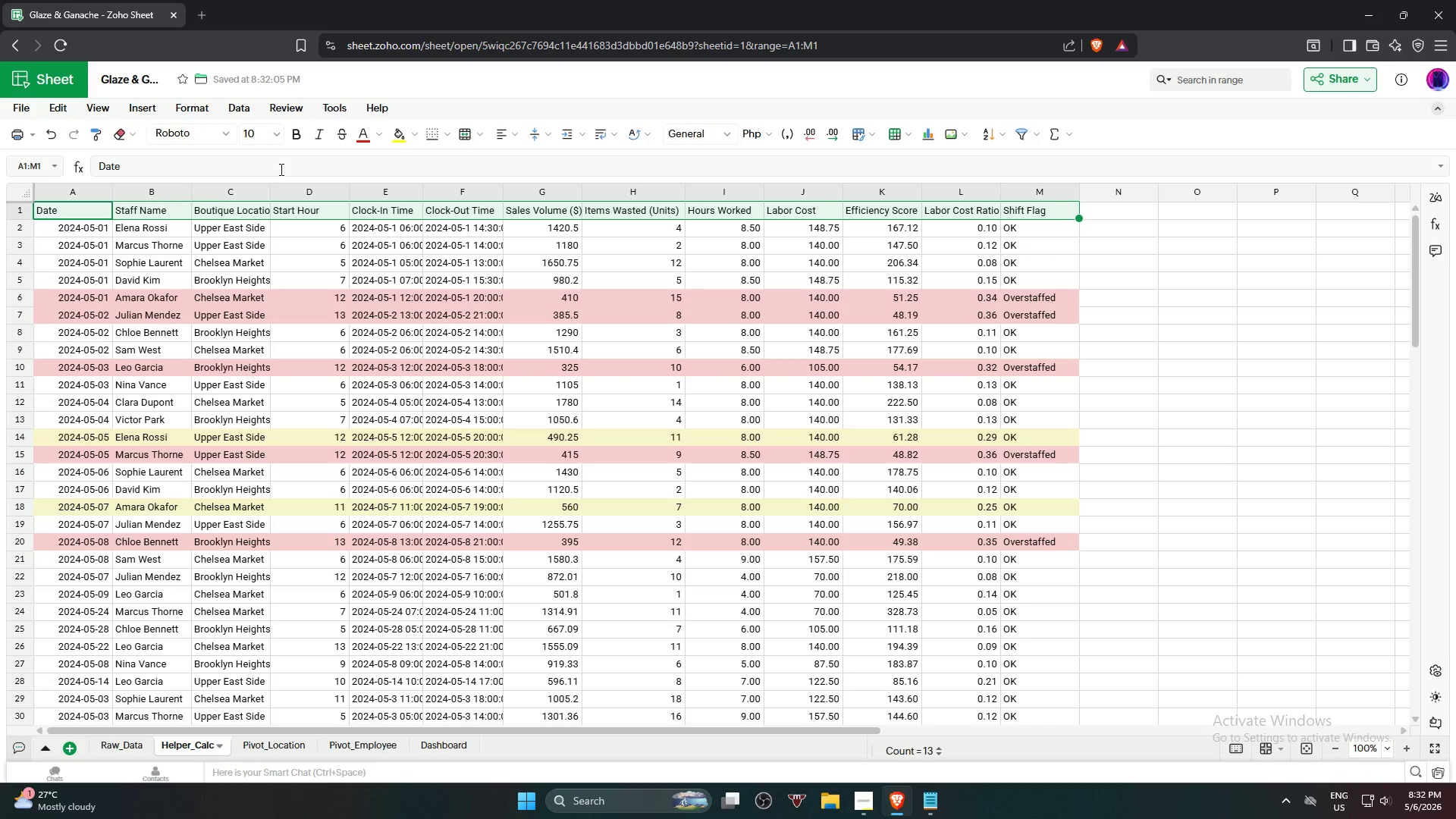 
mouse_move([276, 138])
 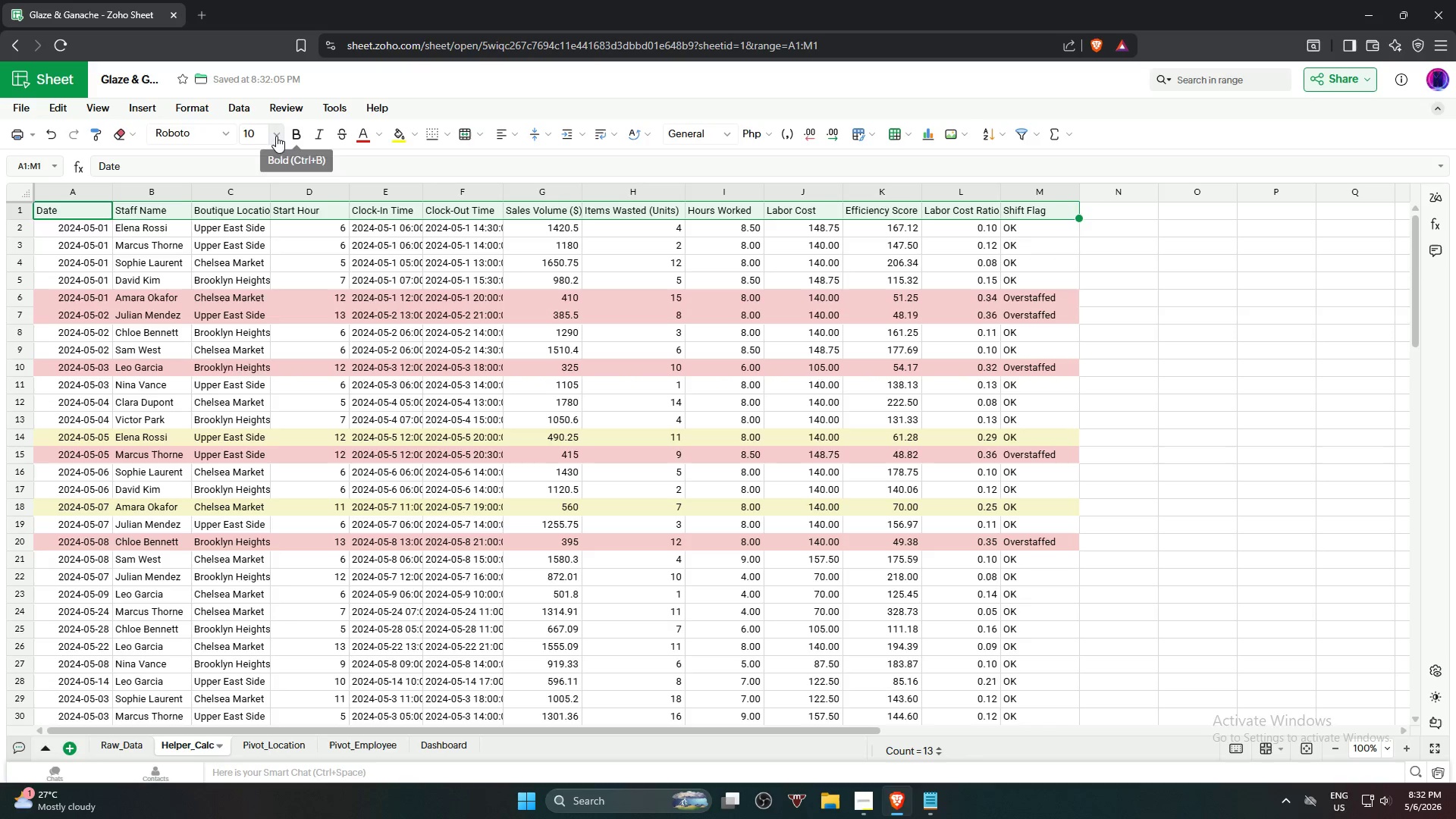 
left_click([276, 135])
 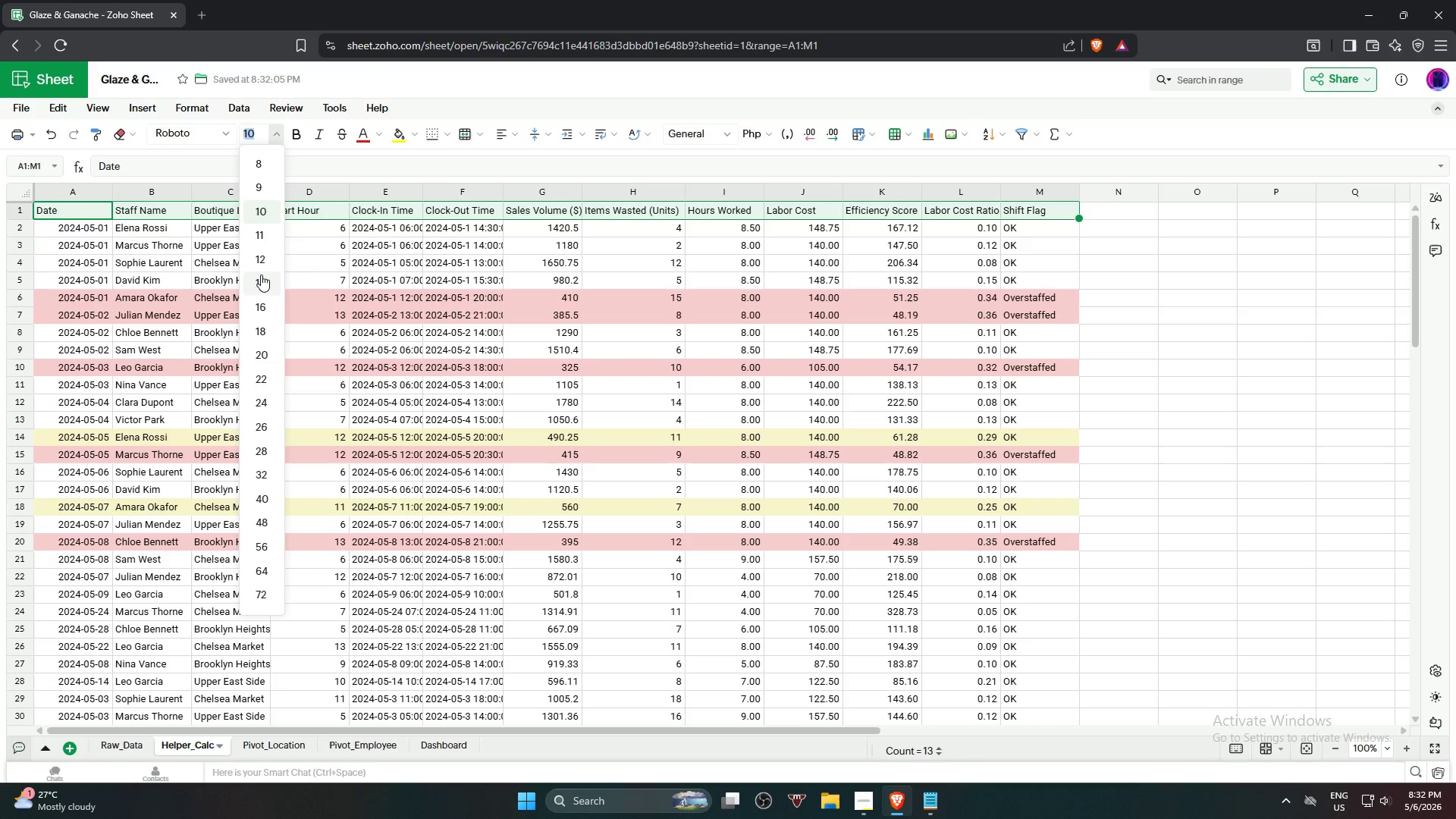 
left_click([266, 263])
 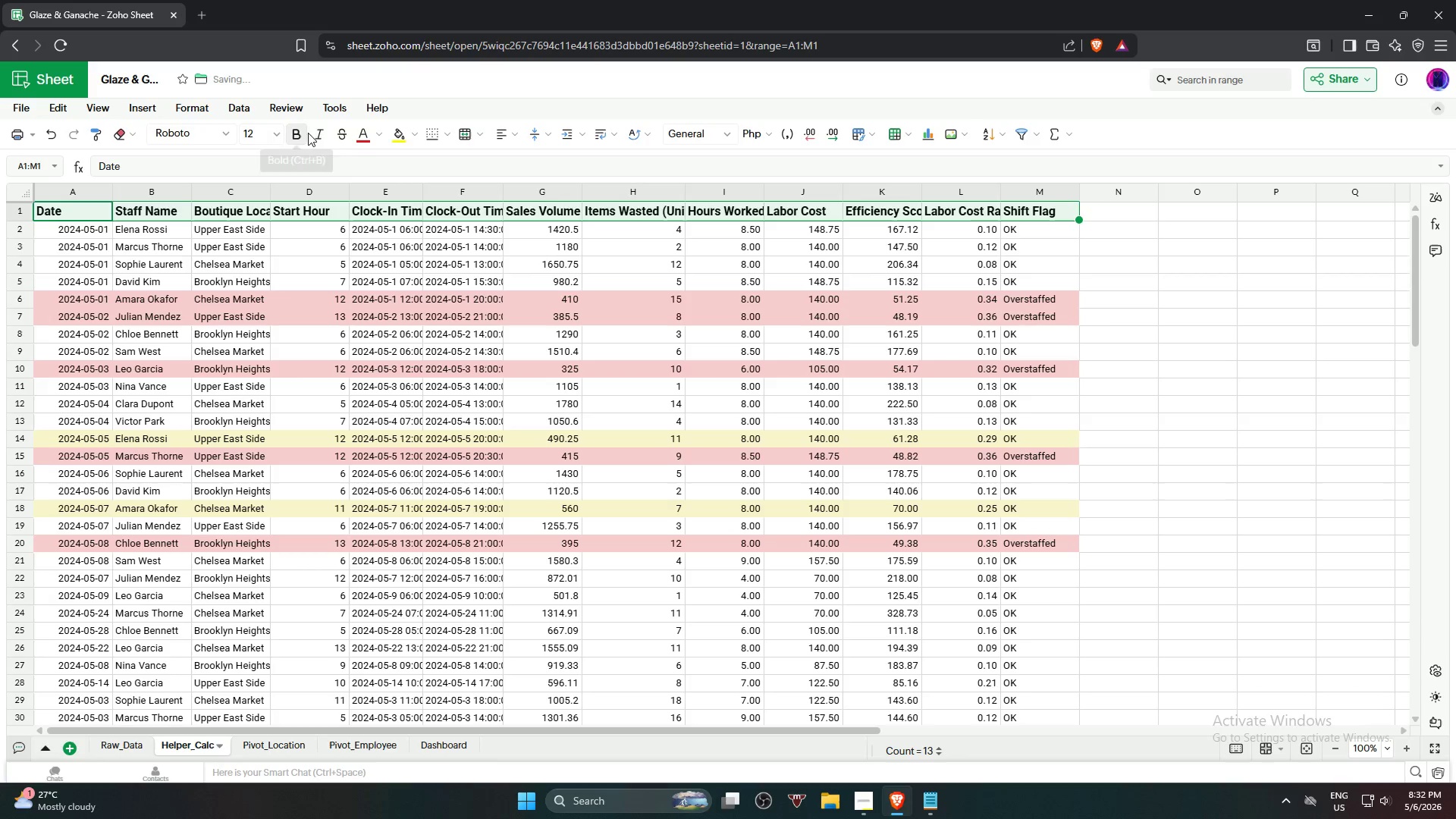 
double_click([316, 128])
 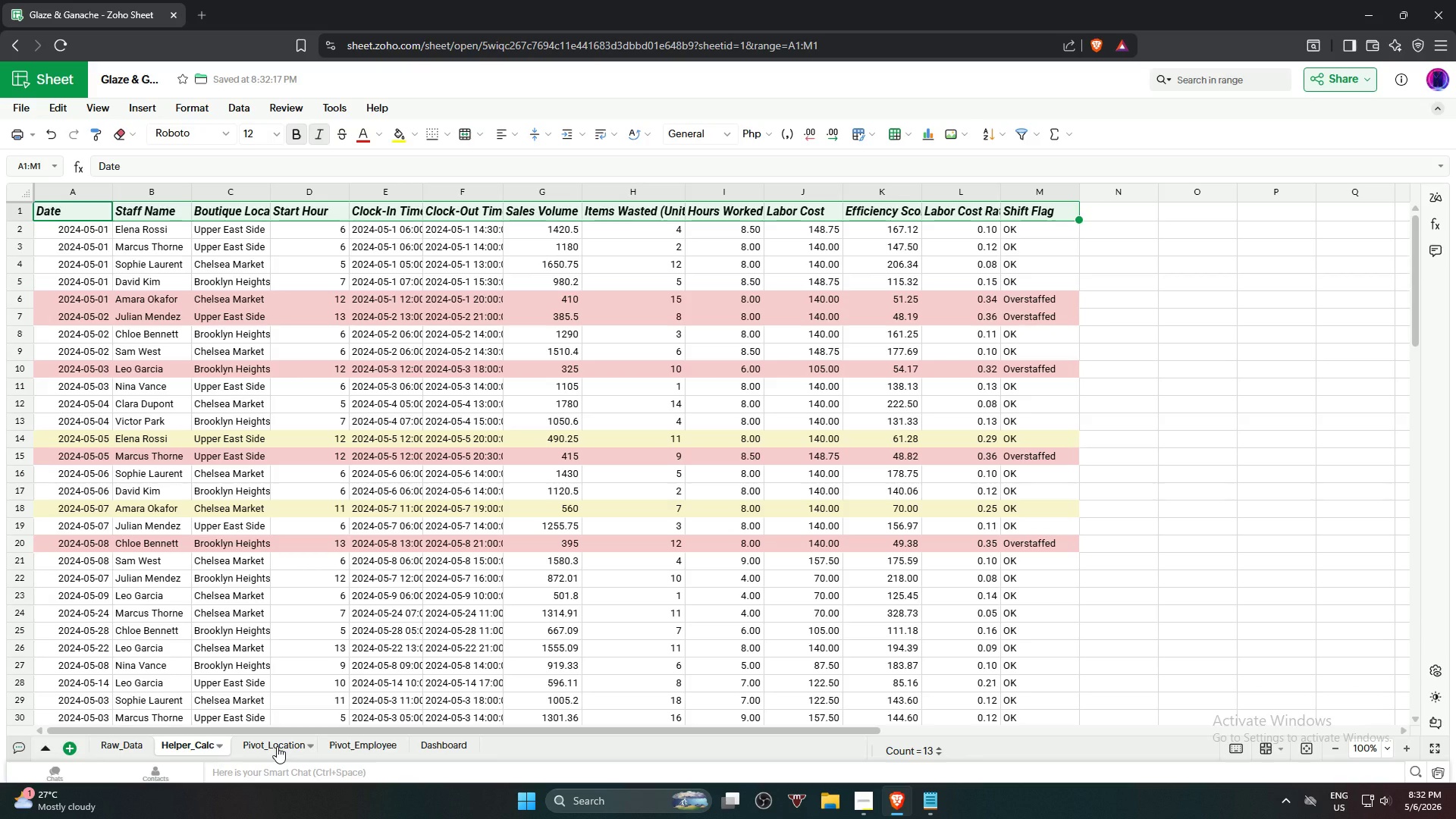 
left_click([277, 745])
 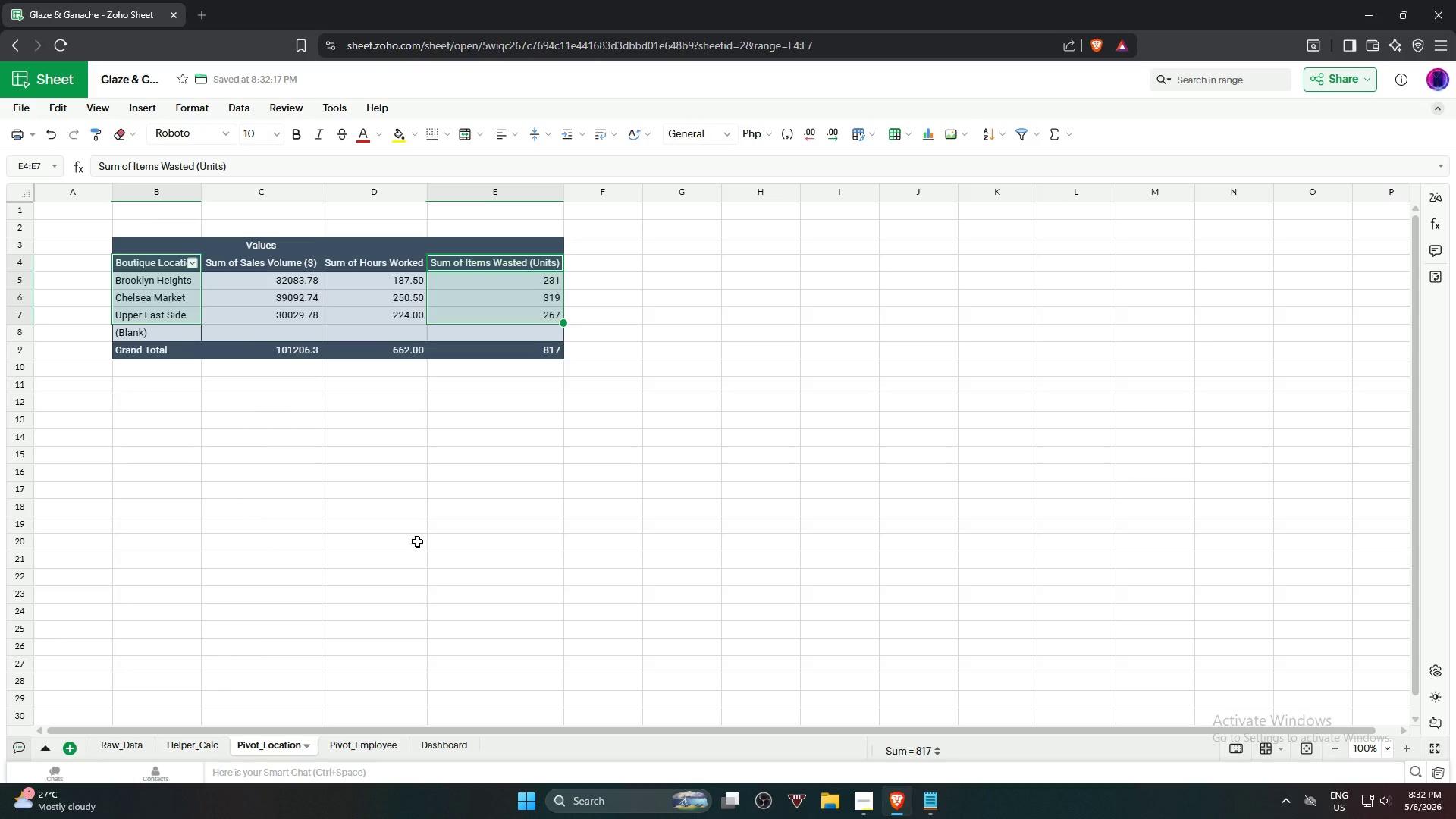 
left_click([417, 541])
 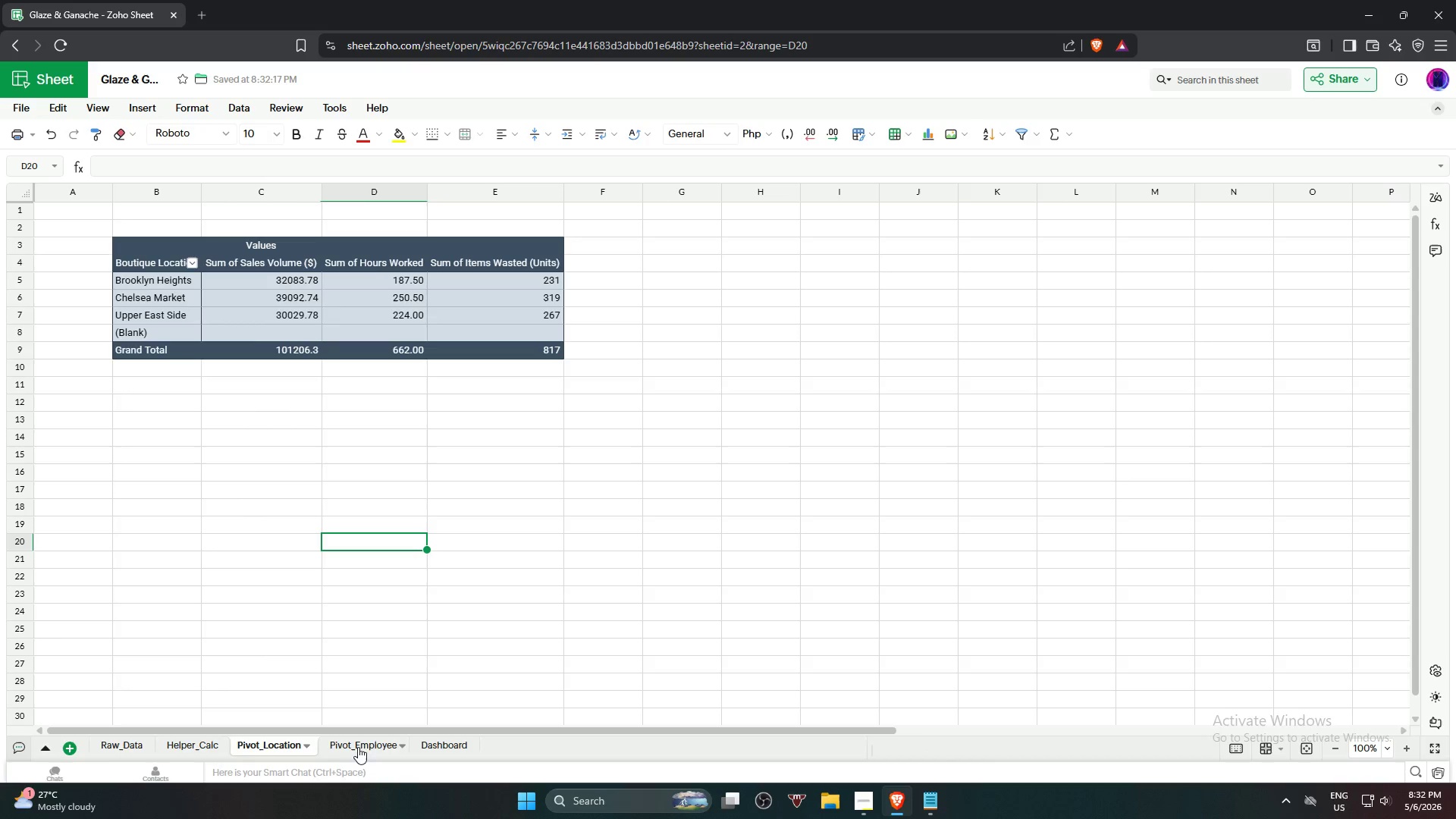 
left_click([359, 746])
 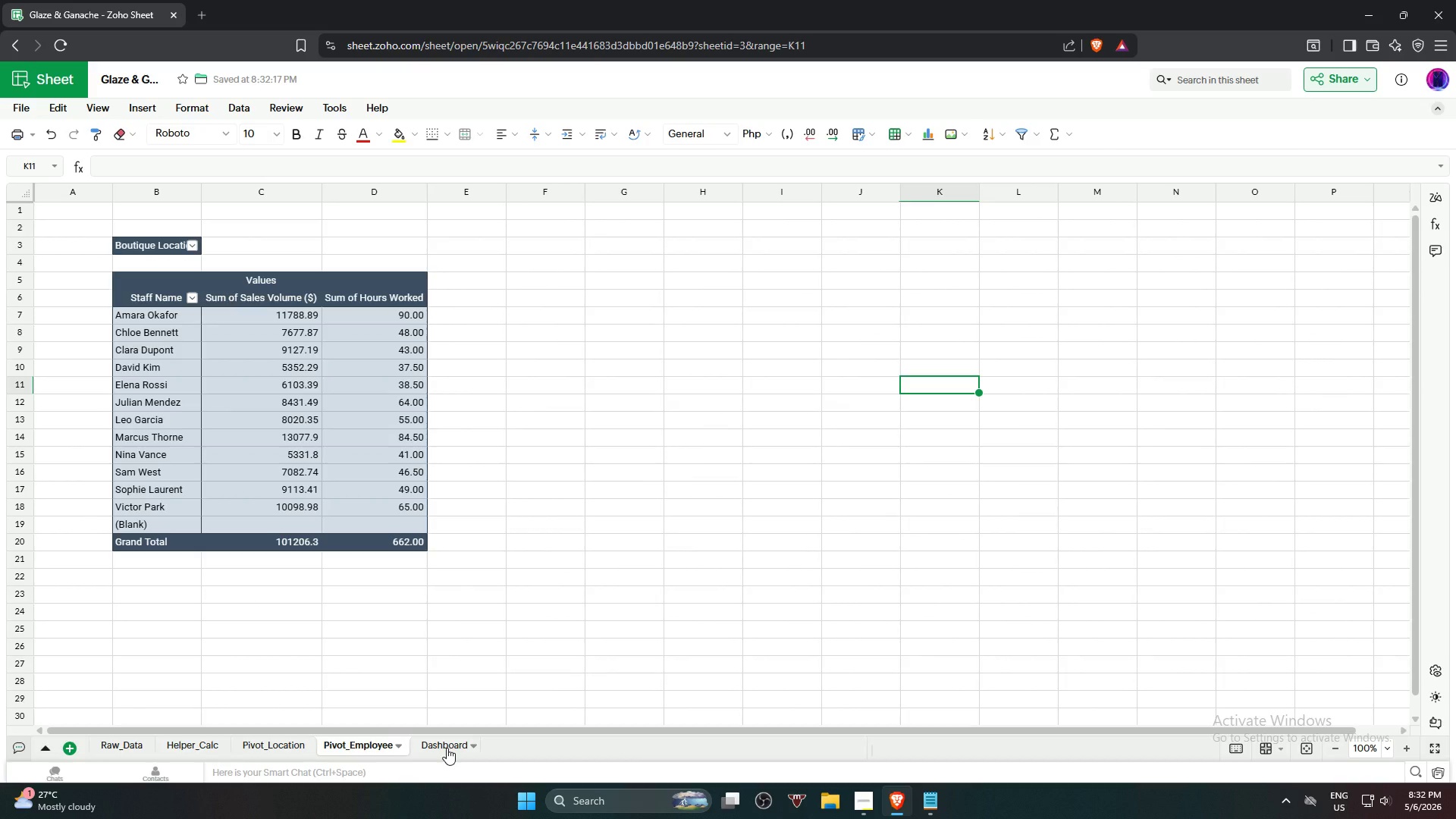 
wait(5.69)
 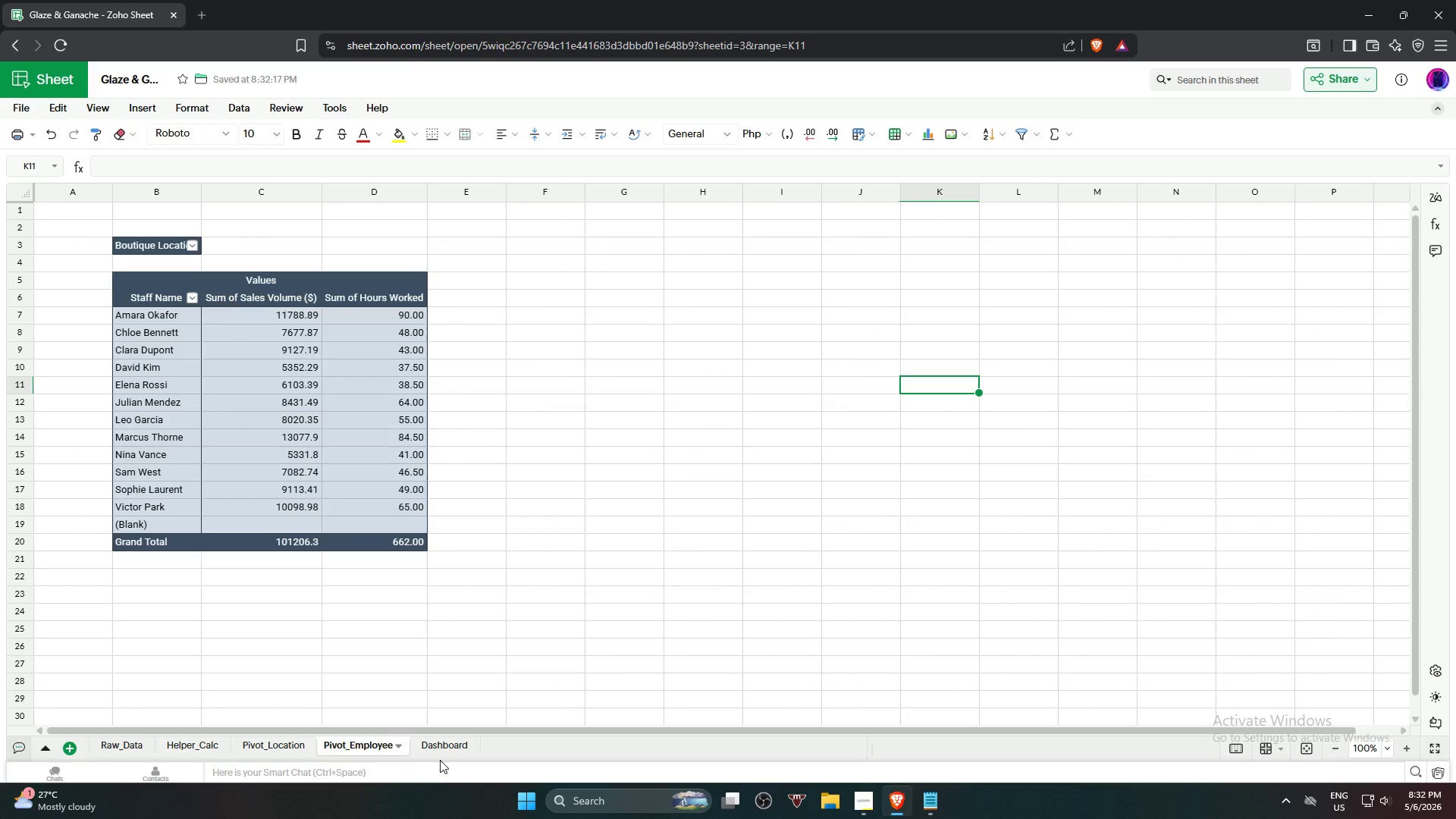 
left_click([447, 748])
 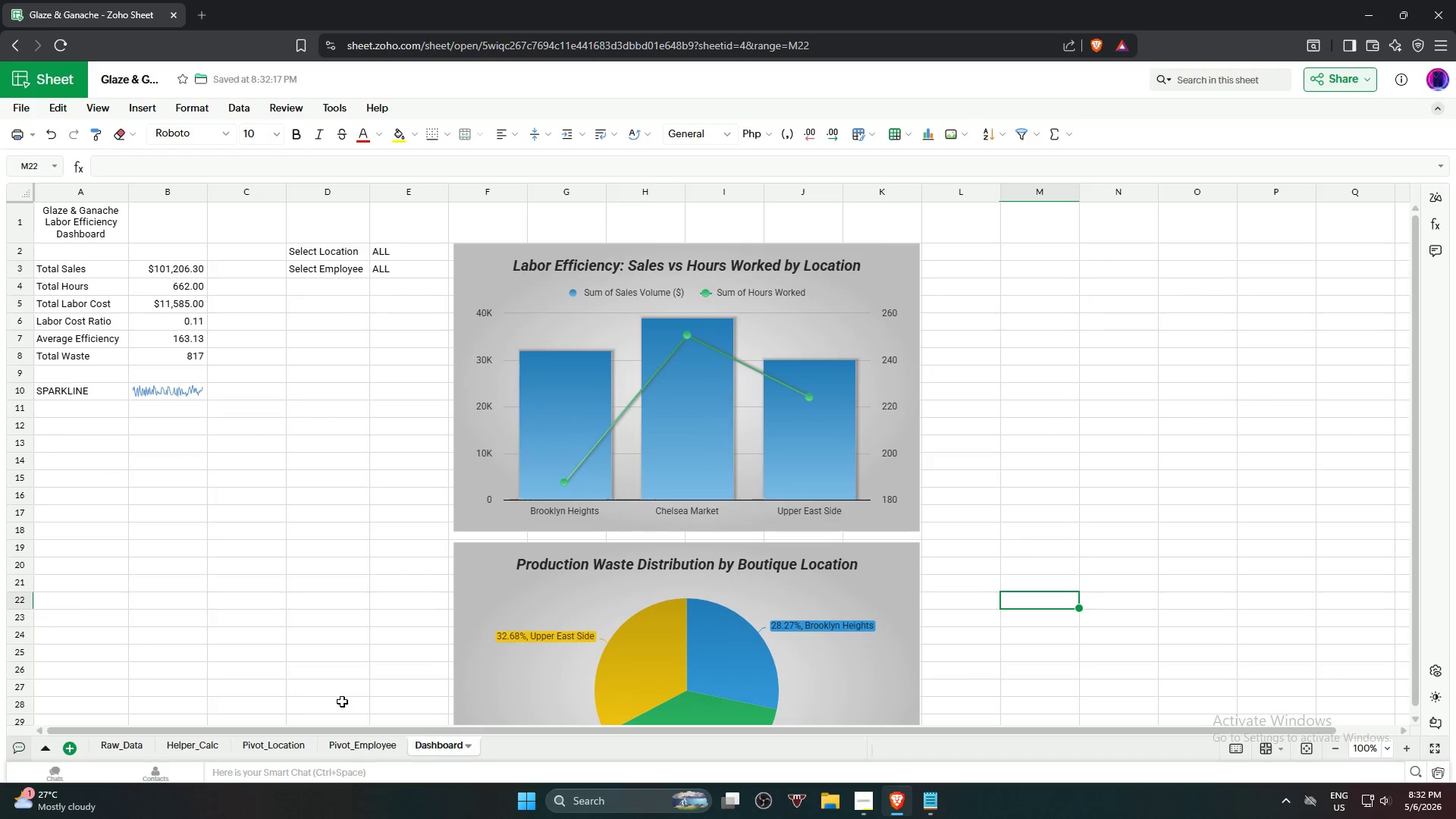 
scroll: coordinate [213, 524], scroll_direction: up, amount: 2.0
 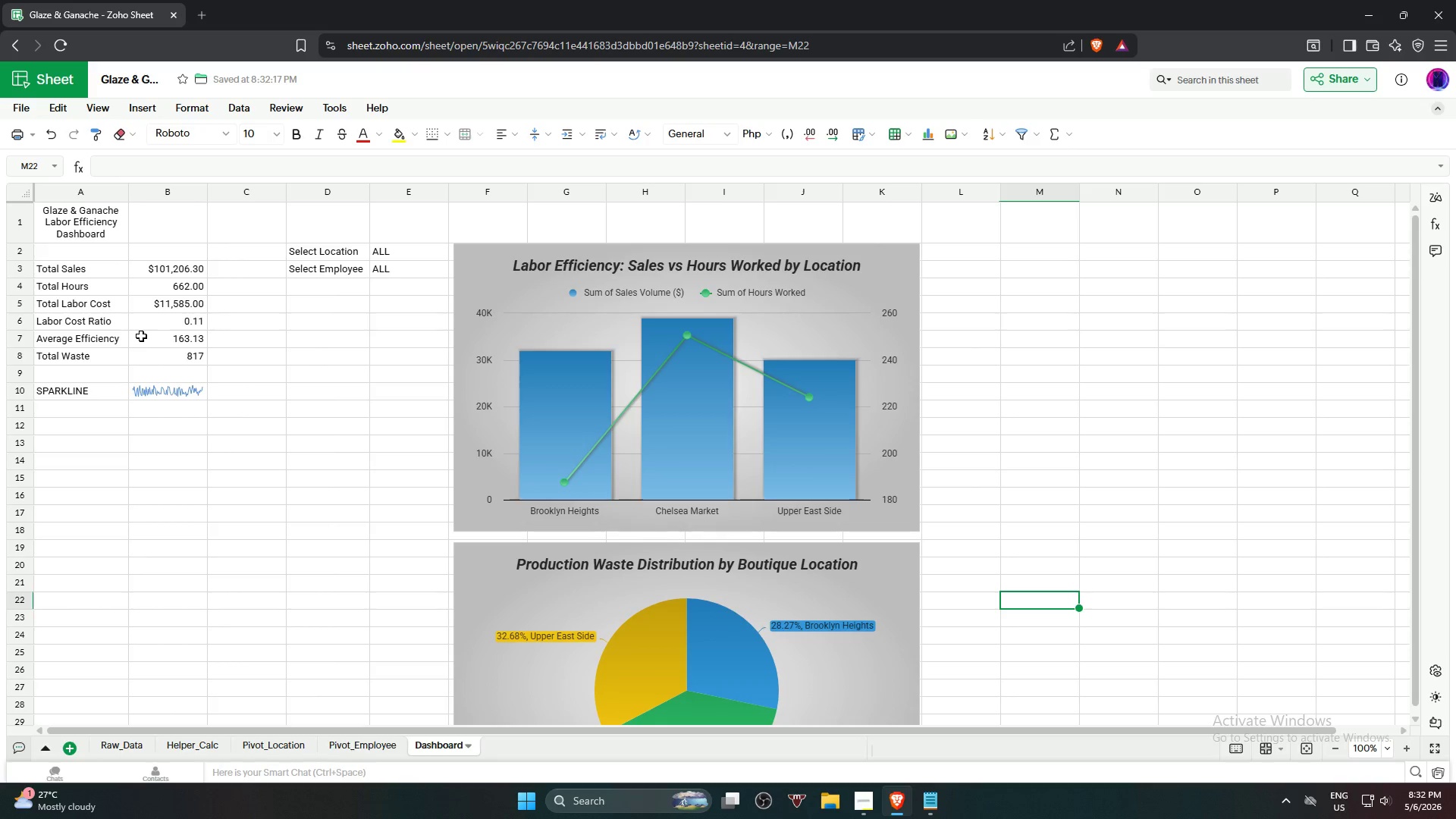 
wait(6.77)
 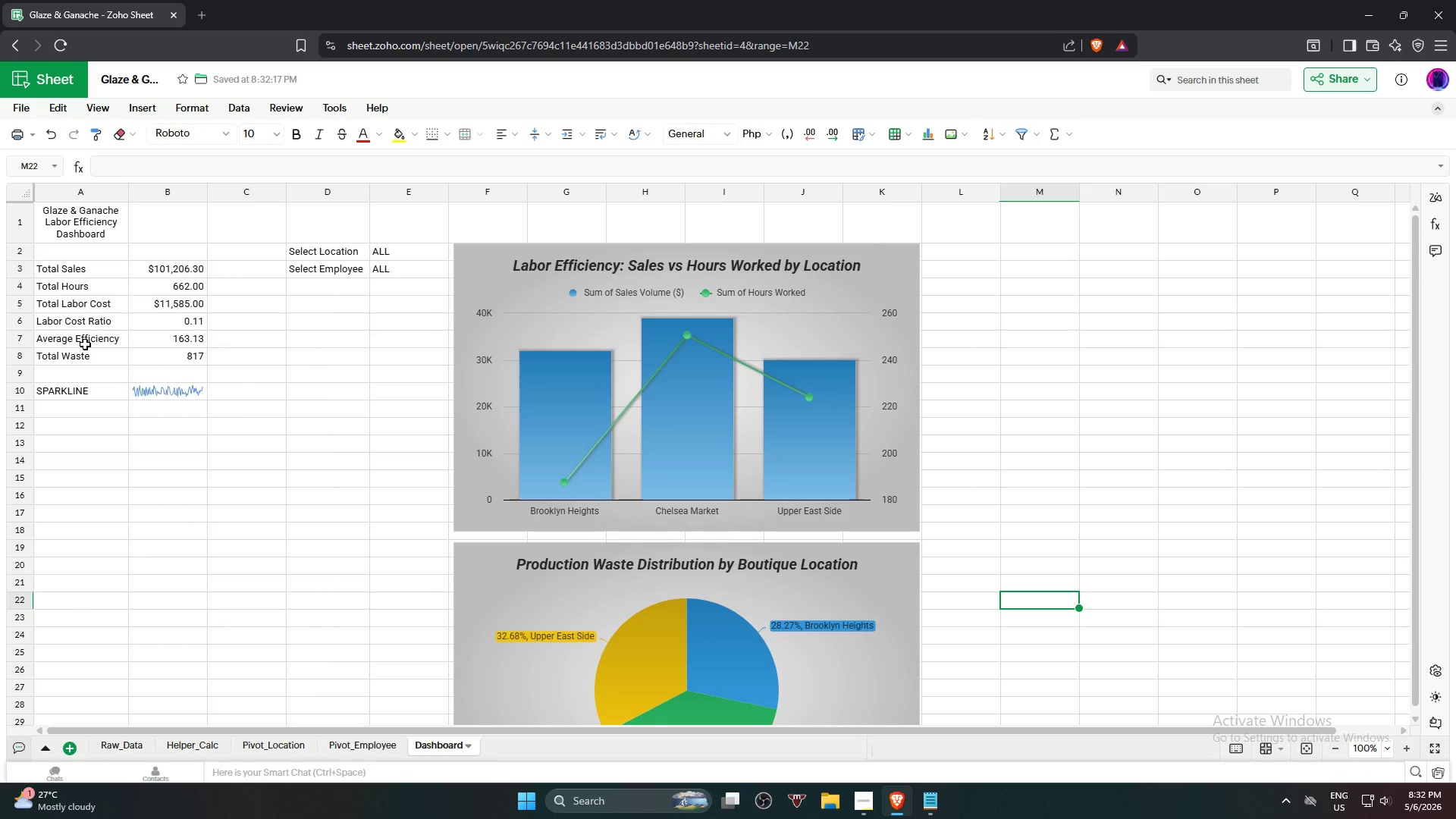 
left_click([130, 743])
 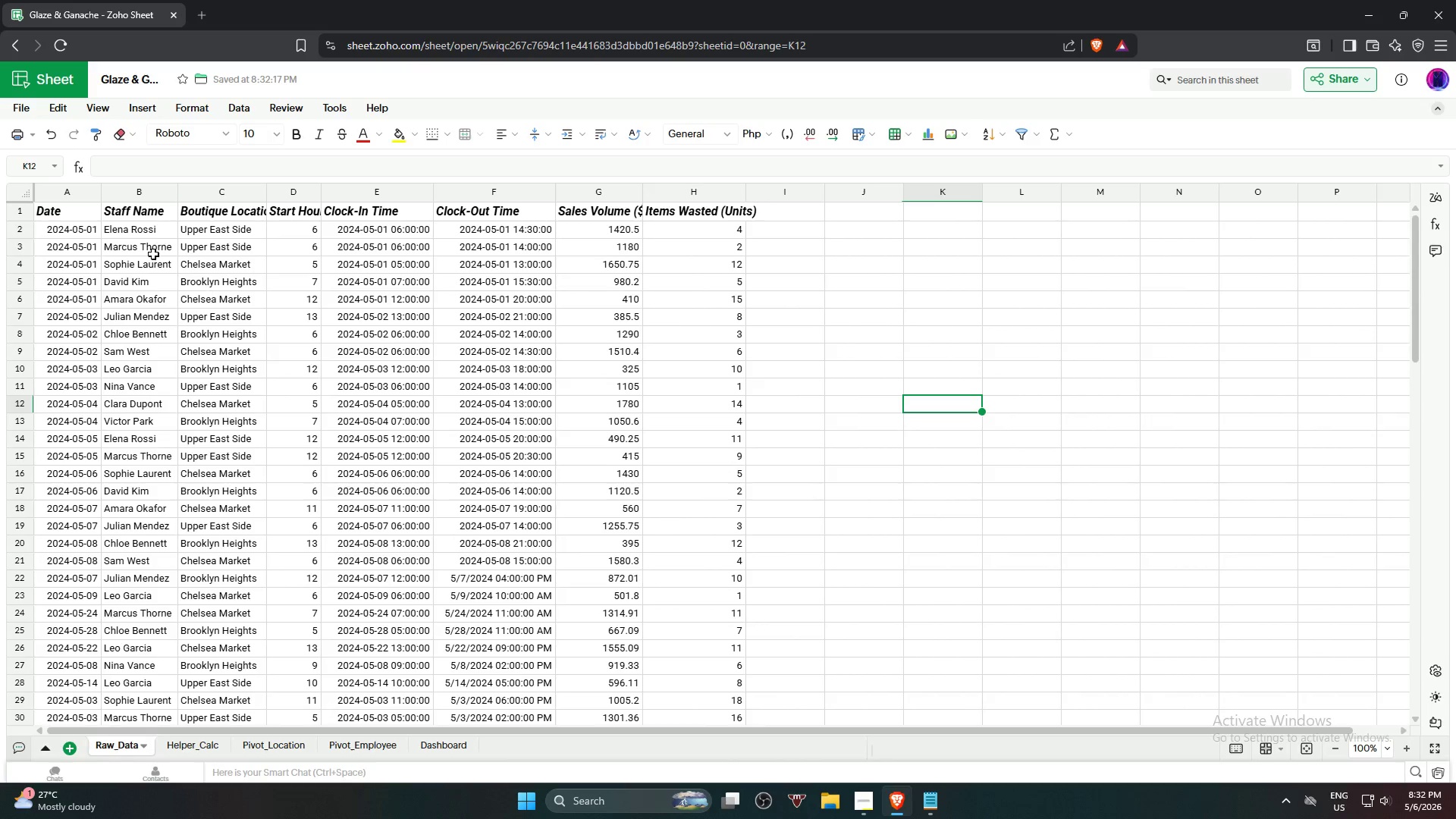 
left_click([64, 212])
 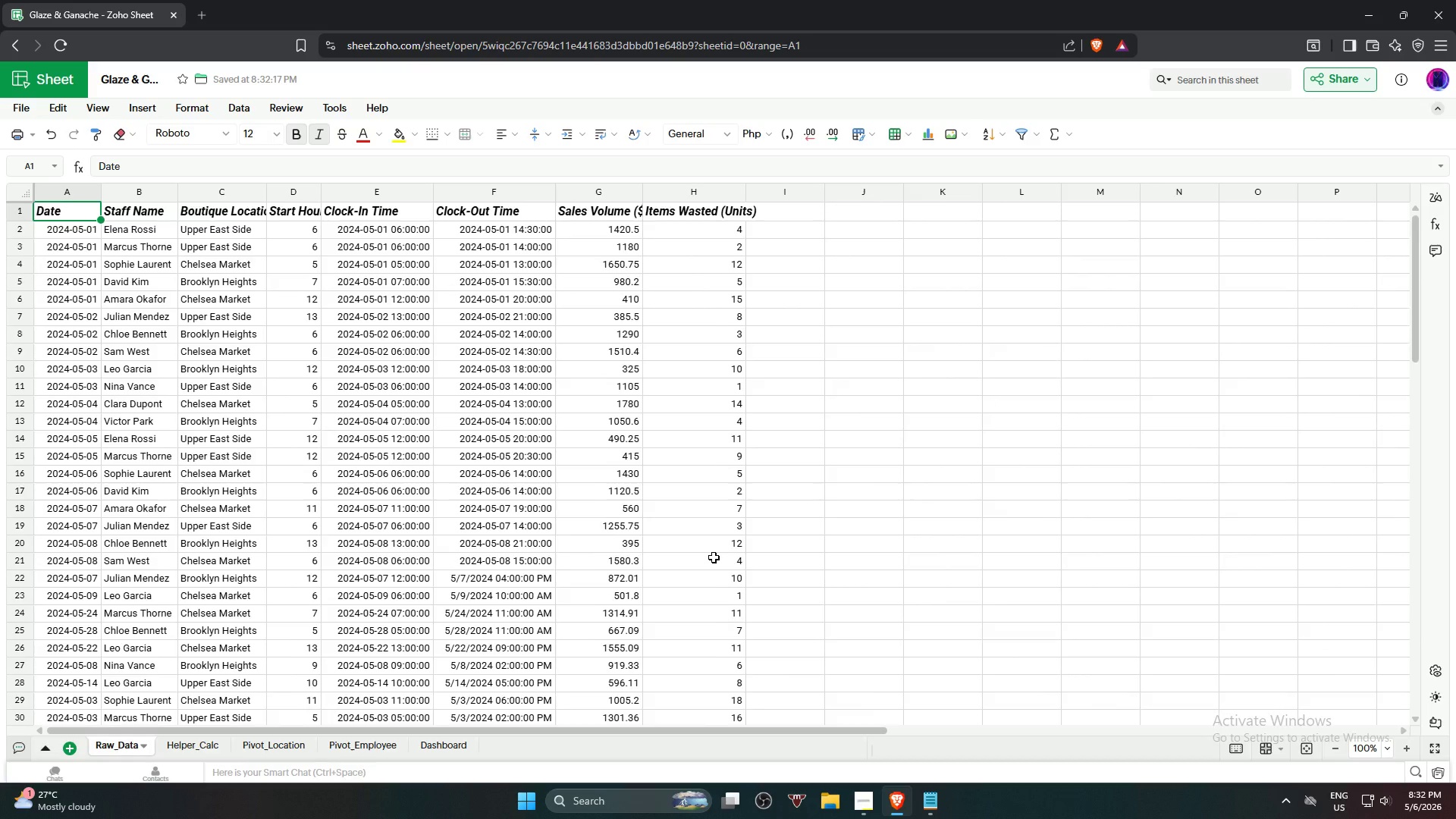 
scroll: coordinate [714, 565], scroll_direction: down, amount: 19.0
 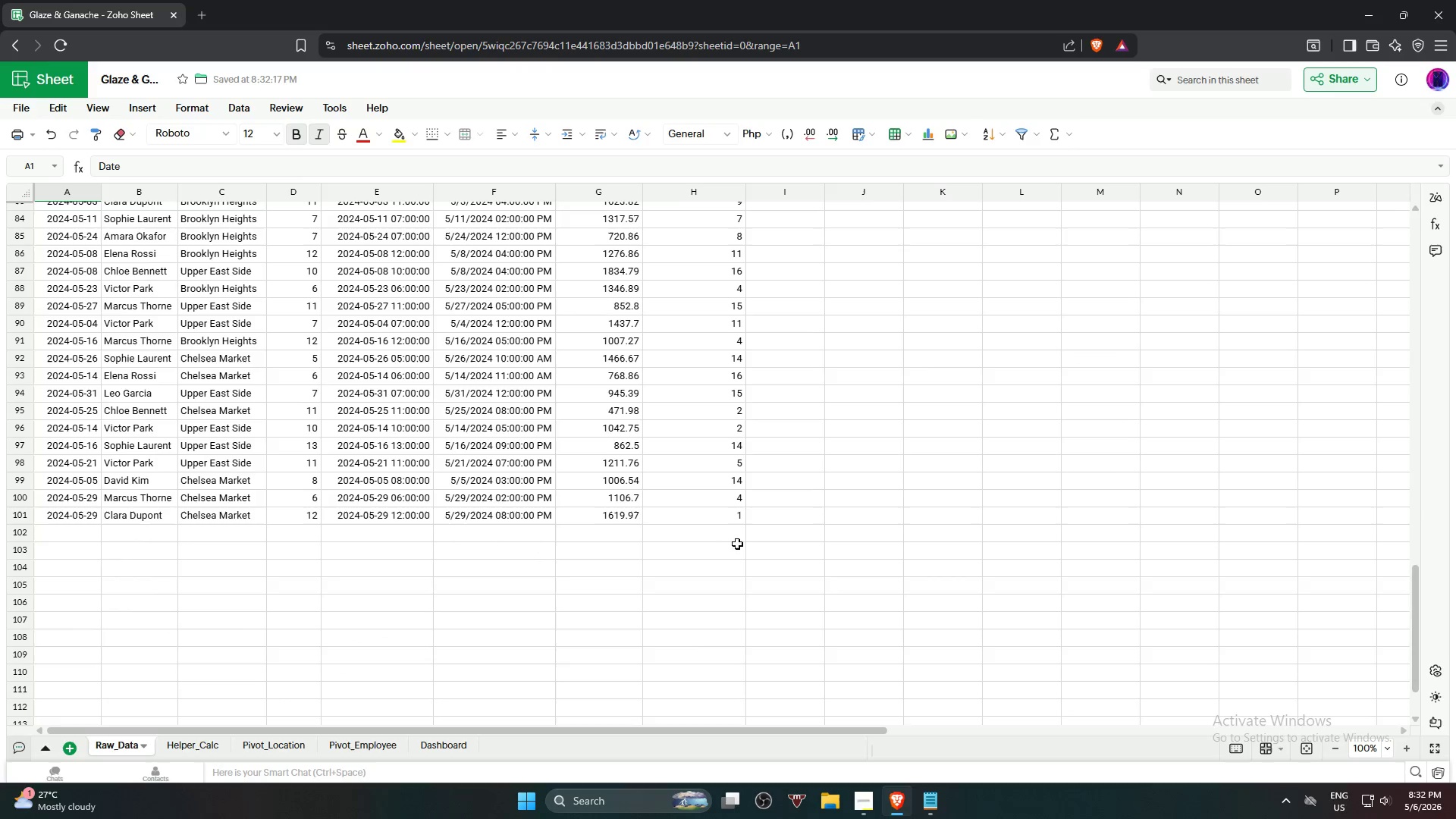 
hold_key(key=ShiftLeft, duration=0.73)
 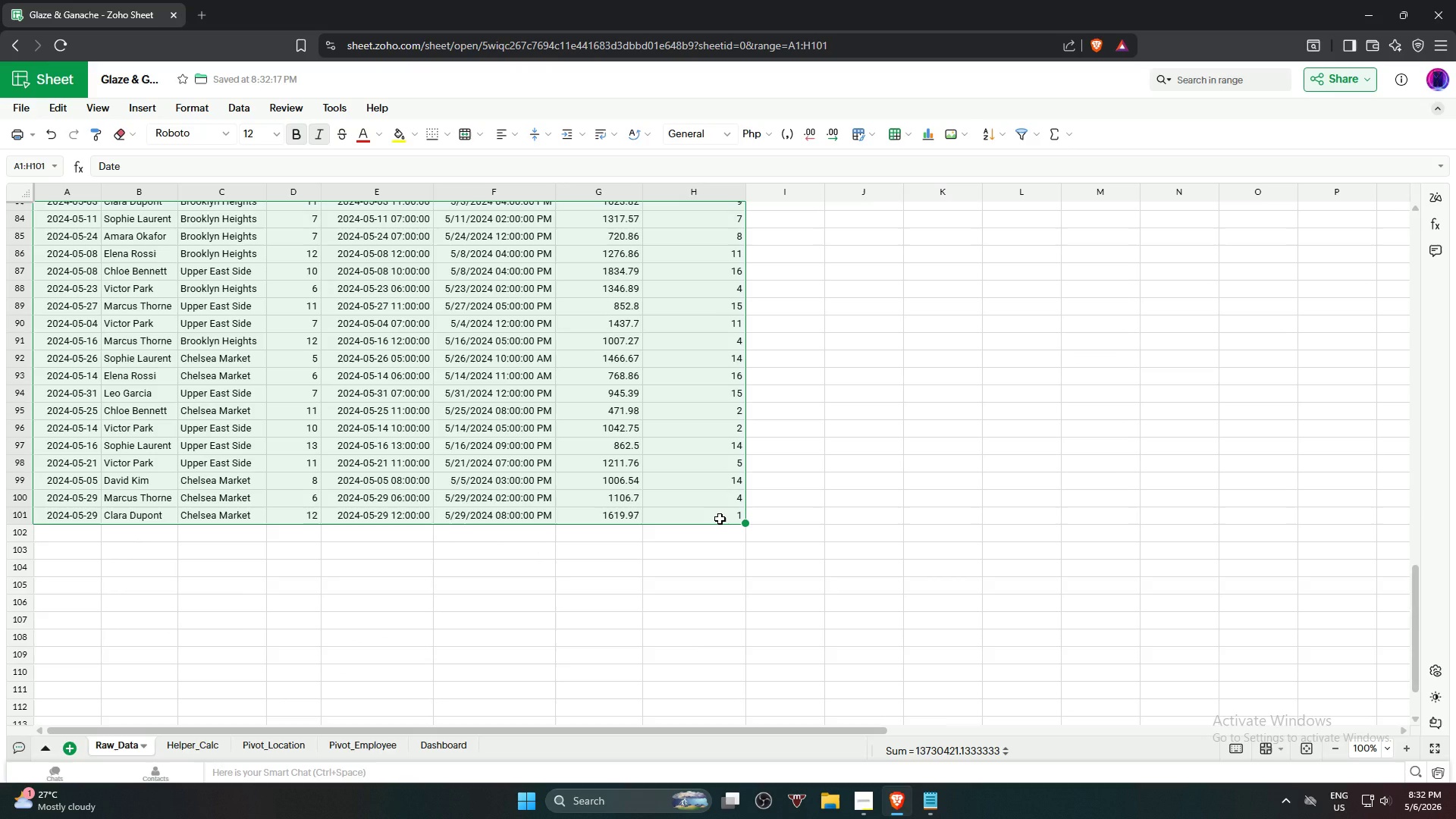 
key(Alt+Control+T)
 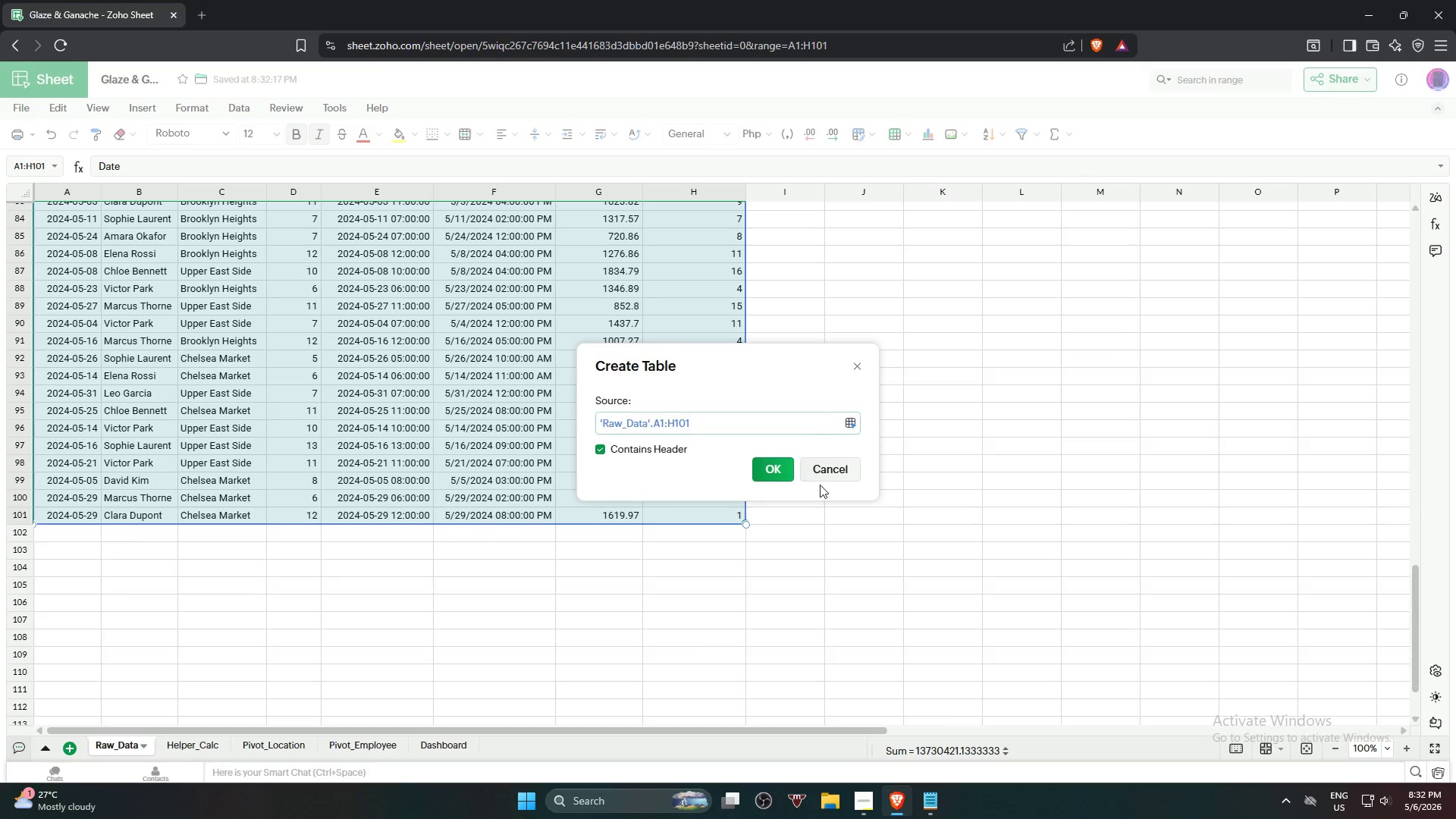 
left_click([774, 474])
 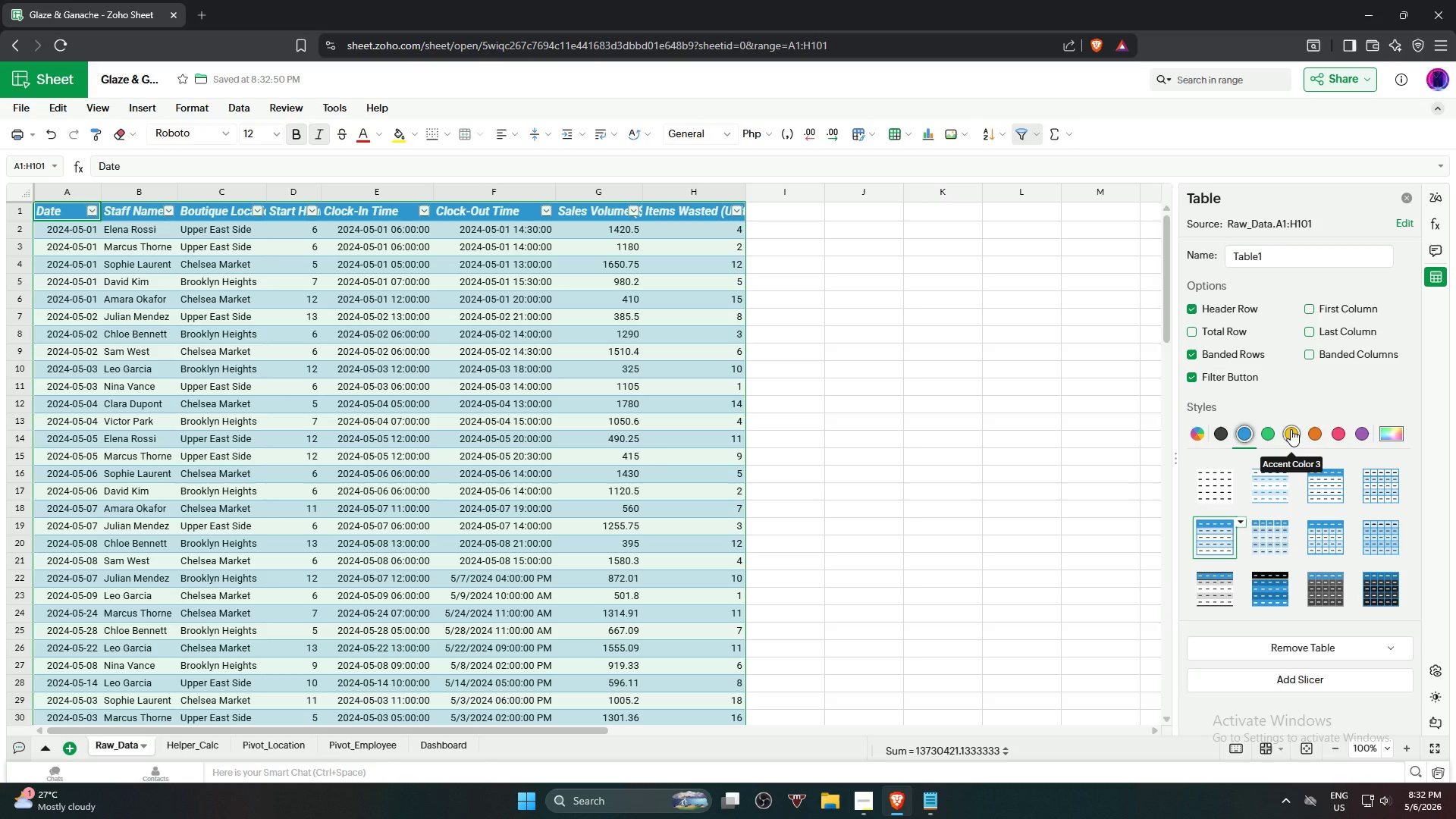 
wait(8.22)
 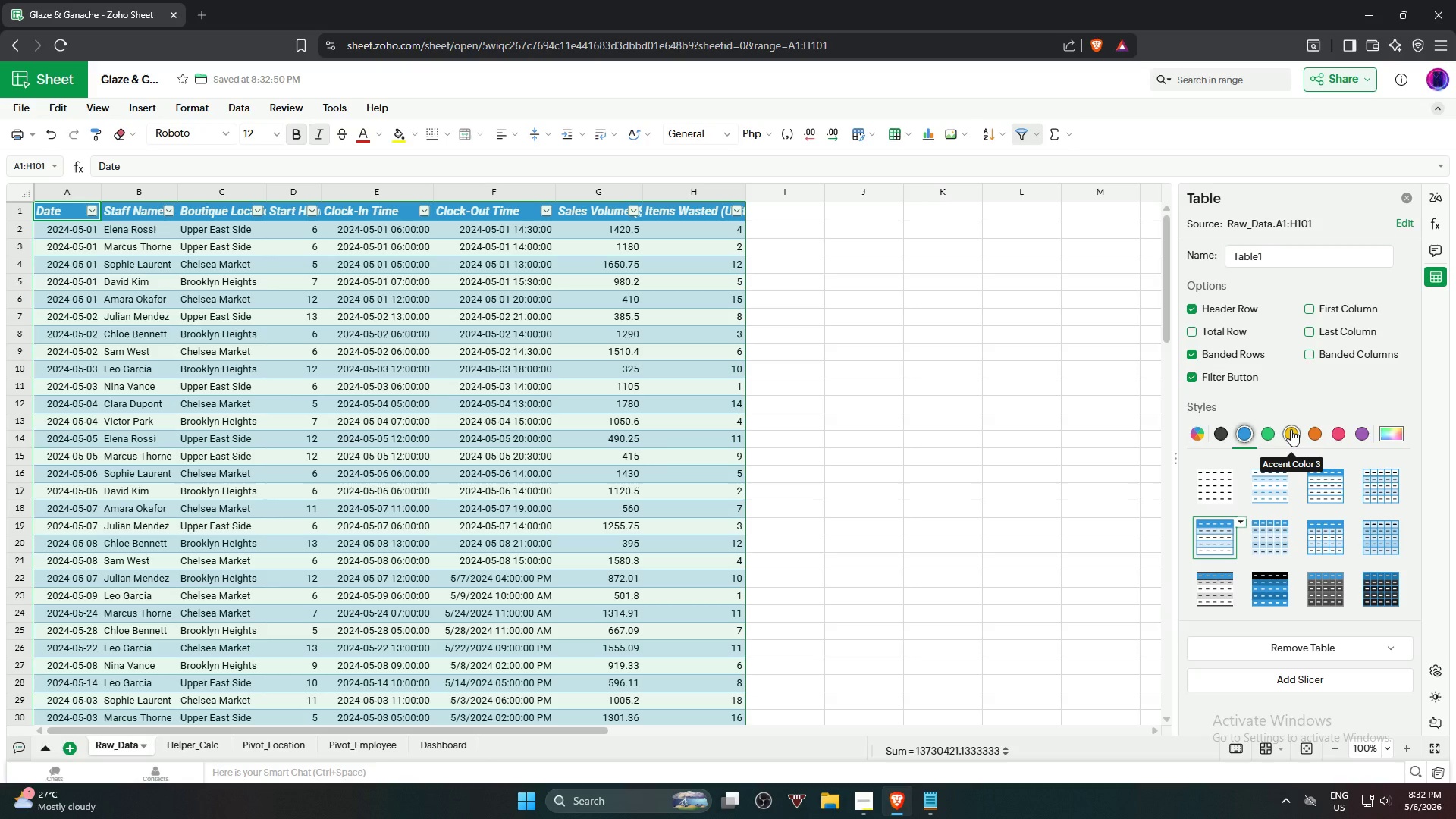 
mouse_move([399, 758])
 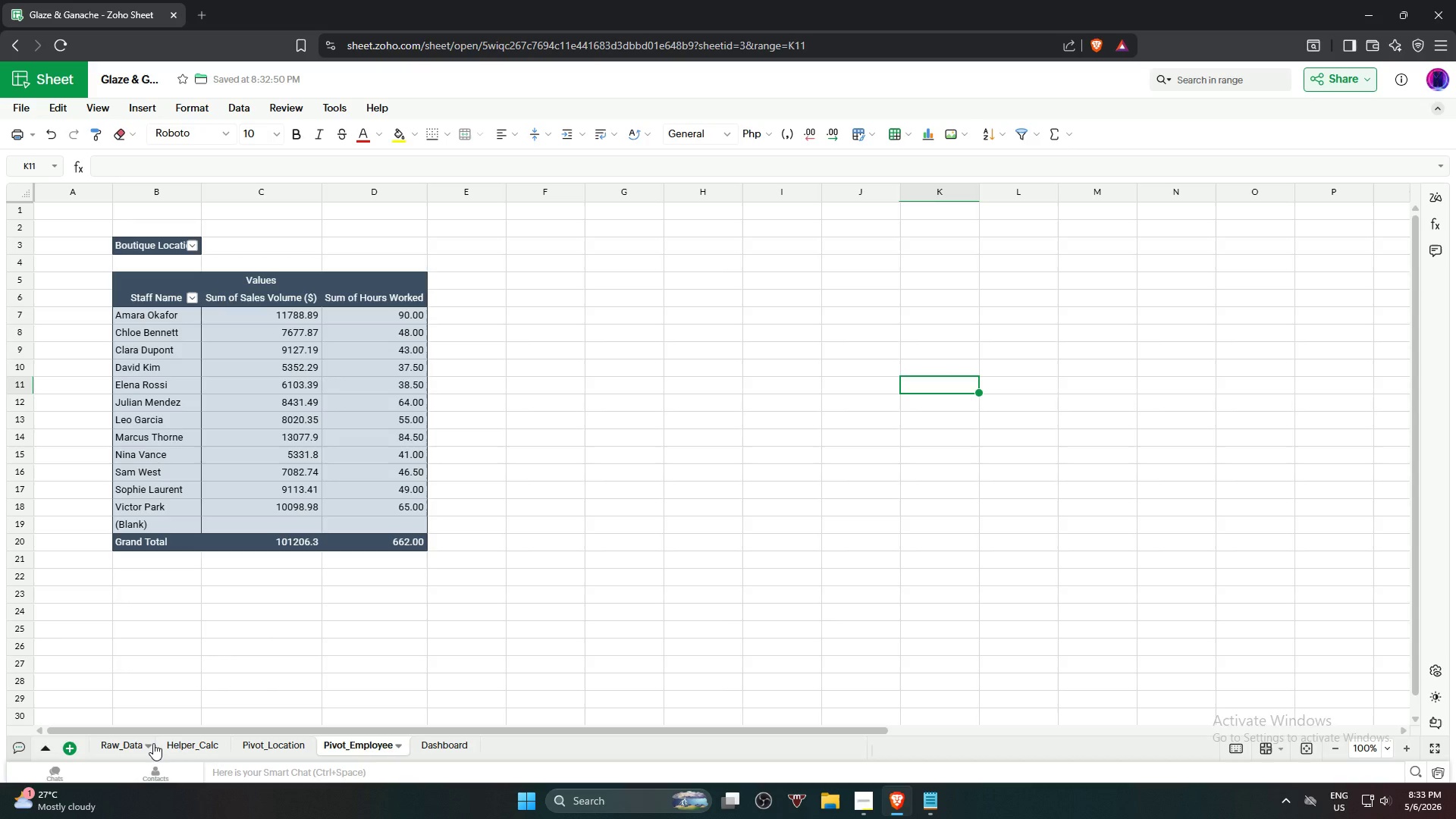 
left_click([133, 748])
 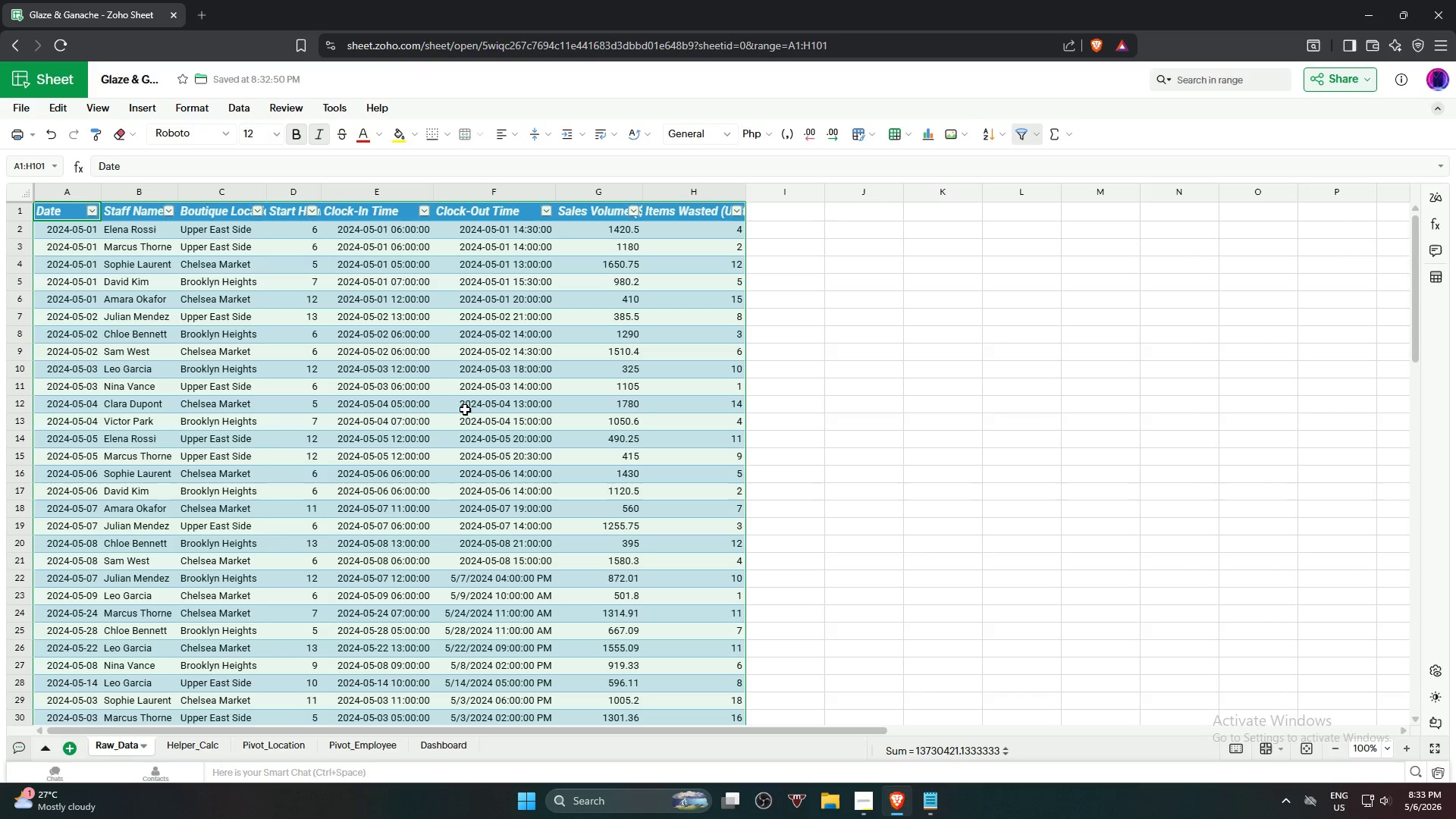 
key(Control+ControlLeft)
 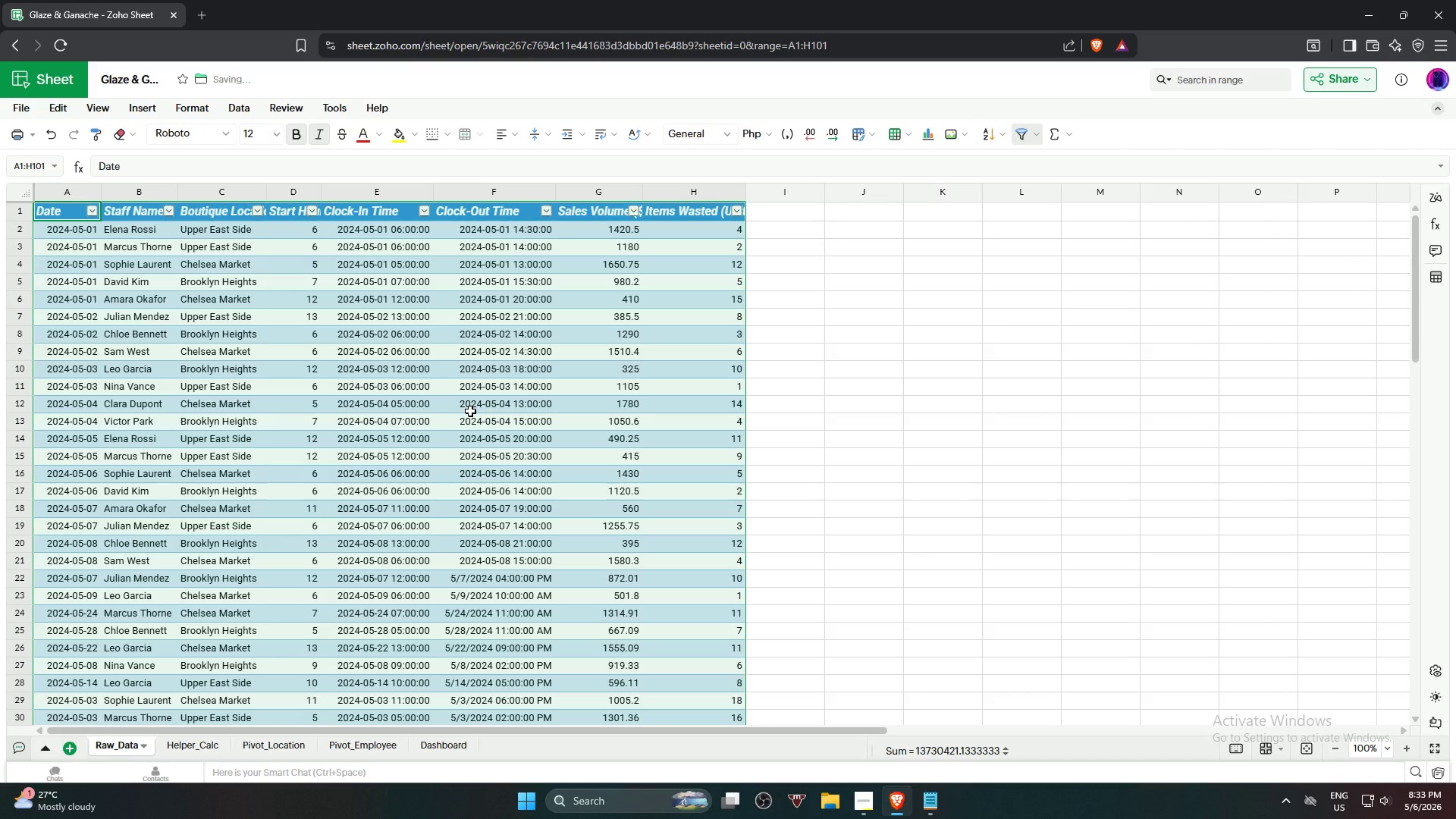 
key(Control+Z)
 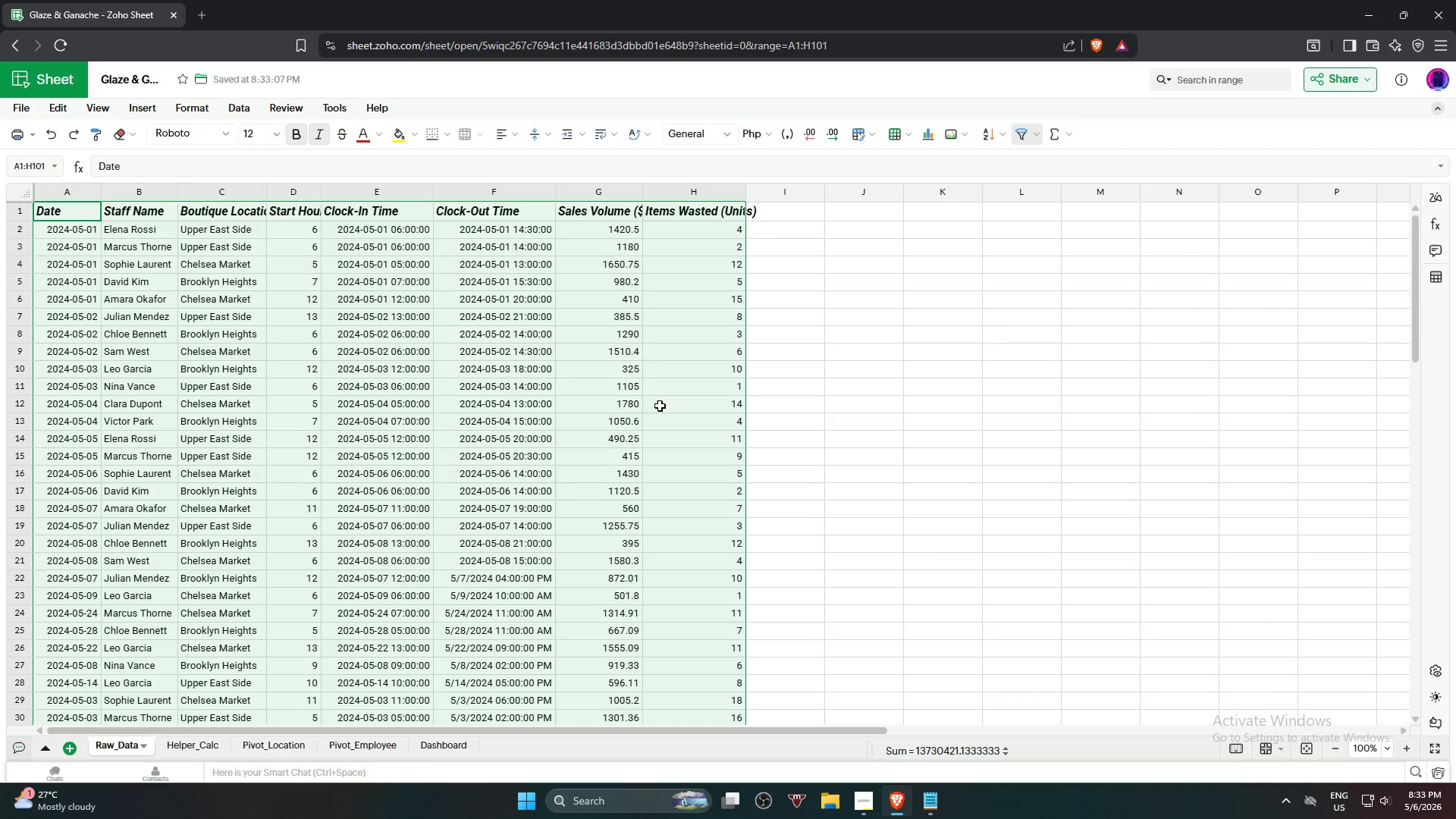 
left_click([860, 433])
 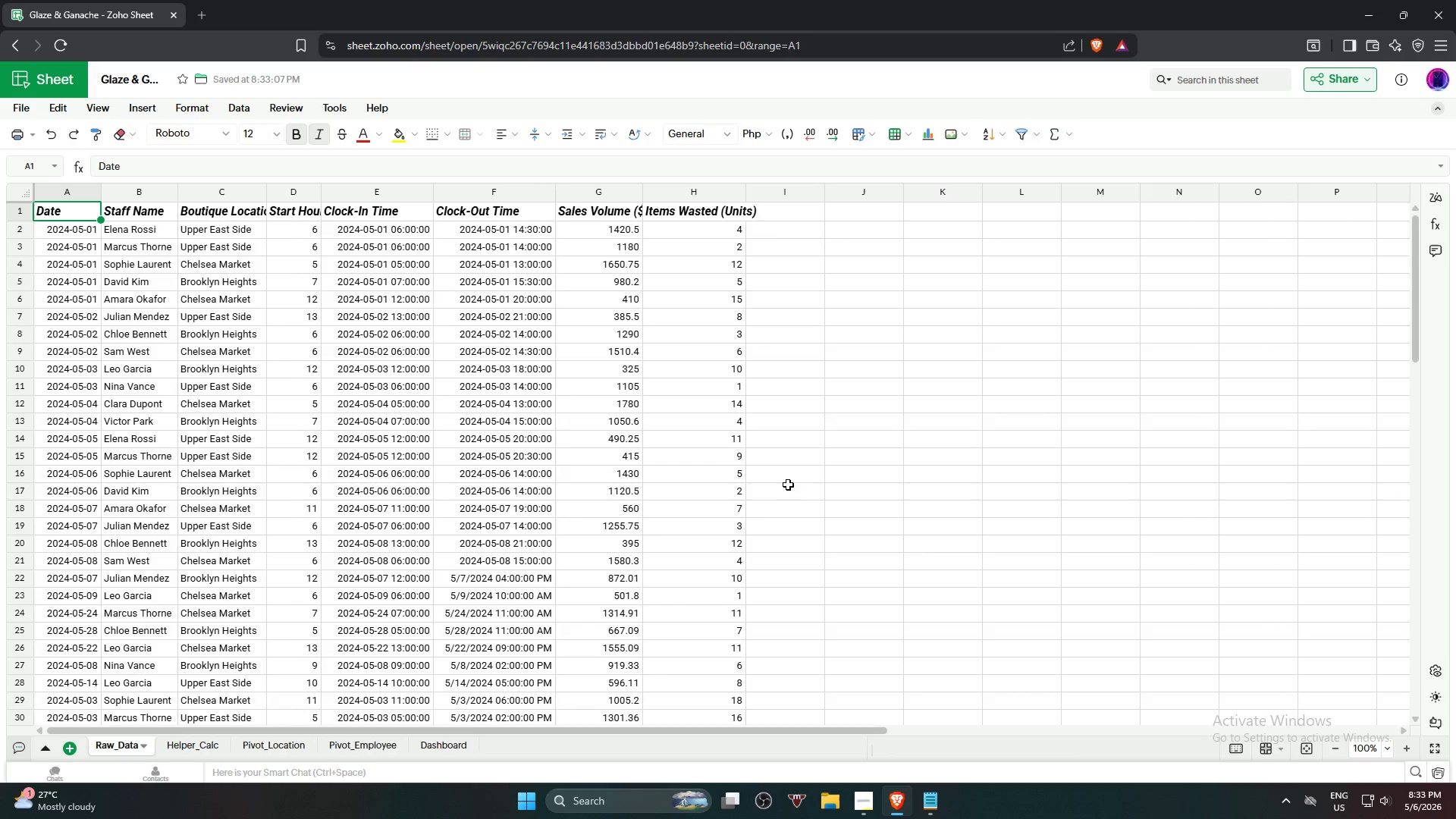 
hold_key(key=ShiftLeft, duration=0.66)
 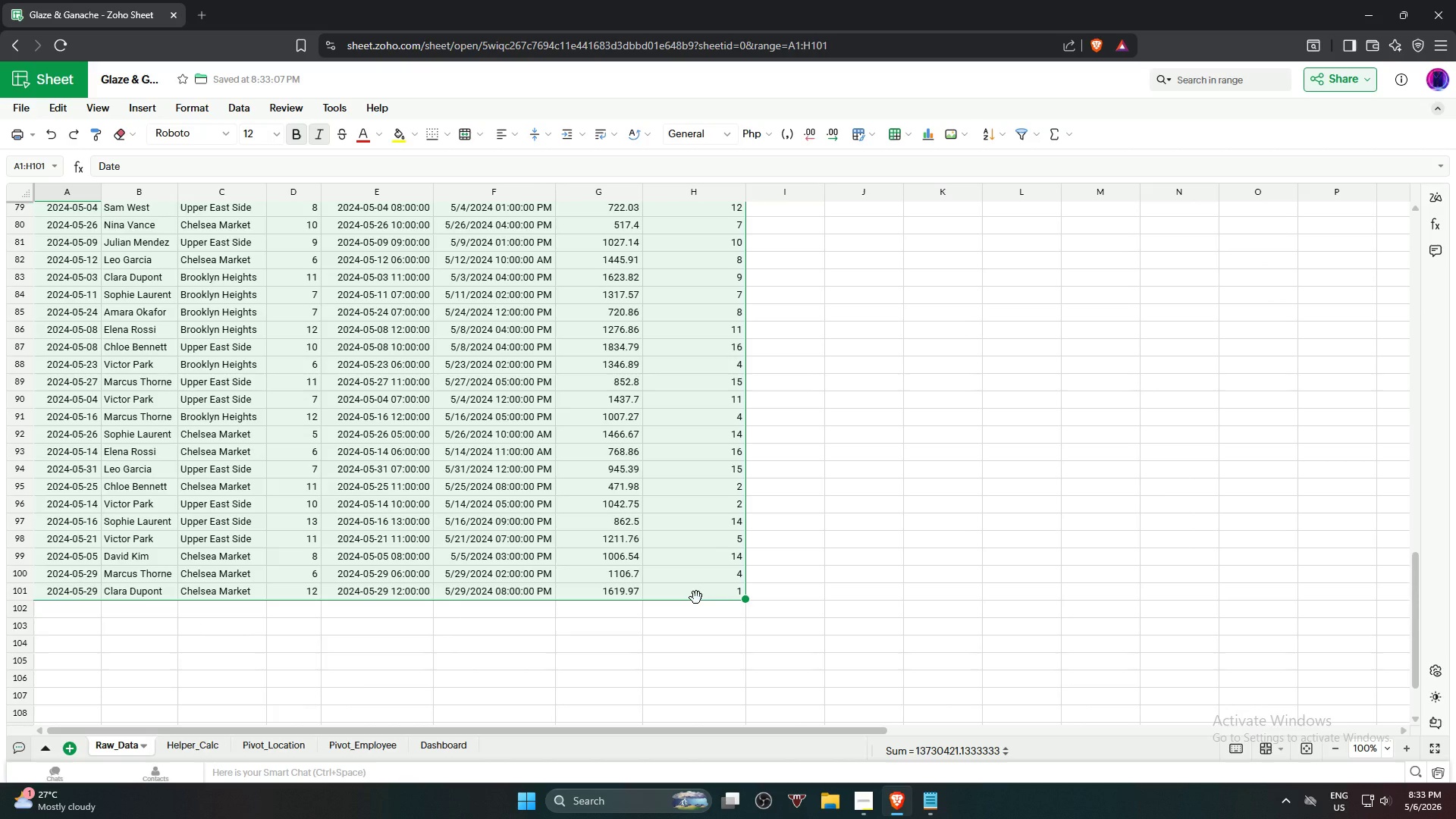 
scroll: coordinate [725, 570], scroll_direction: down, amount: 18.0
 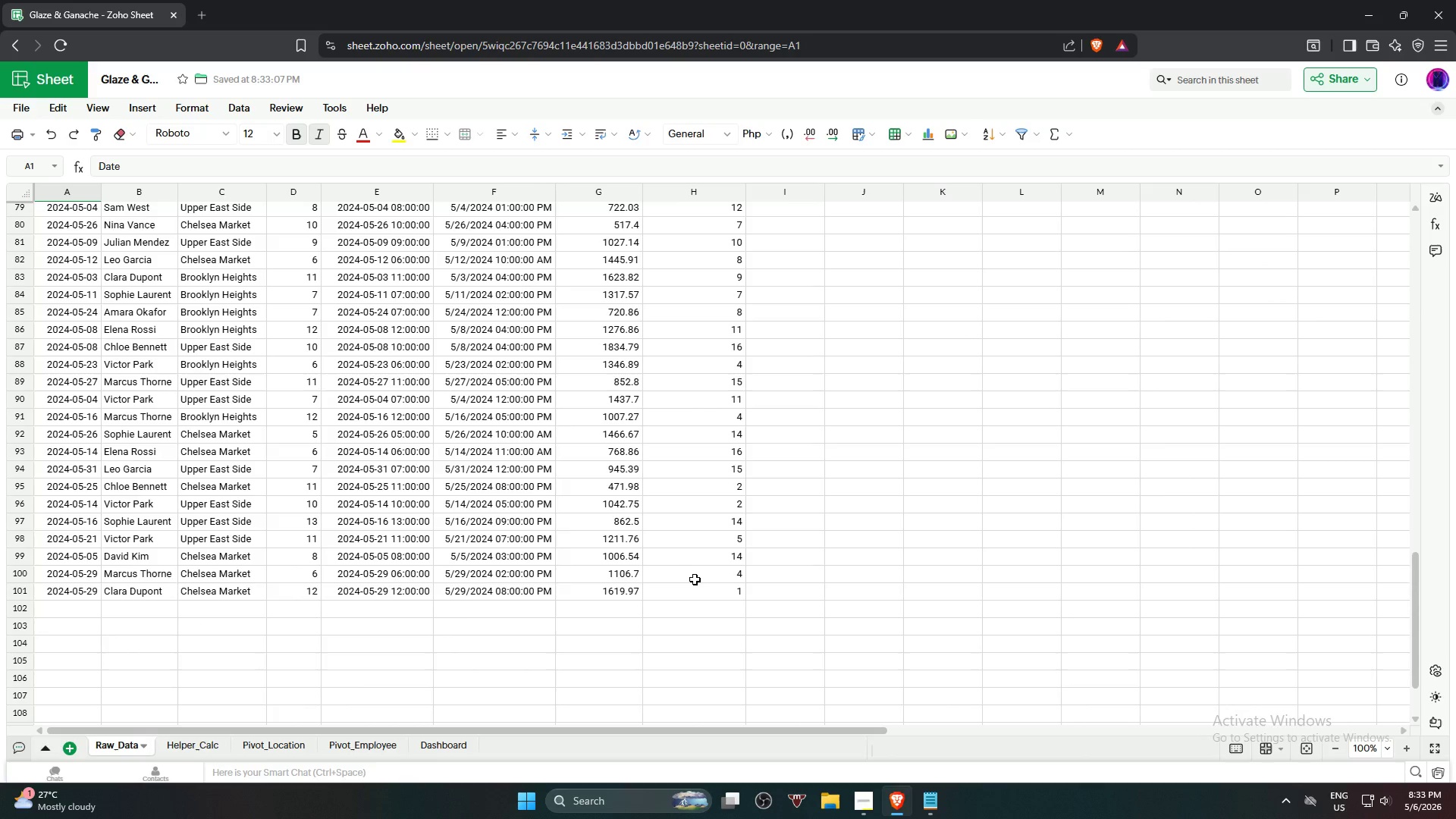 
left_click([696, 598])
 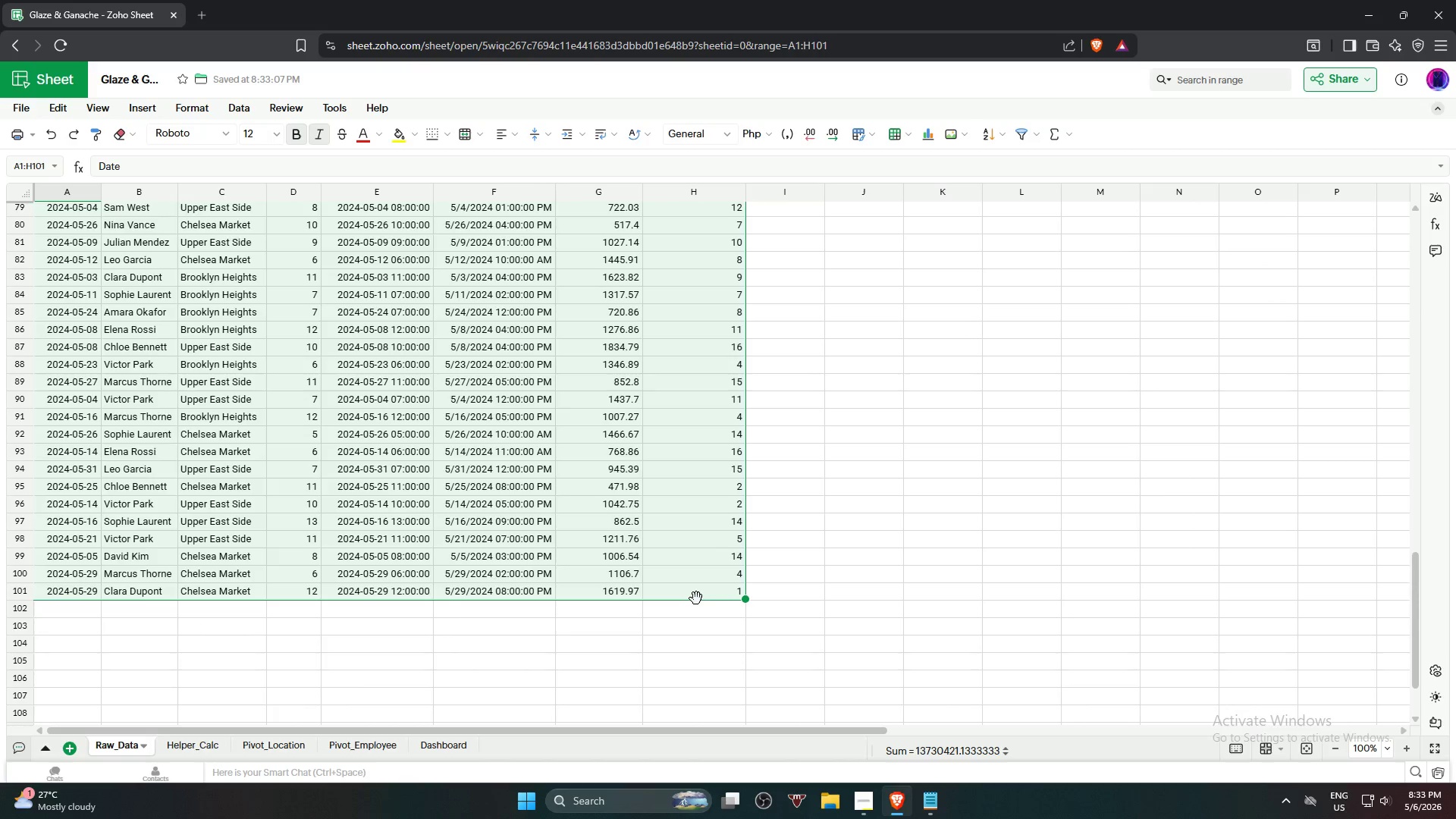 
key(Alt+Control+T)
 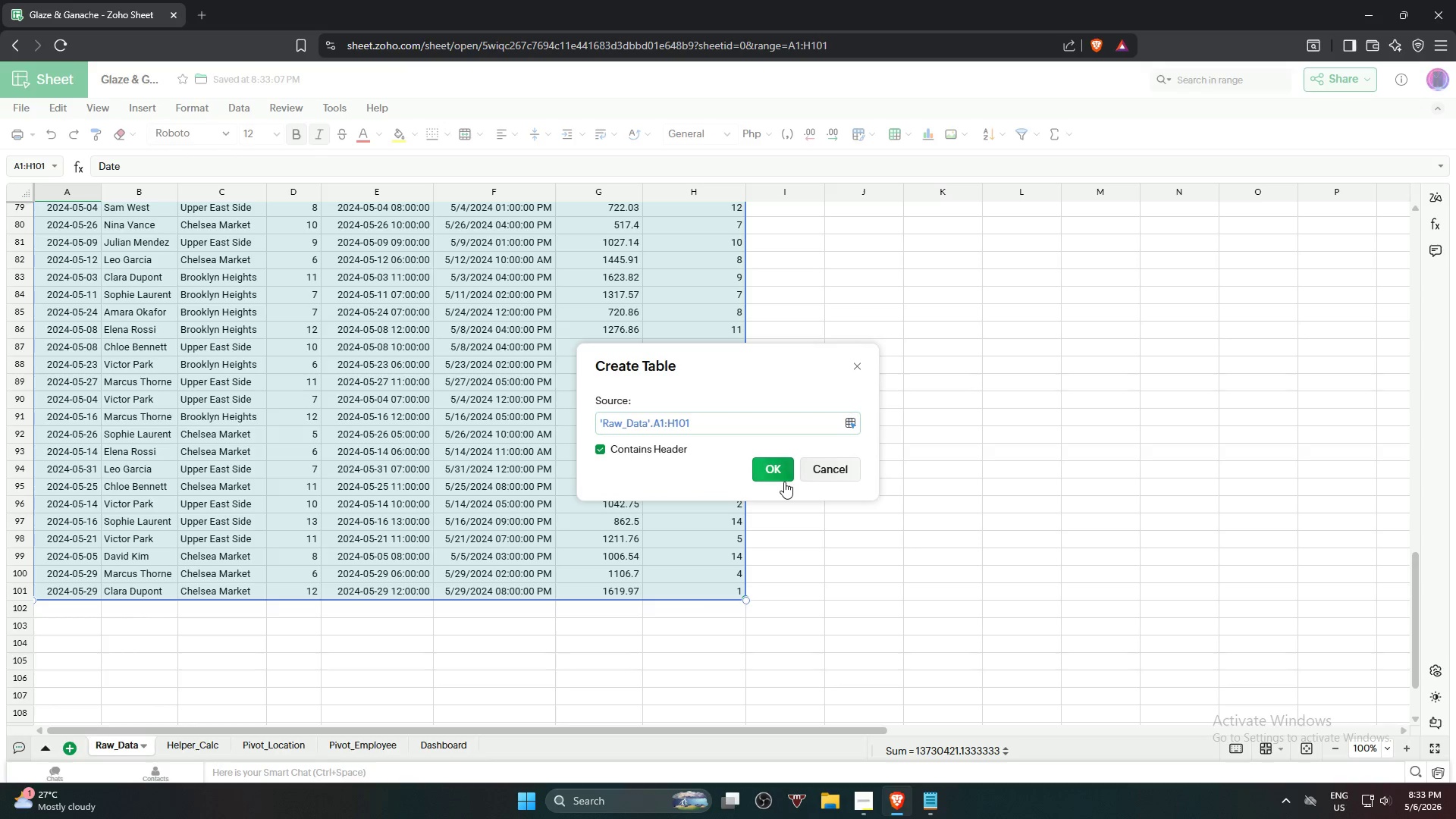 
left_click([775, 475])
 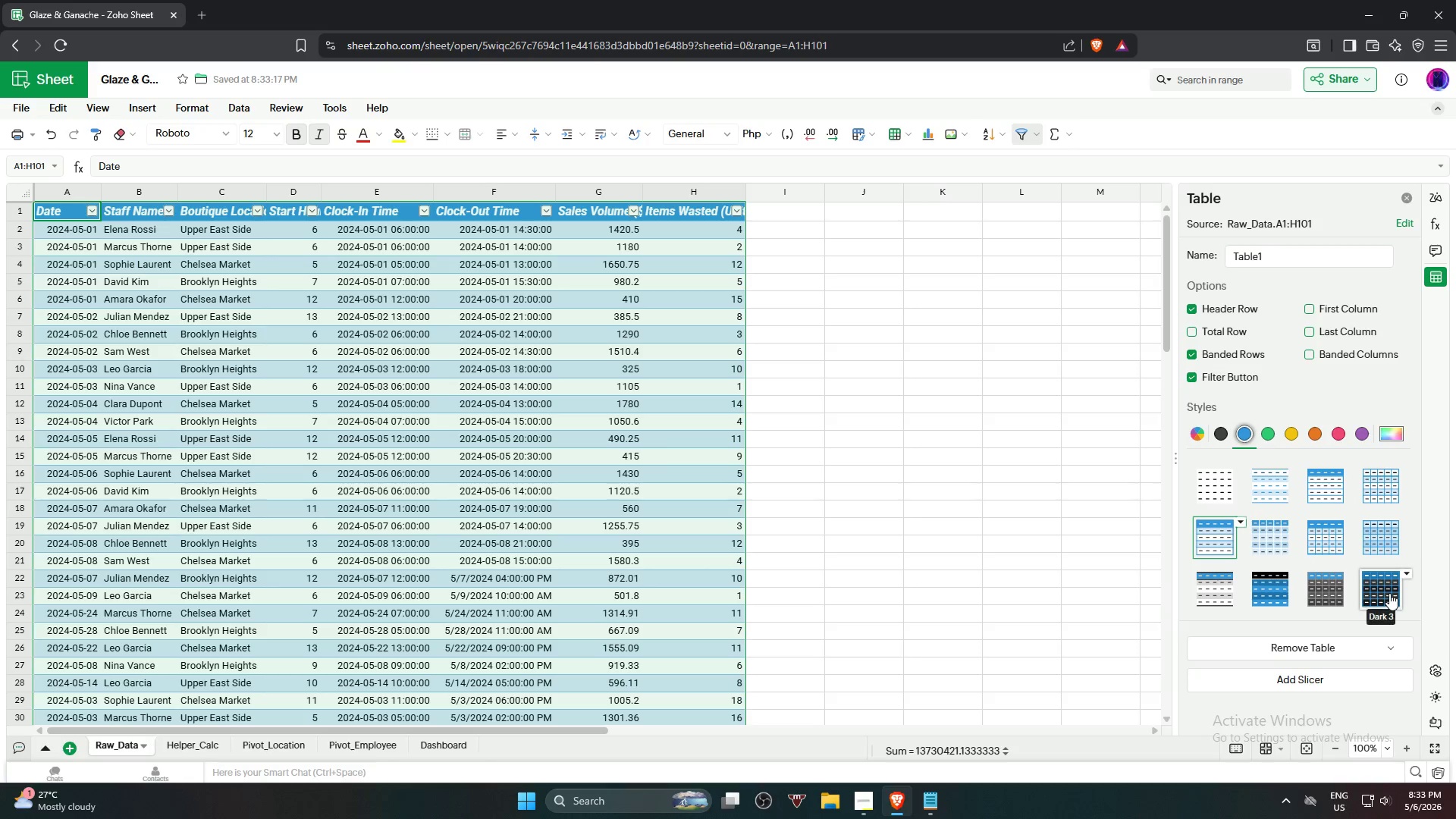 
wait(14.0)
 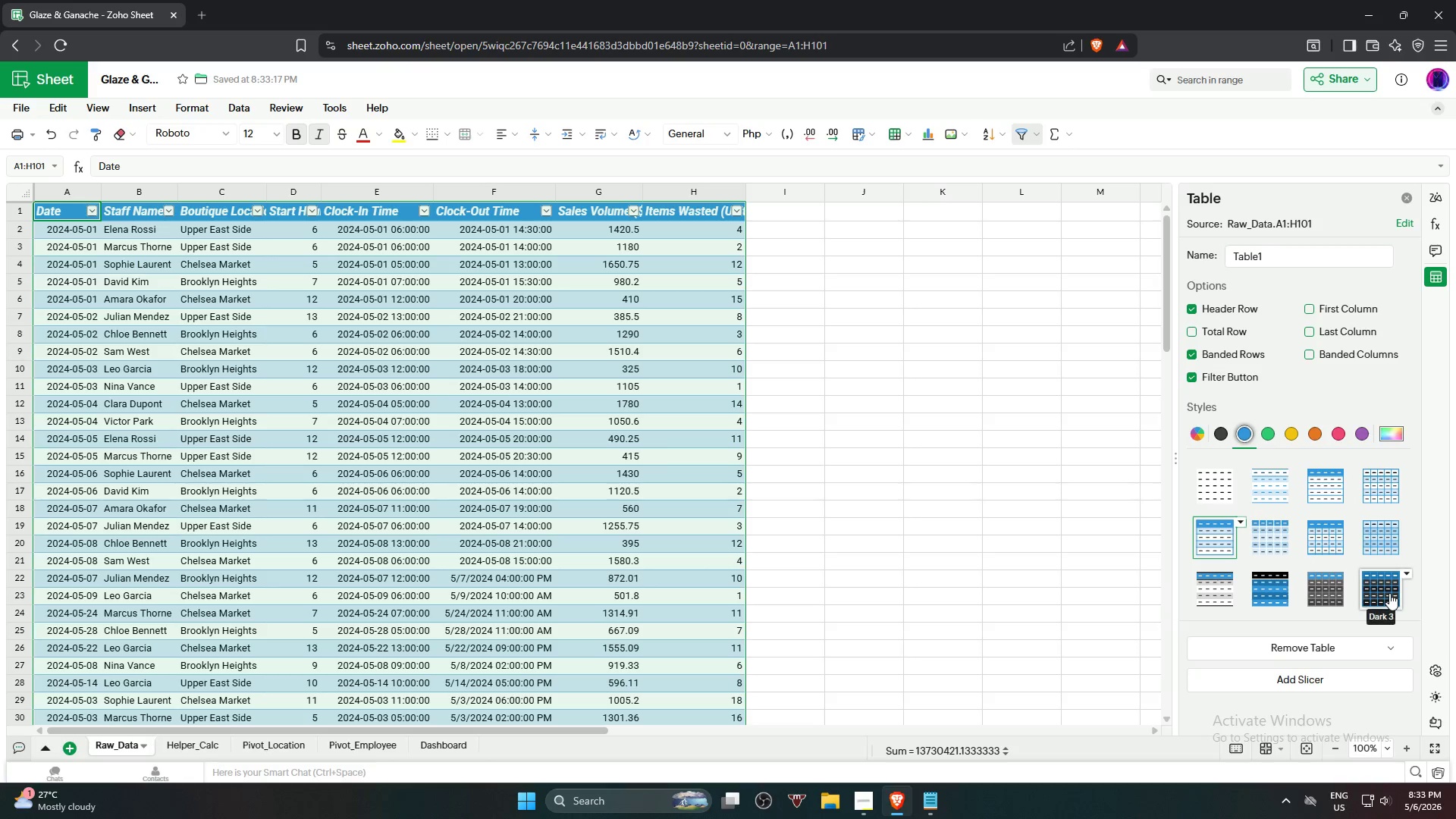 
left_click([1328, 586])
 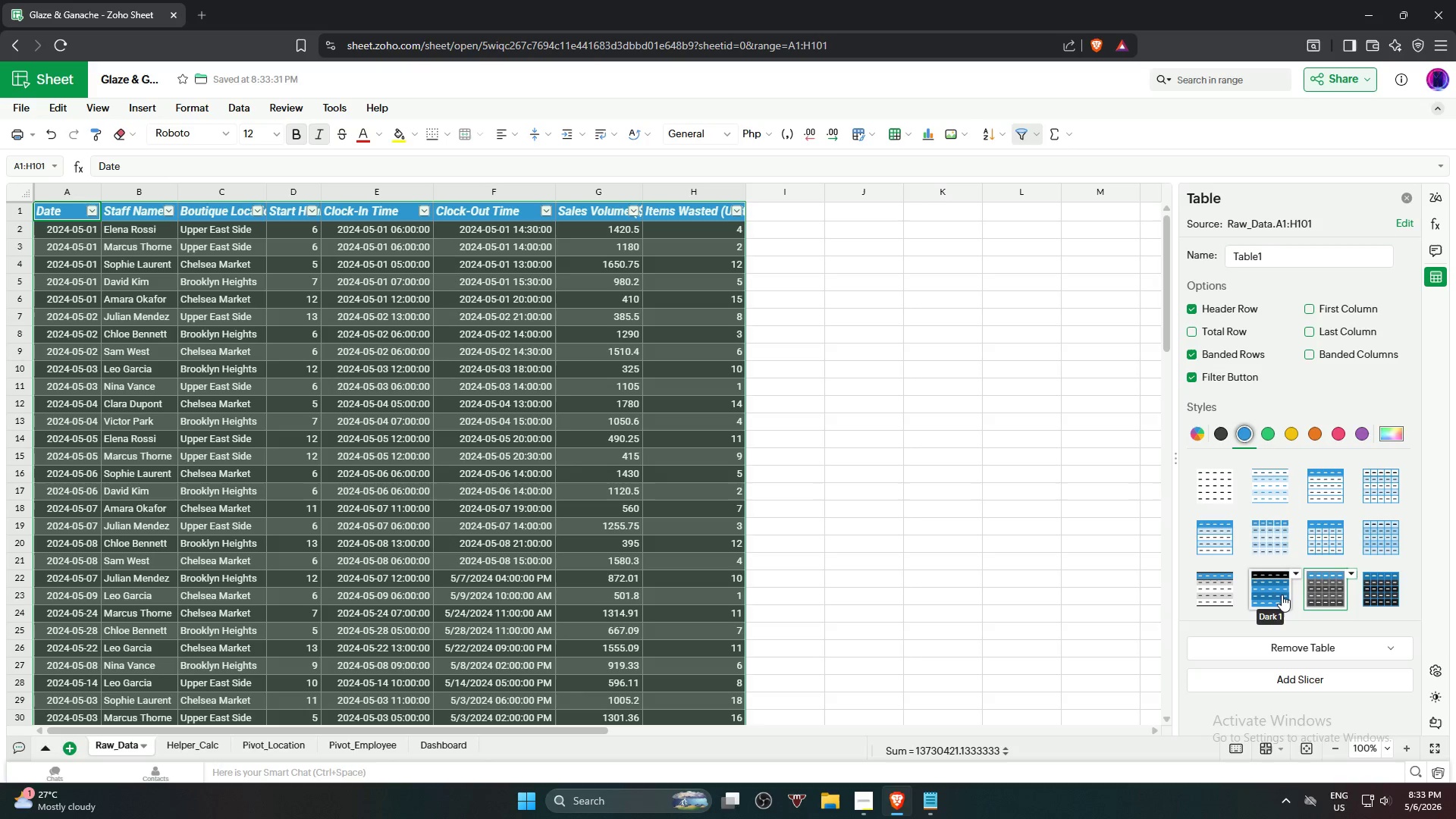 
left_click([1385, 598])
 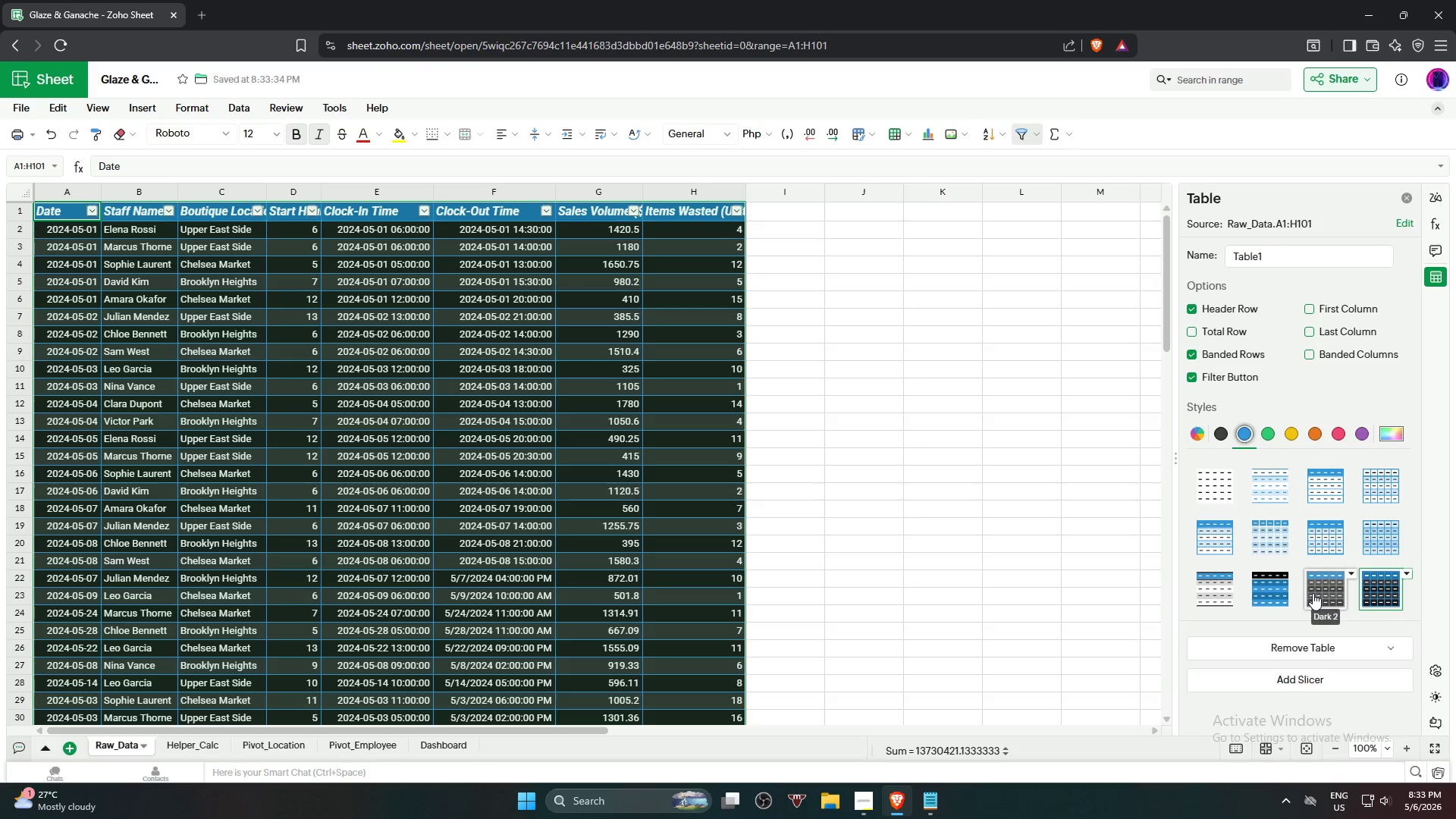 
left_click([1311, 593])
 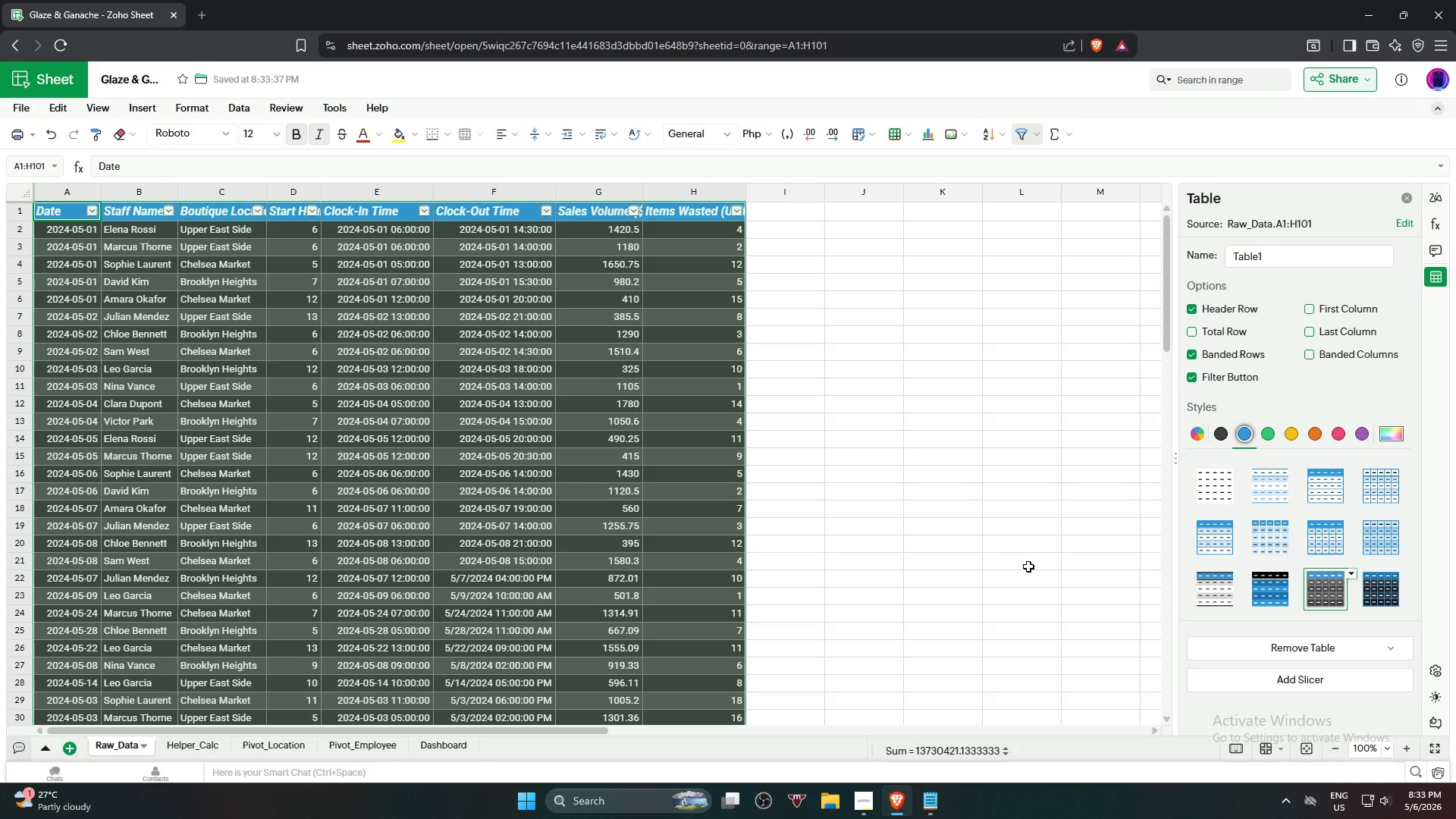 
wait(8.09)
 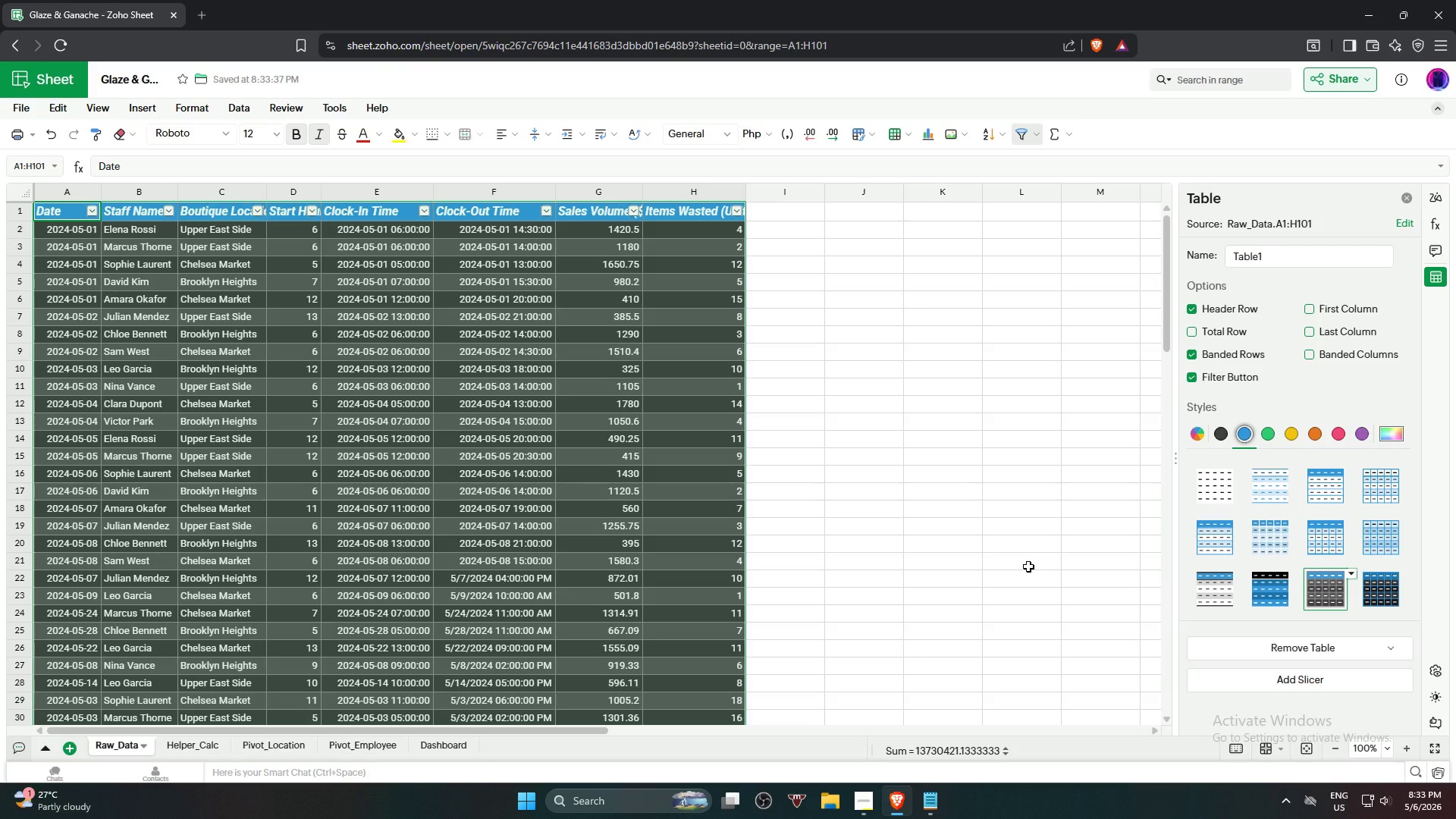 
left_click([1309, 437])
 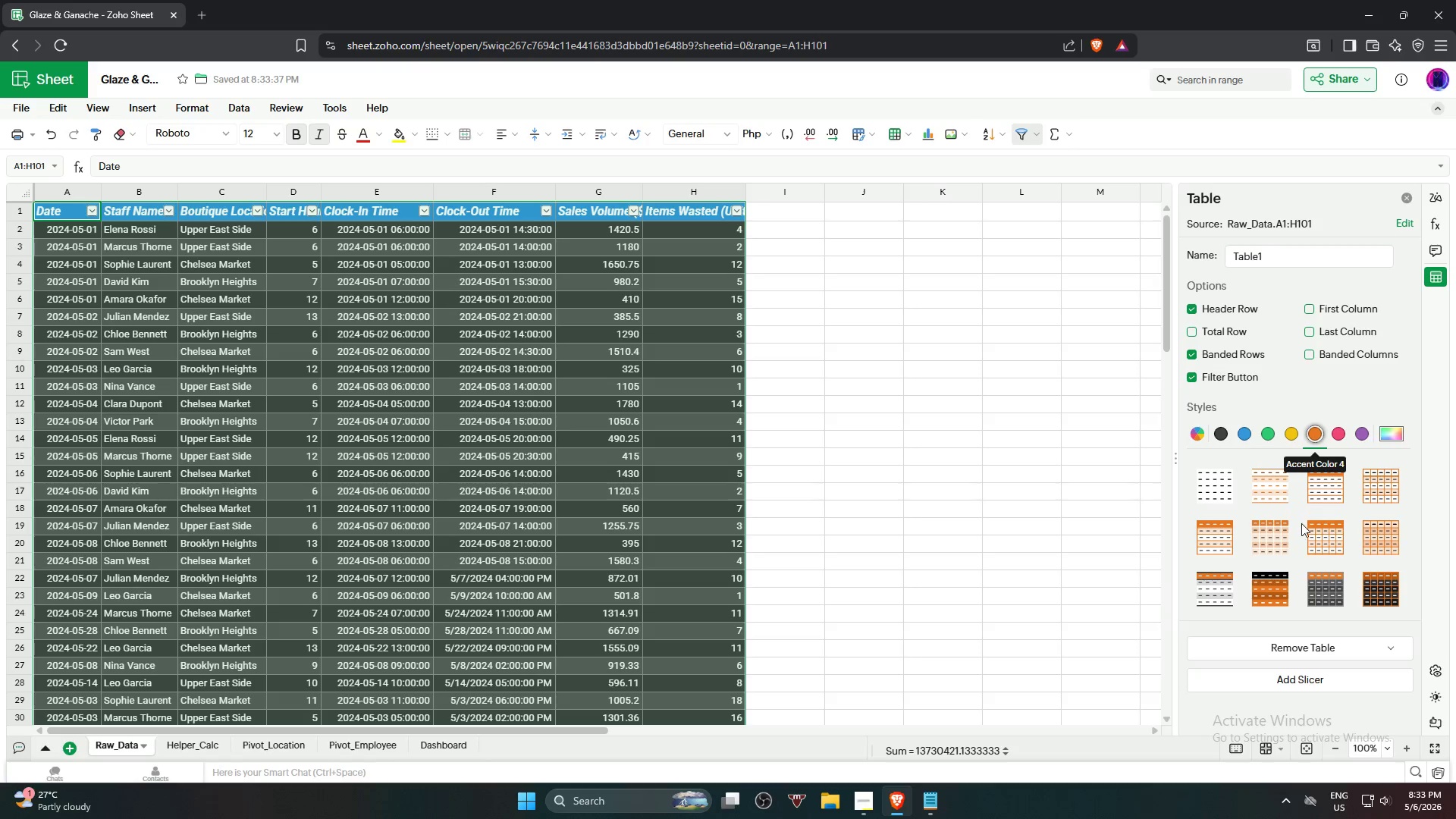 
mouse_move([1320, 531])
 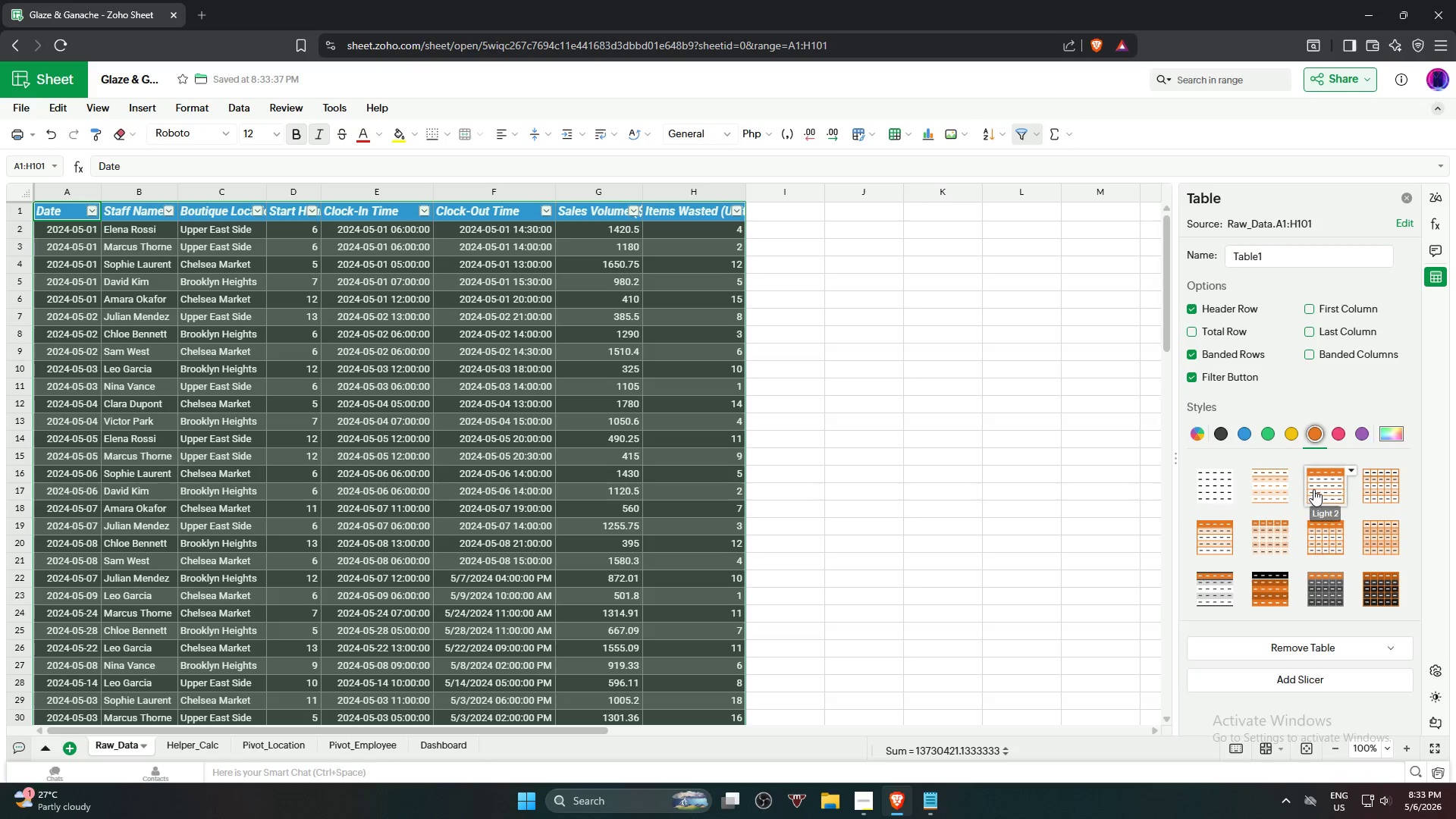 
left_click([1313, 489])
 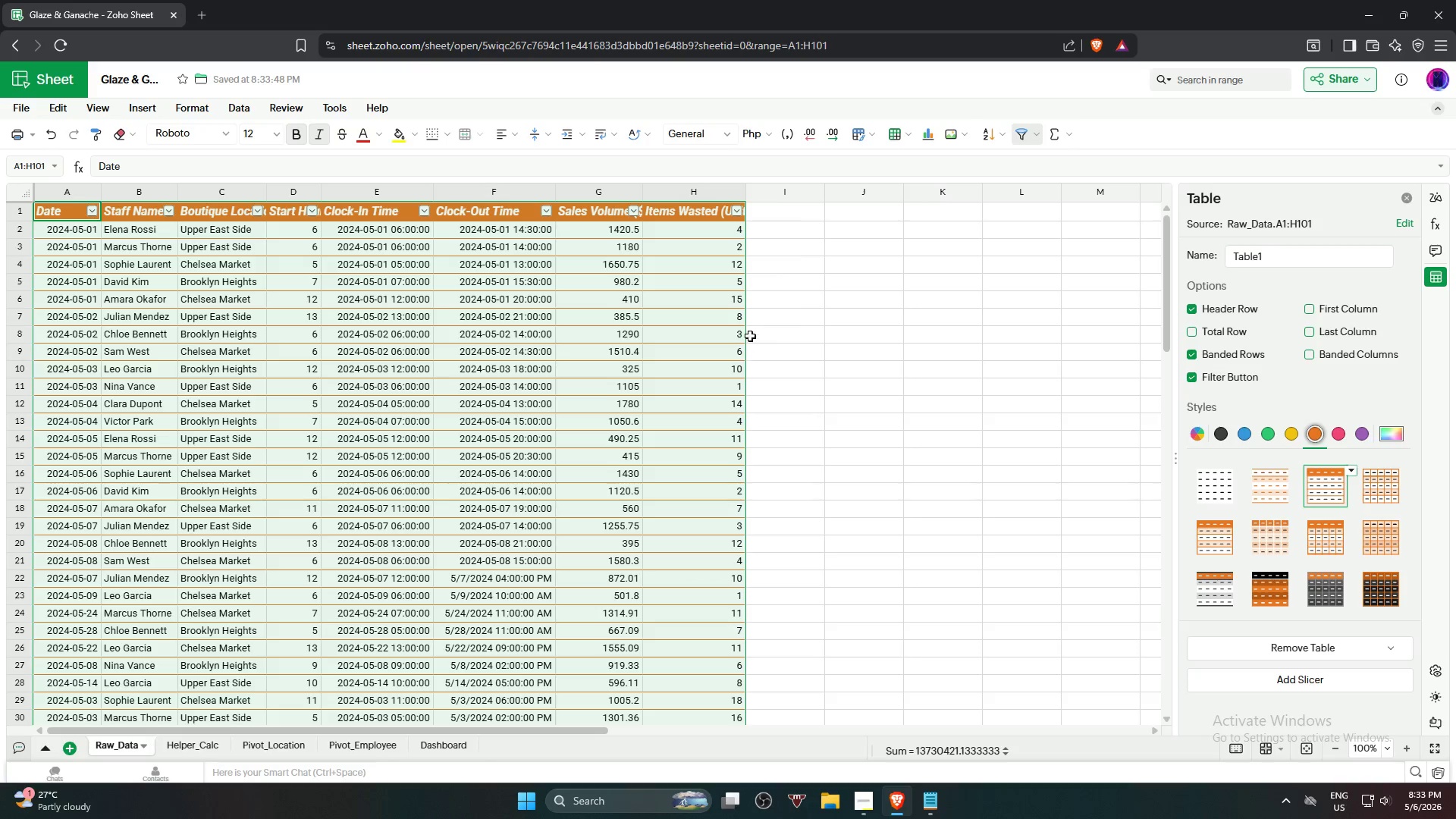 
wait(6.53)
 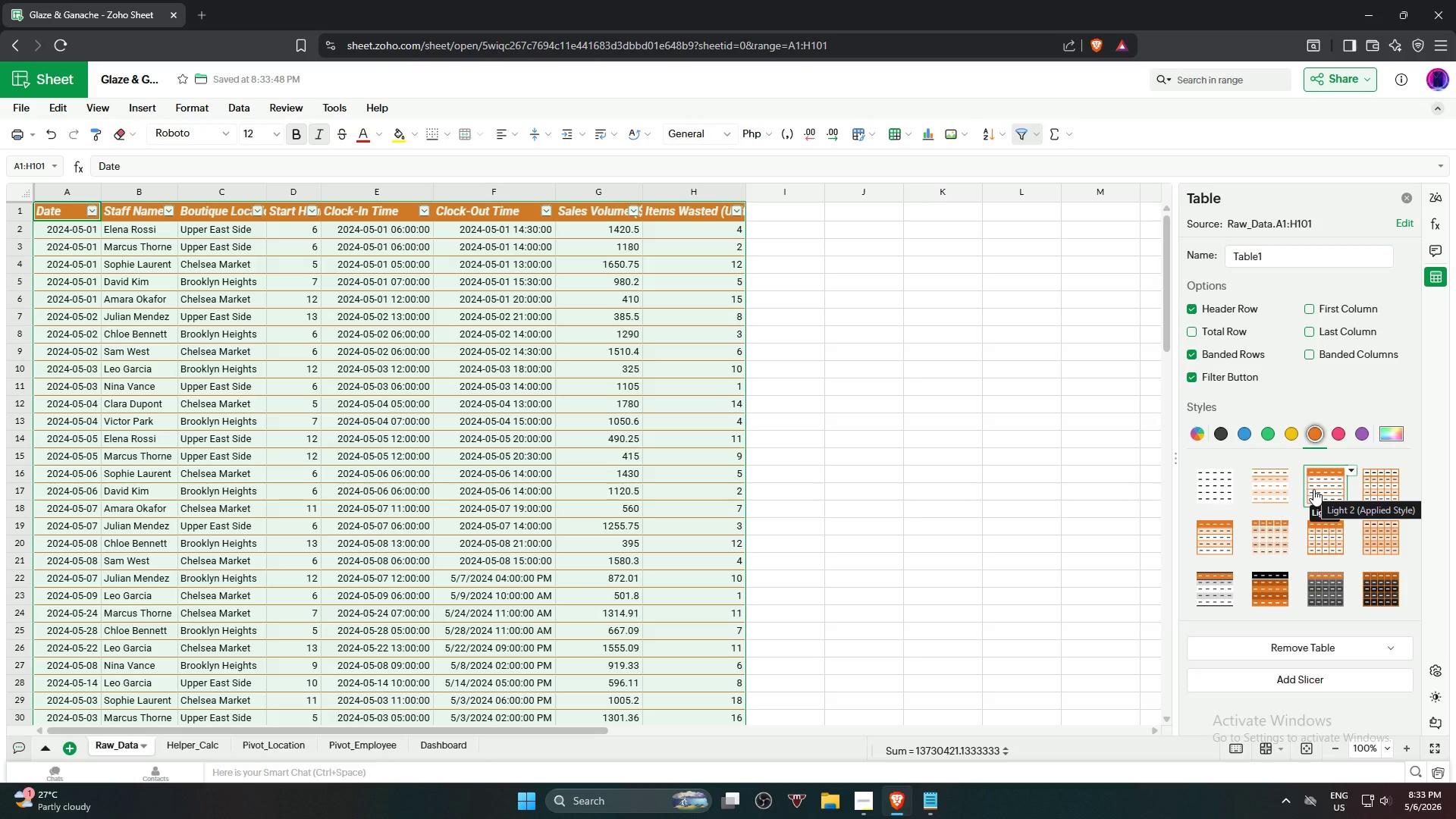 
left_click([786, 332])
 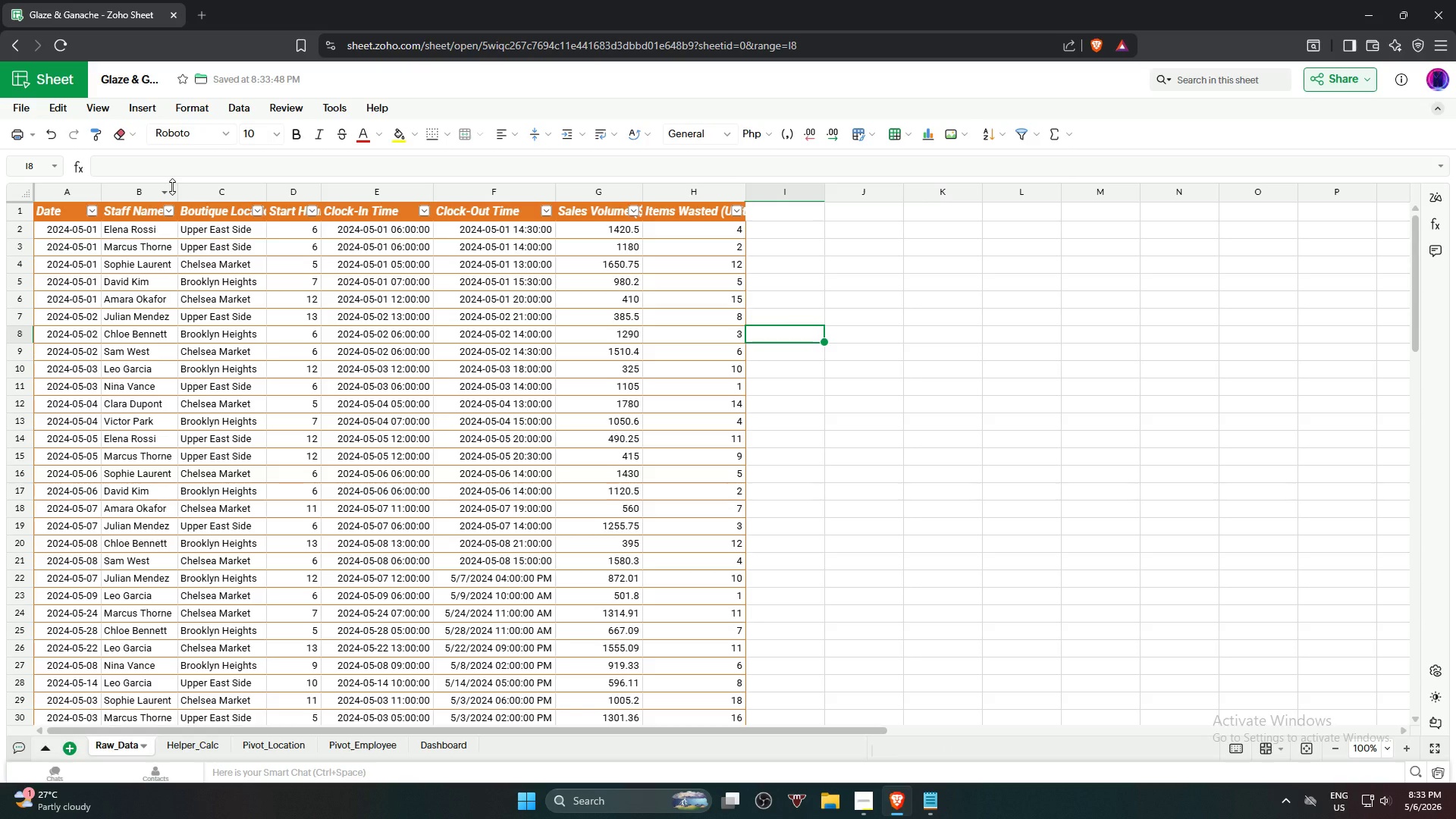 
left_click_drag(start_coordinate=[174, 191], to_coordinate=[187, 191])
 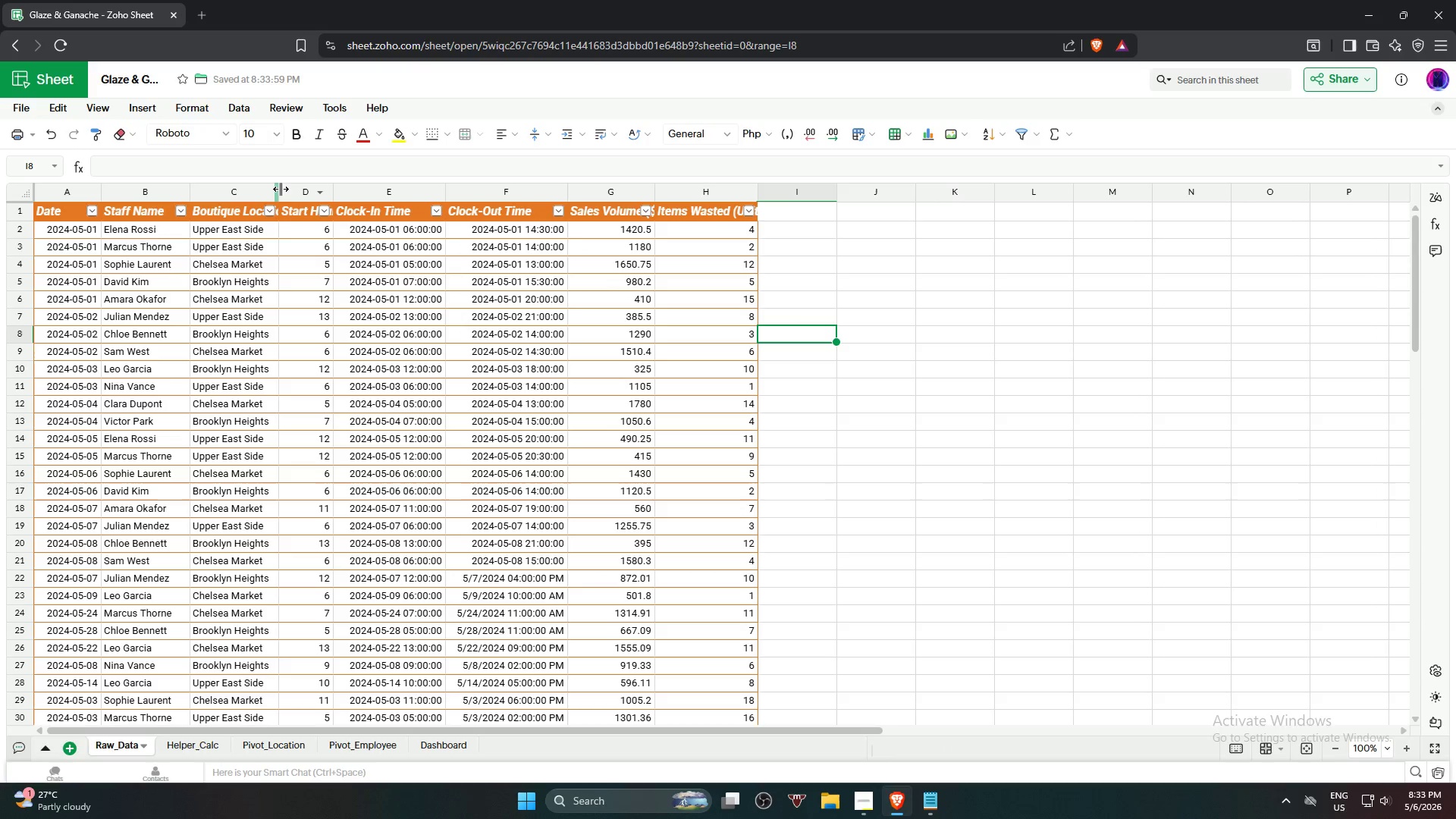 
left_click_drag(start_coordinate=[278, 190], to_coordinate=[290, 193])
 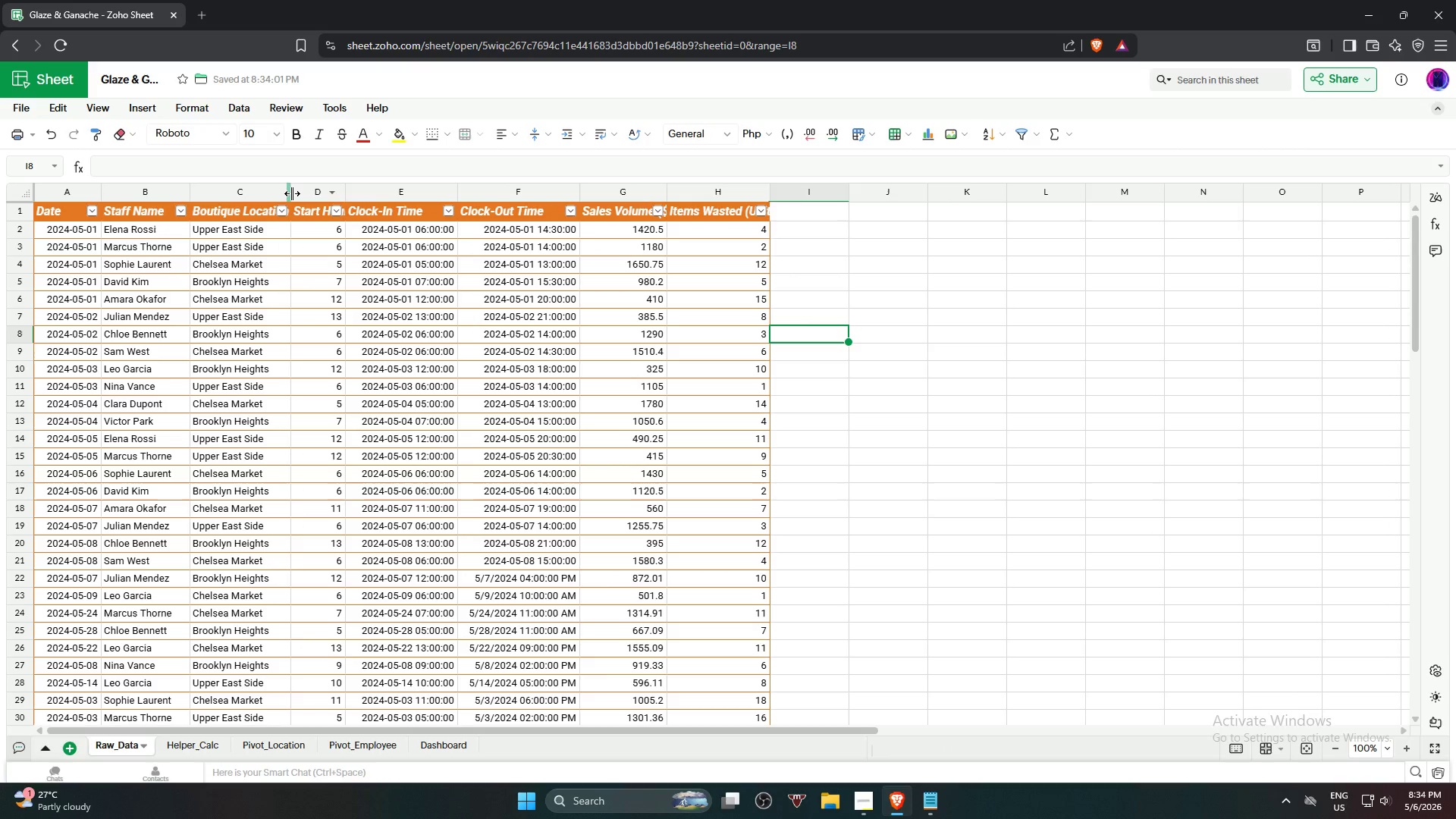 
left_click_drag(start_coordinate=[292, 193], to_coordinate=[303, 193])
 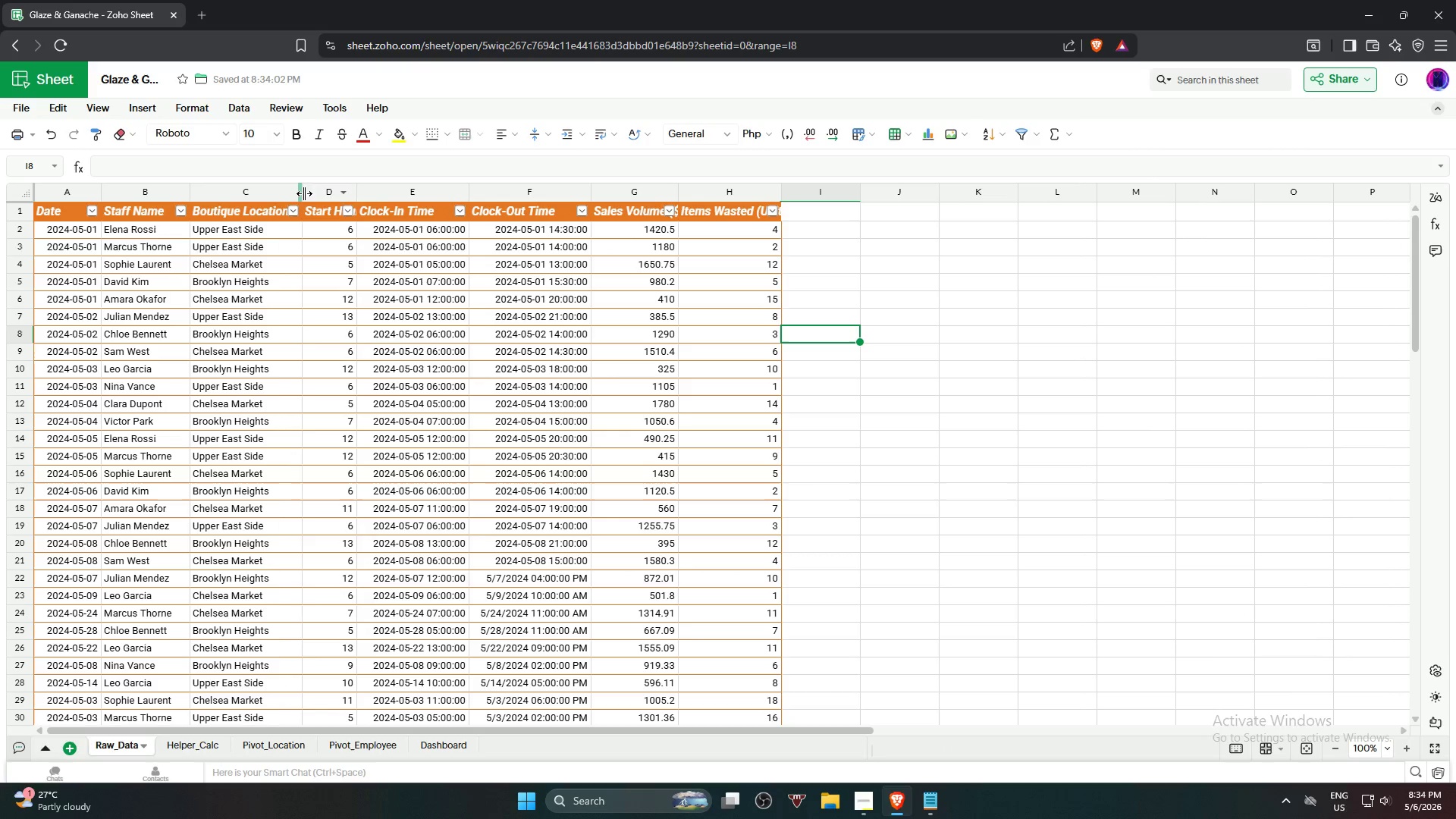 
left_click_drag(start_coordinate=[304, 193], to_coordinate=[314, 193])
 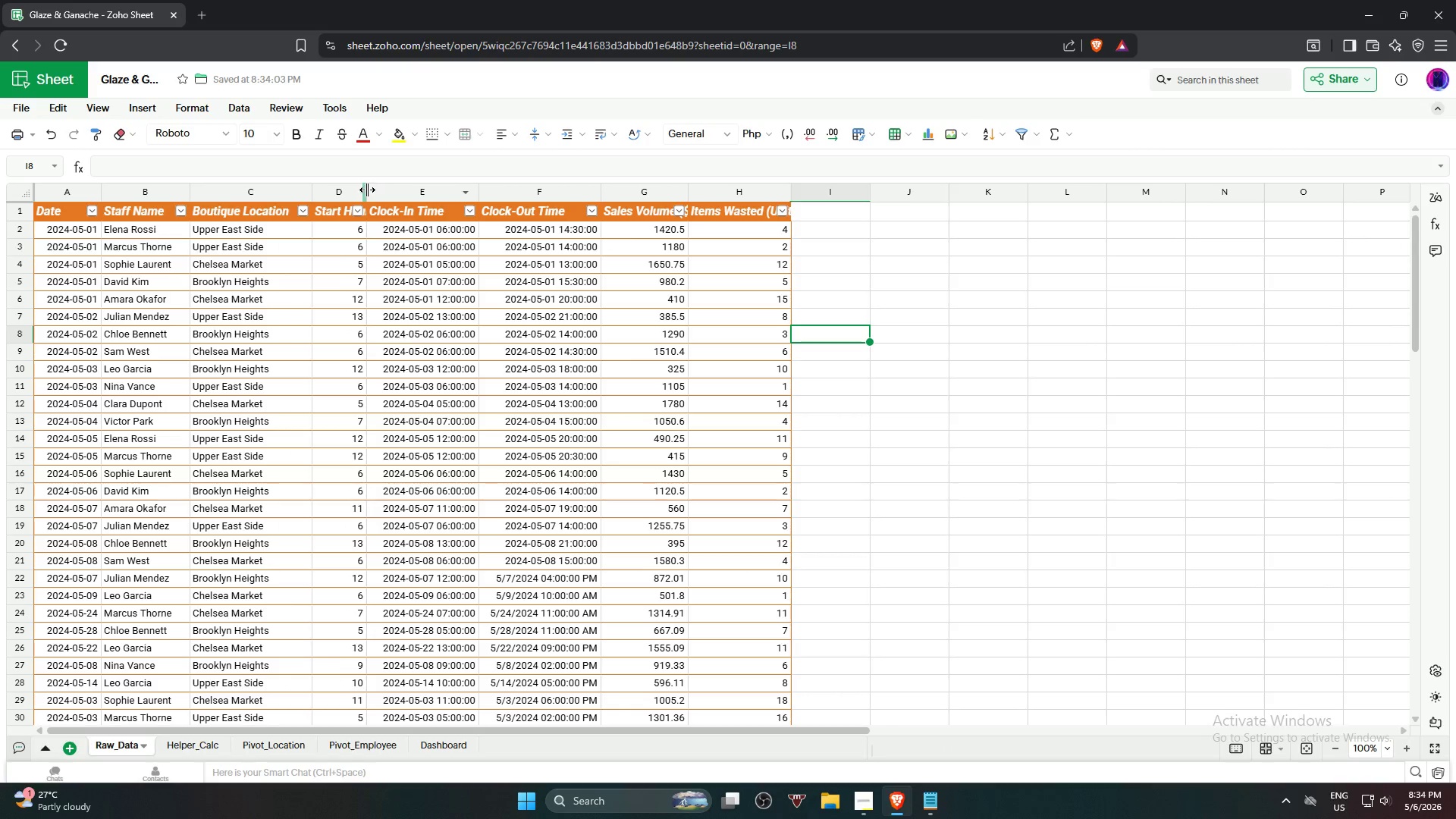 
left_click_drag(start_coordinate=[366, 190], to_coordinate=[395, 195])
 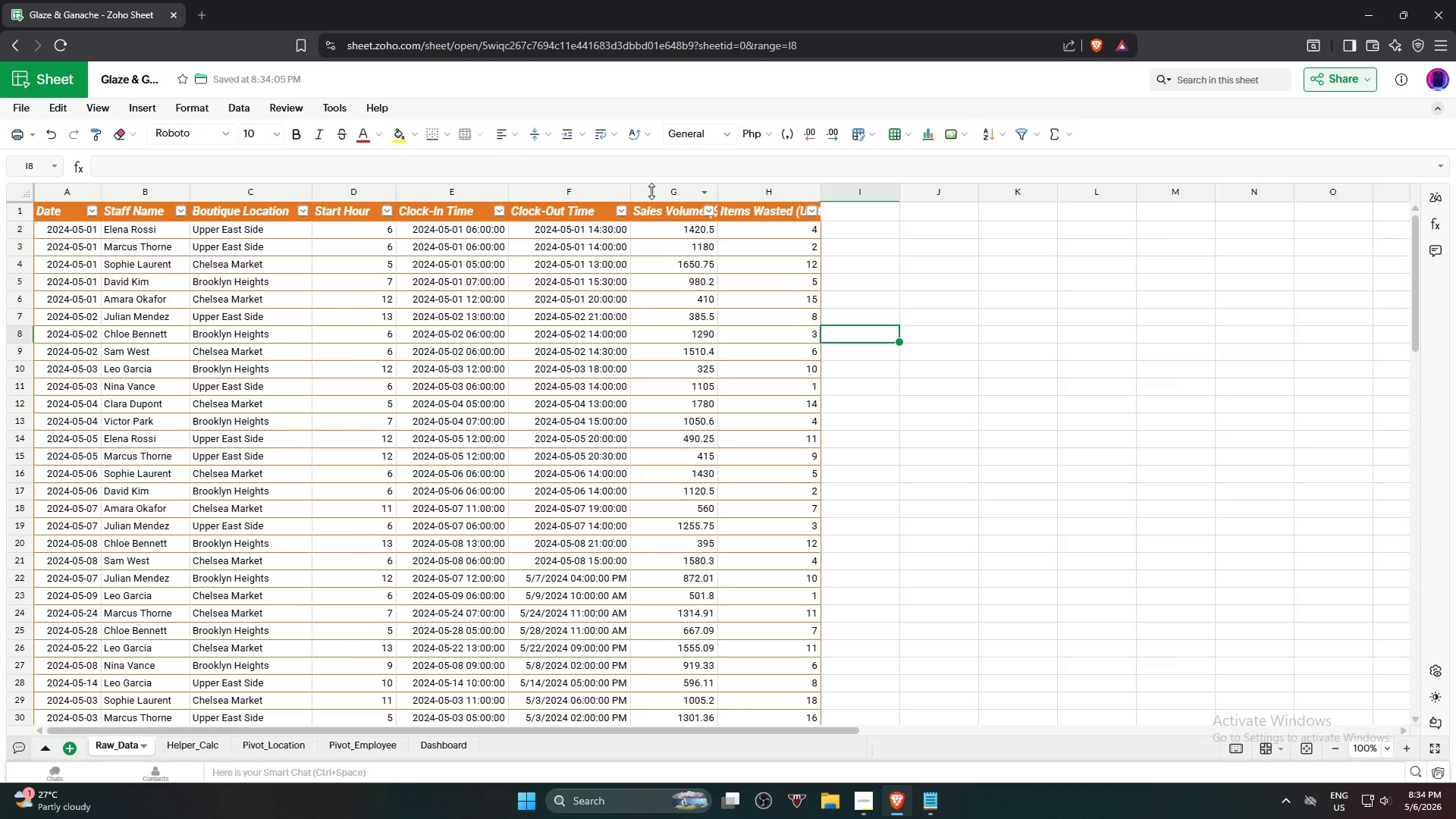 
wait(5.31)
 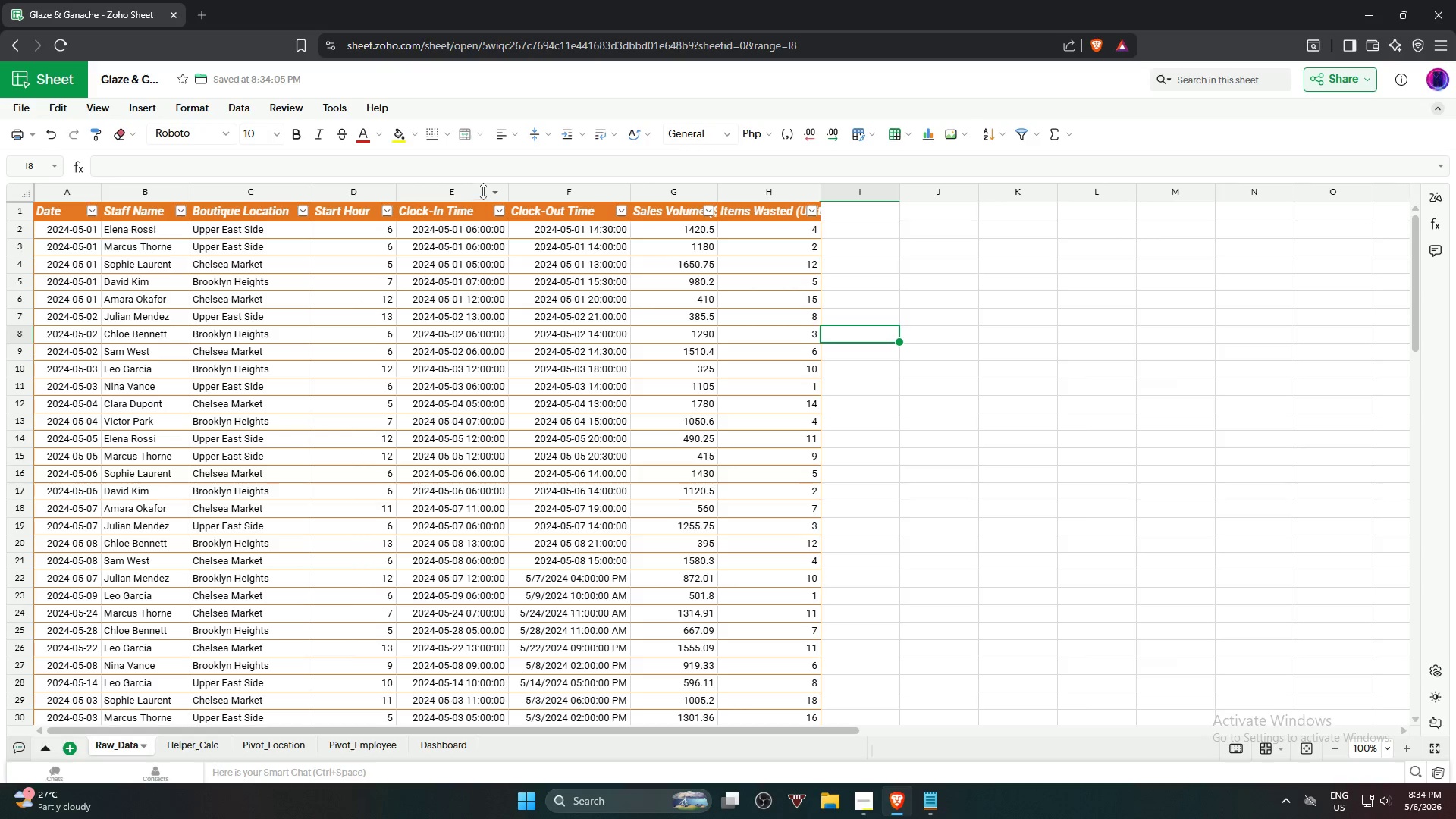 
left_click_drag(start_coordinate=[720, 192], to_coordinate=[742, 193])
 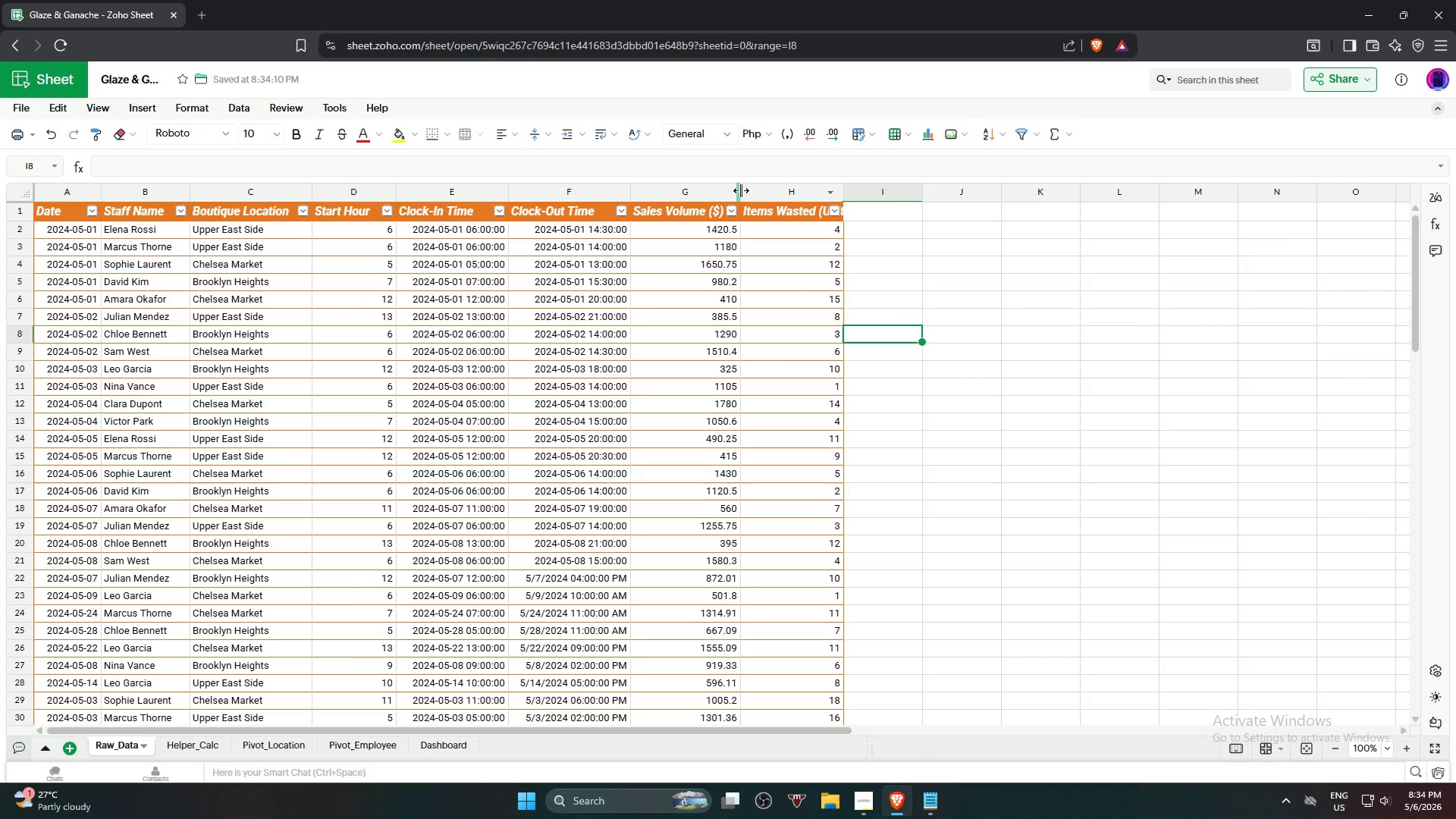 
left_click_drag(start_coordinate=[740, 190], to_coordinate=[745, 190])
 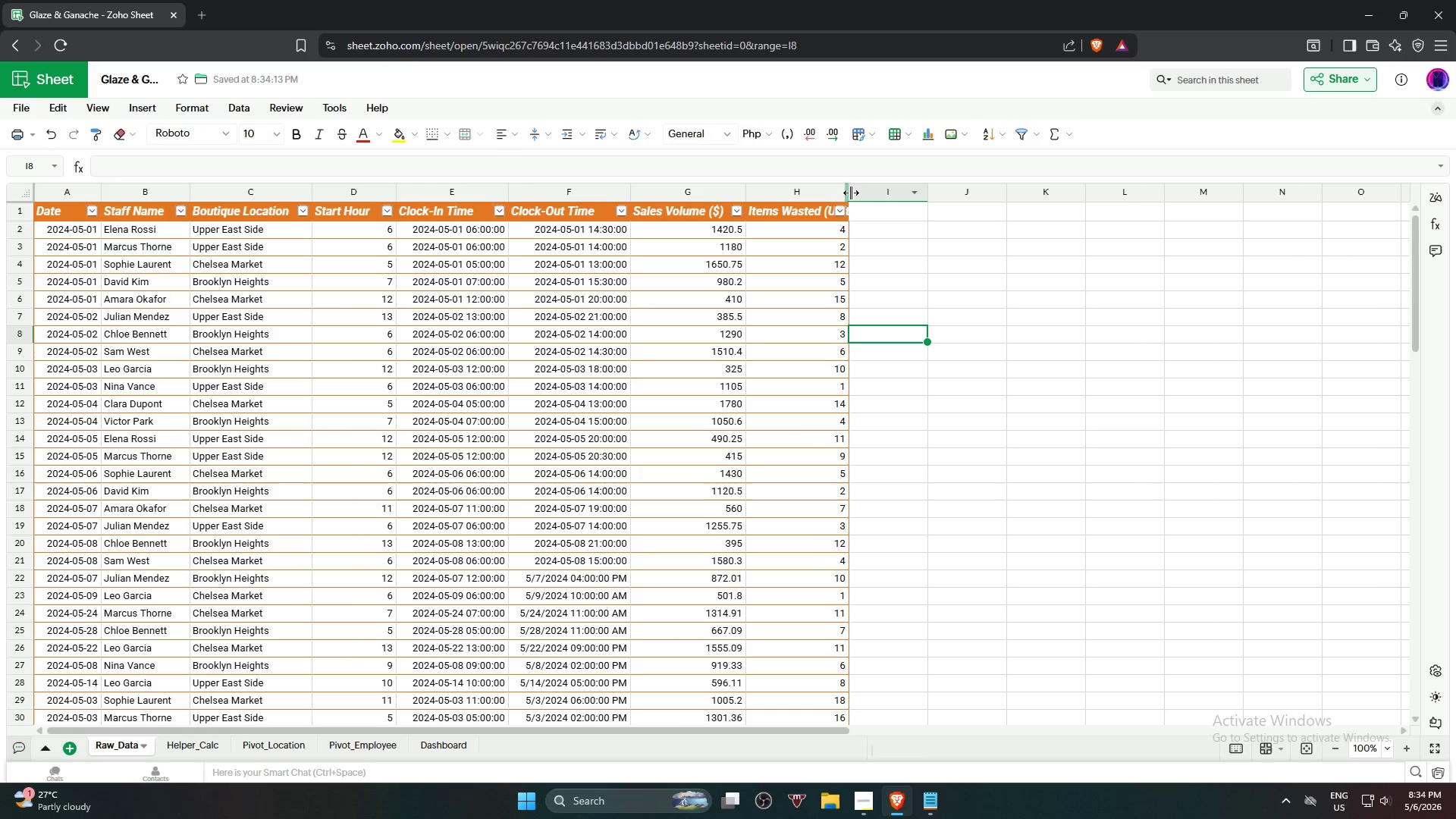 
left_click_drag(start_coordinate=[850, 192], to_coordinate=[861, 194])
 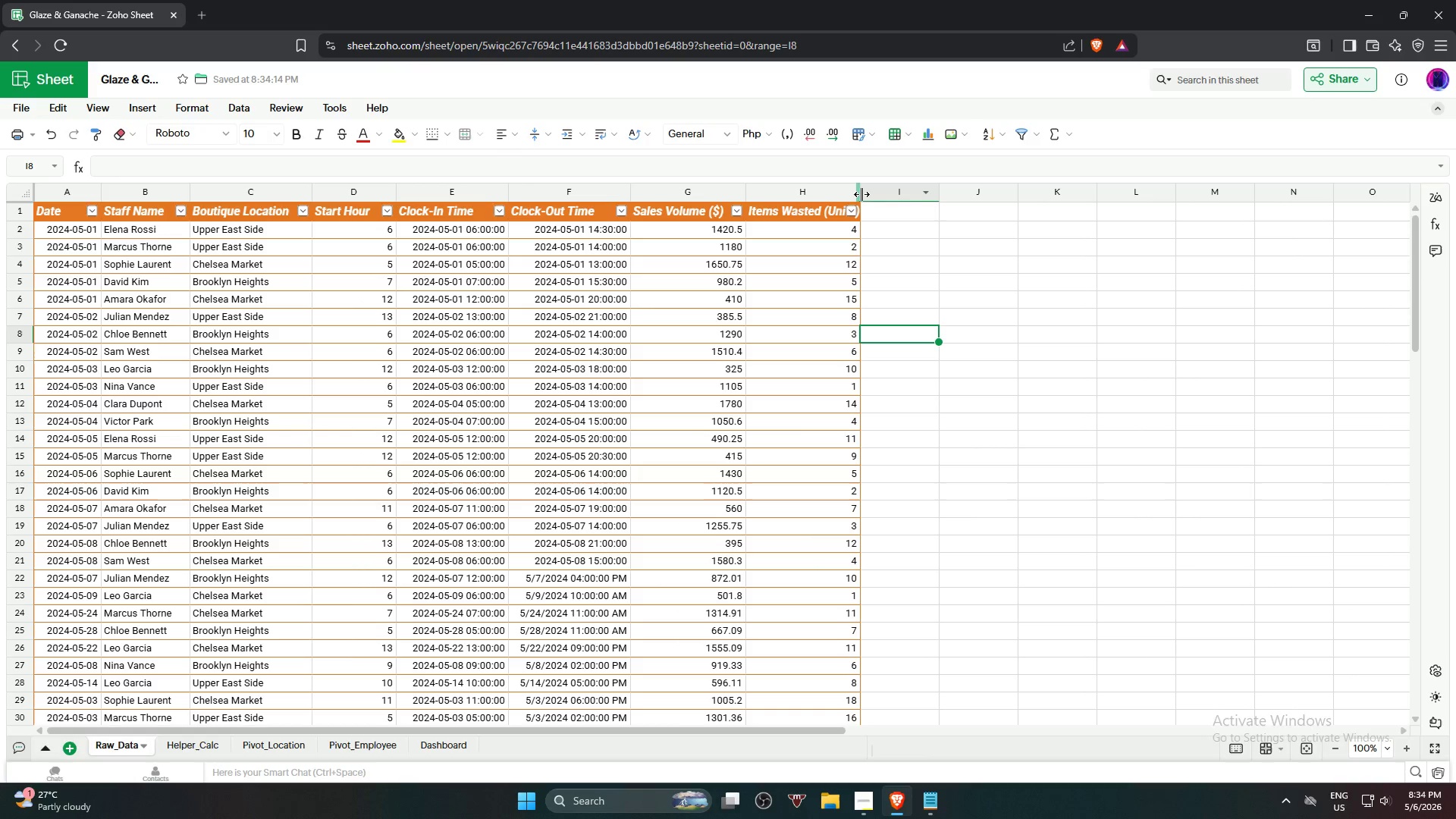 
left_click_drag(start_coordinate=[861, 193], to_coordinate=[879, 196])
 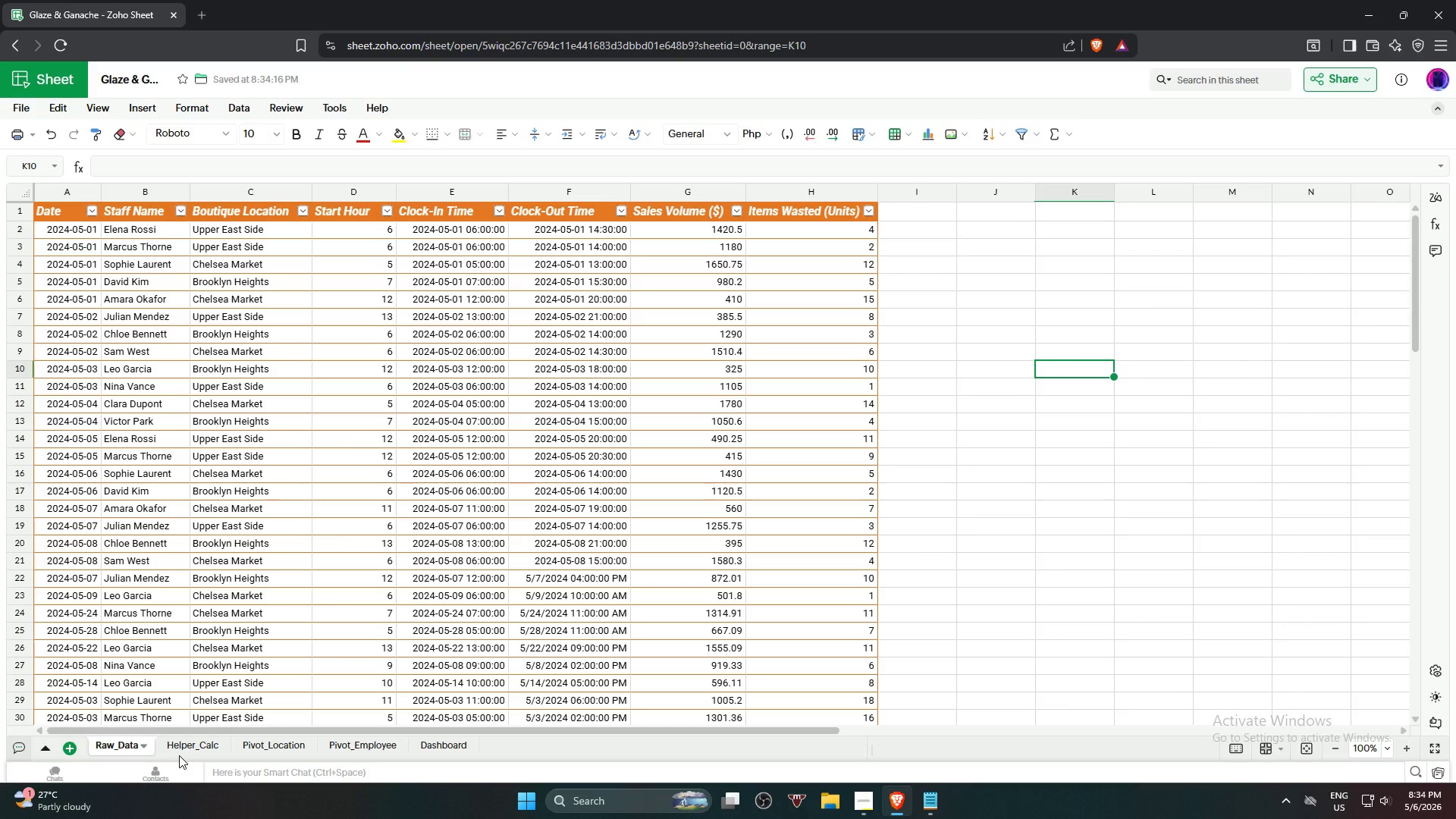 
left_click([179, 754])
 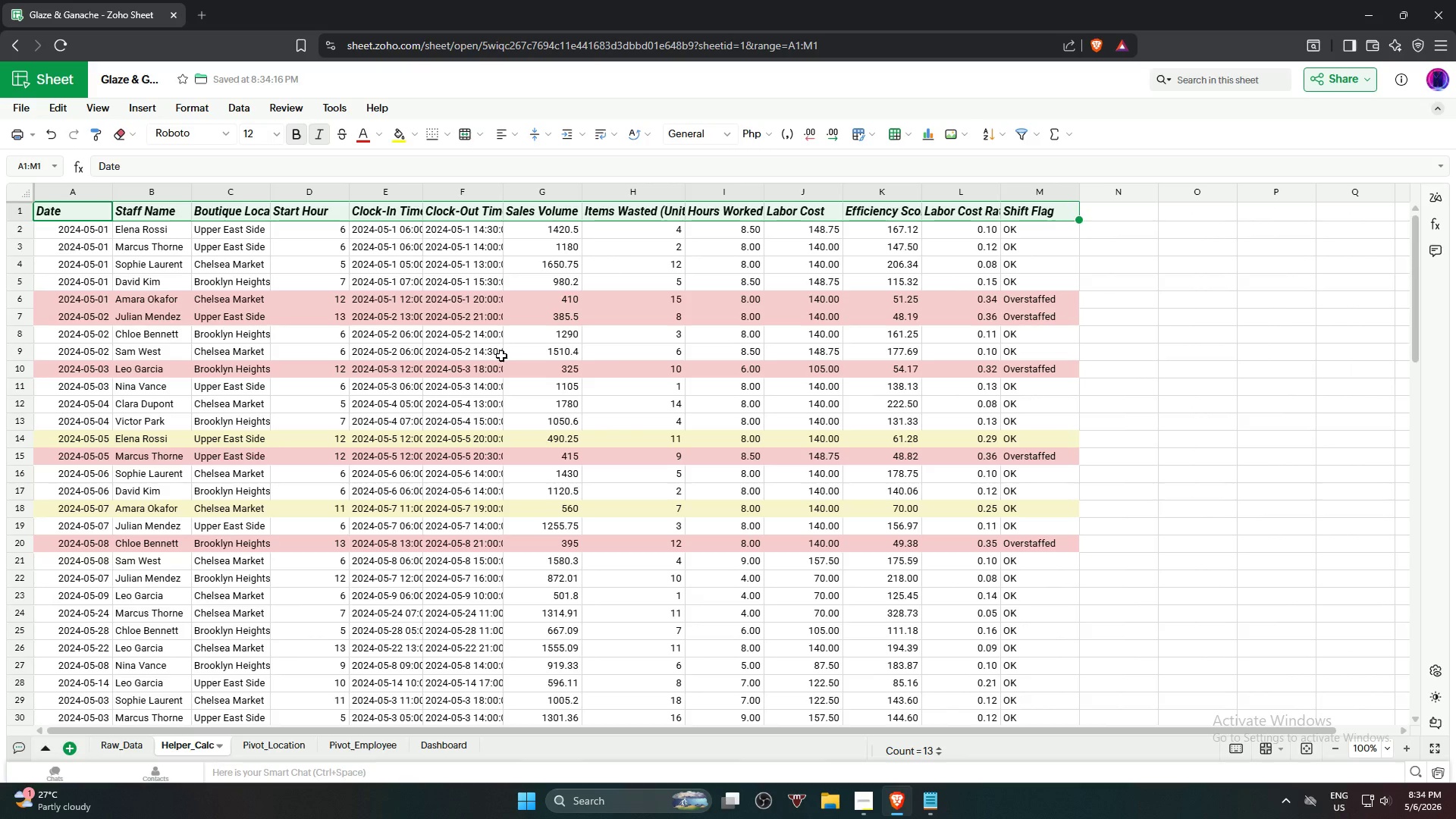 
key(Control+A)
 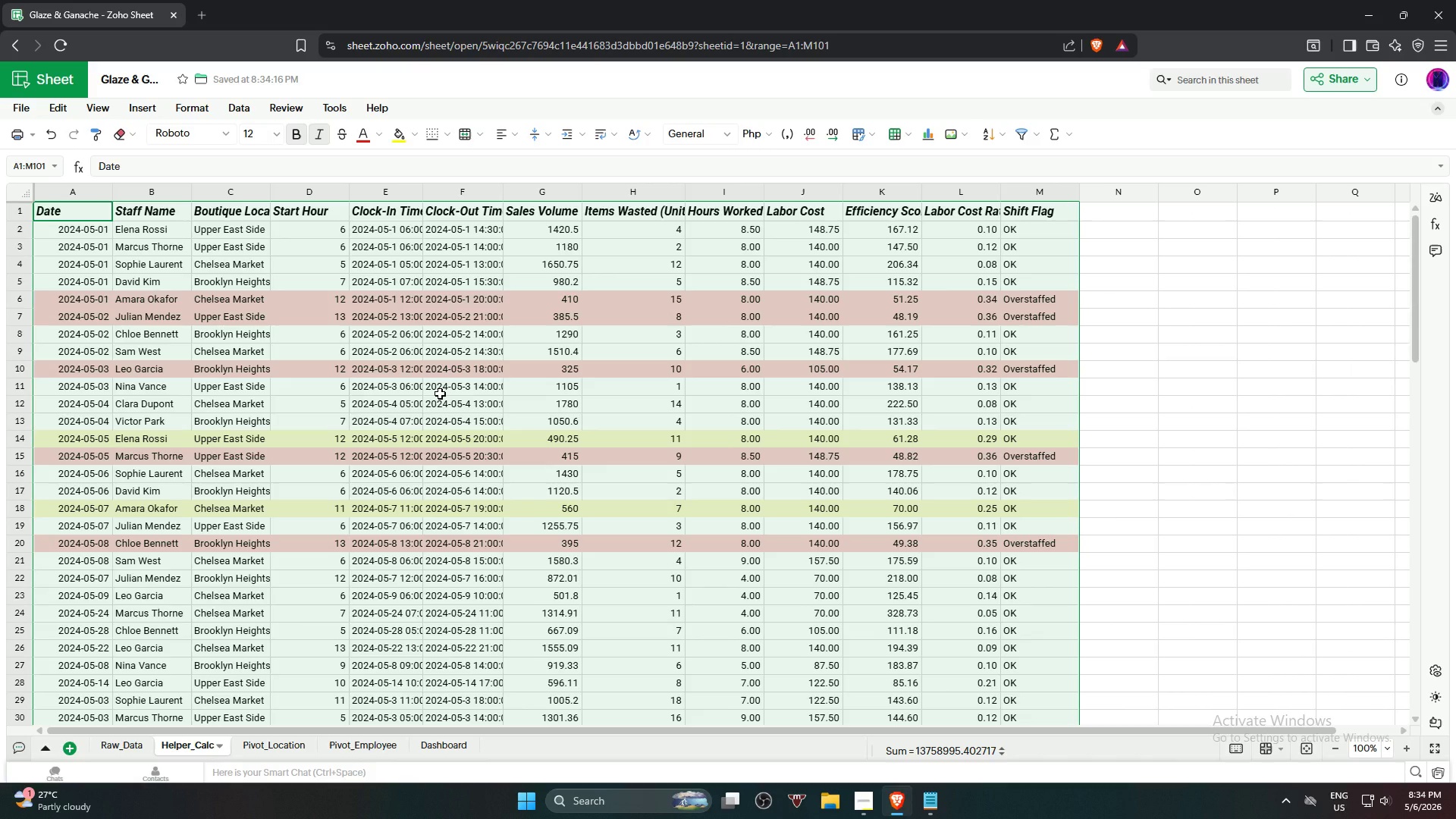 
key(Alt+Control+T)
 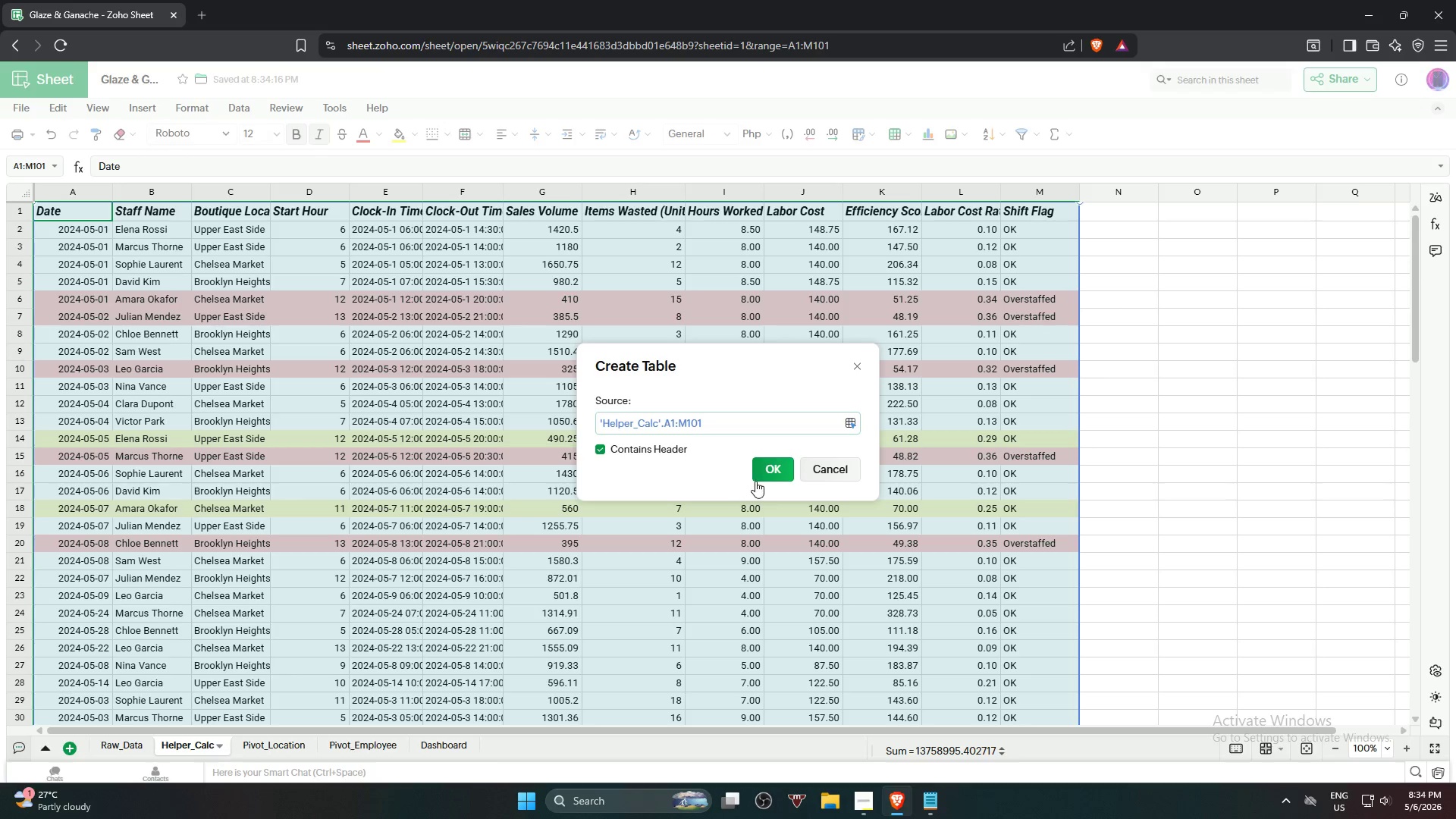 
left_click([775, 473])
 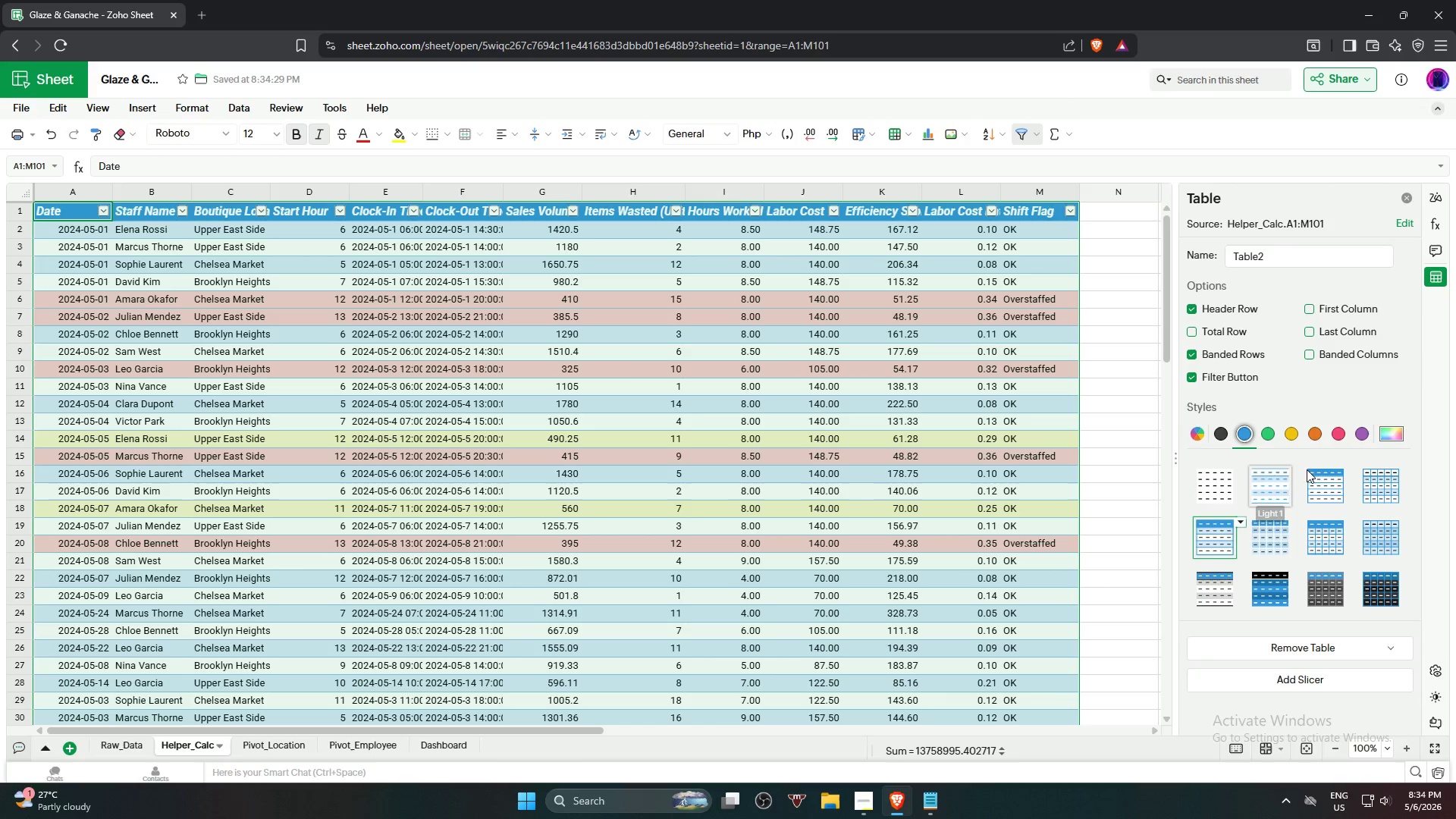 
left_click([1315, 433])
 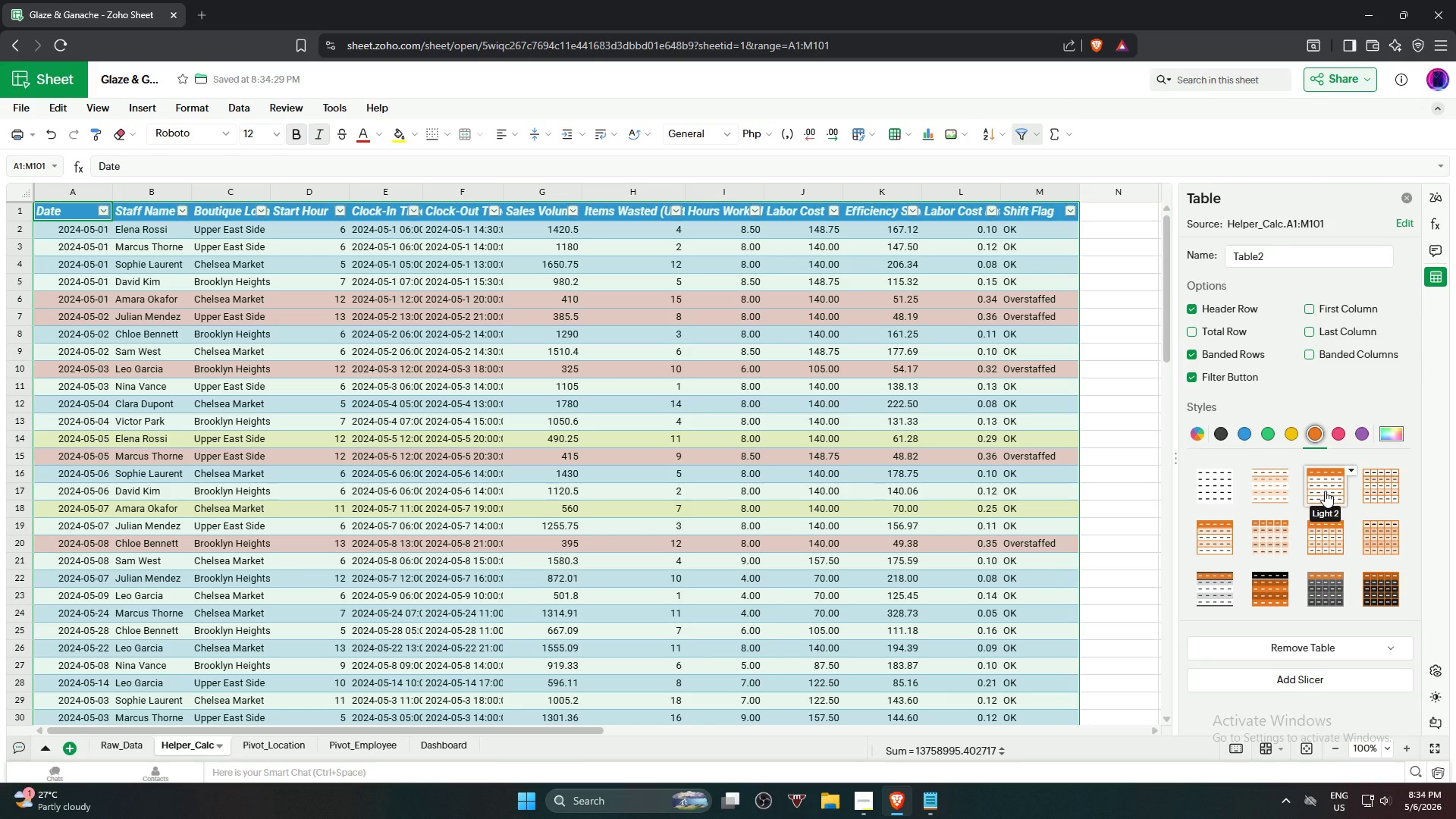 
wait(6.12)
 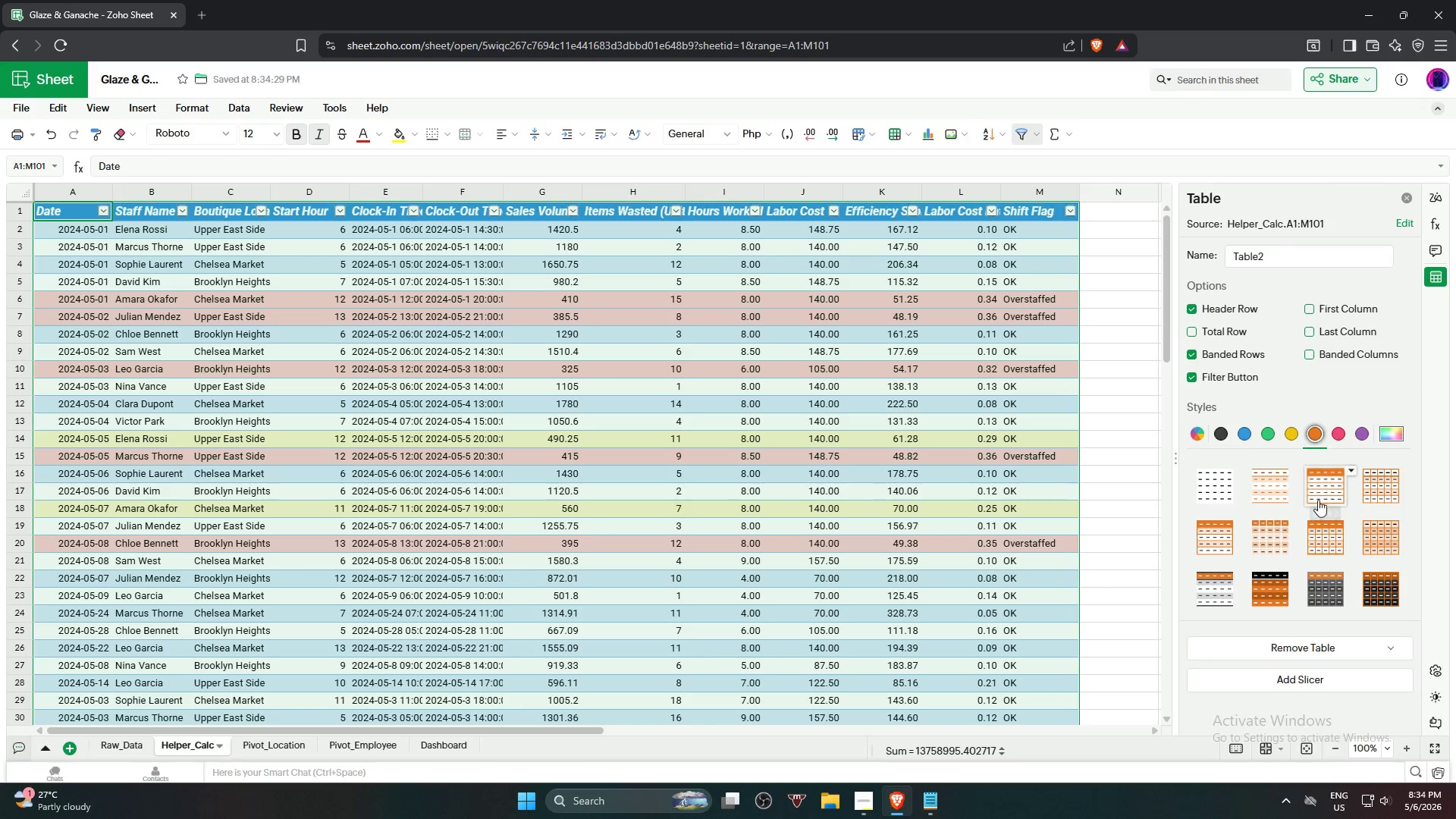 
left_click([1325, 491])
 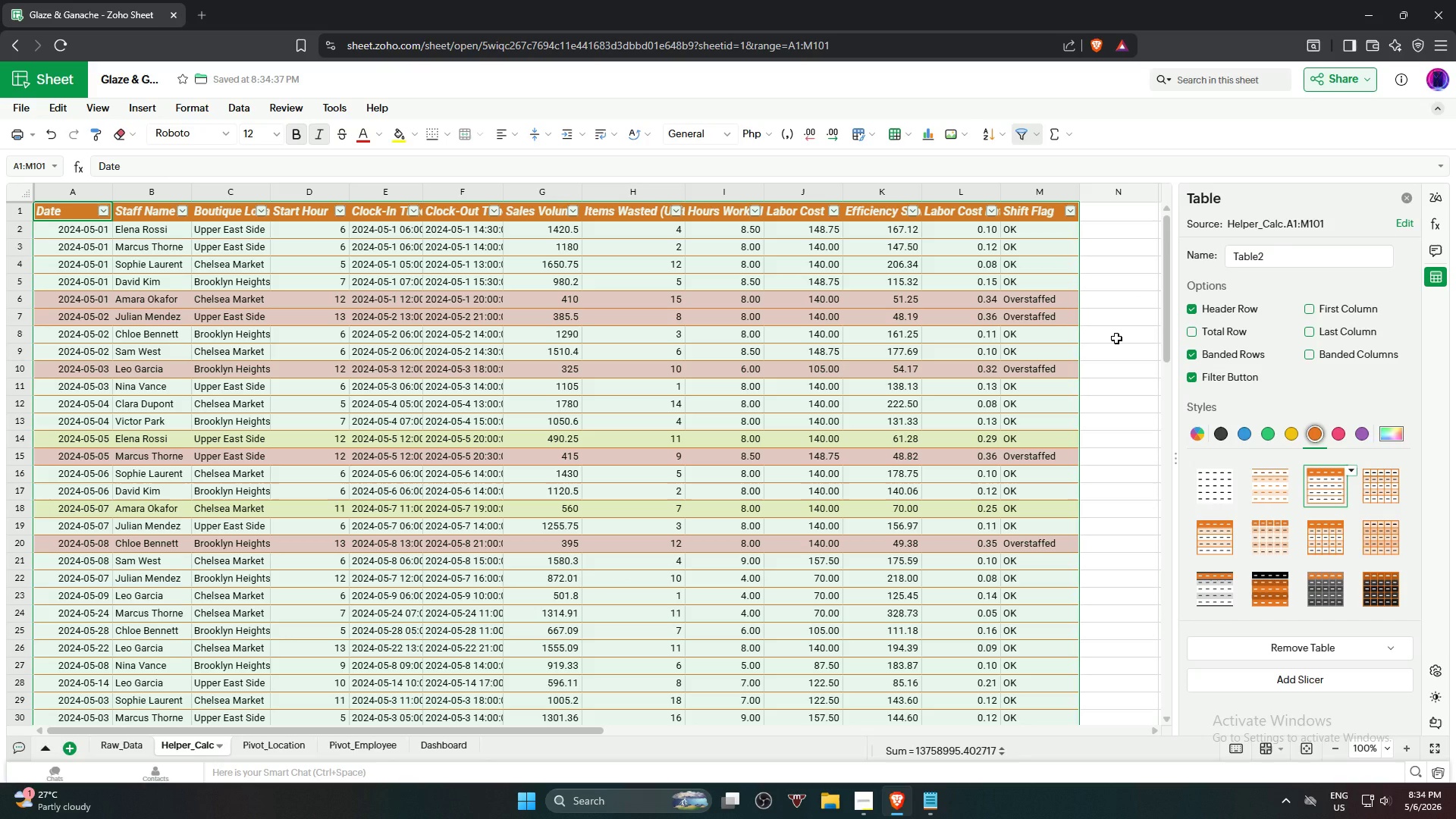 
wait(5.5)
 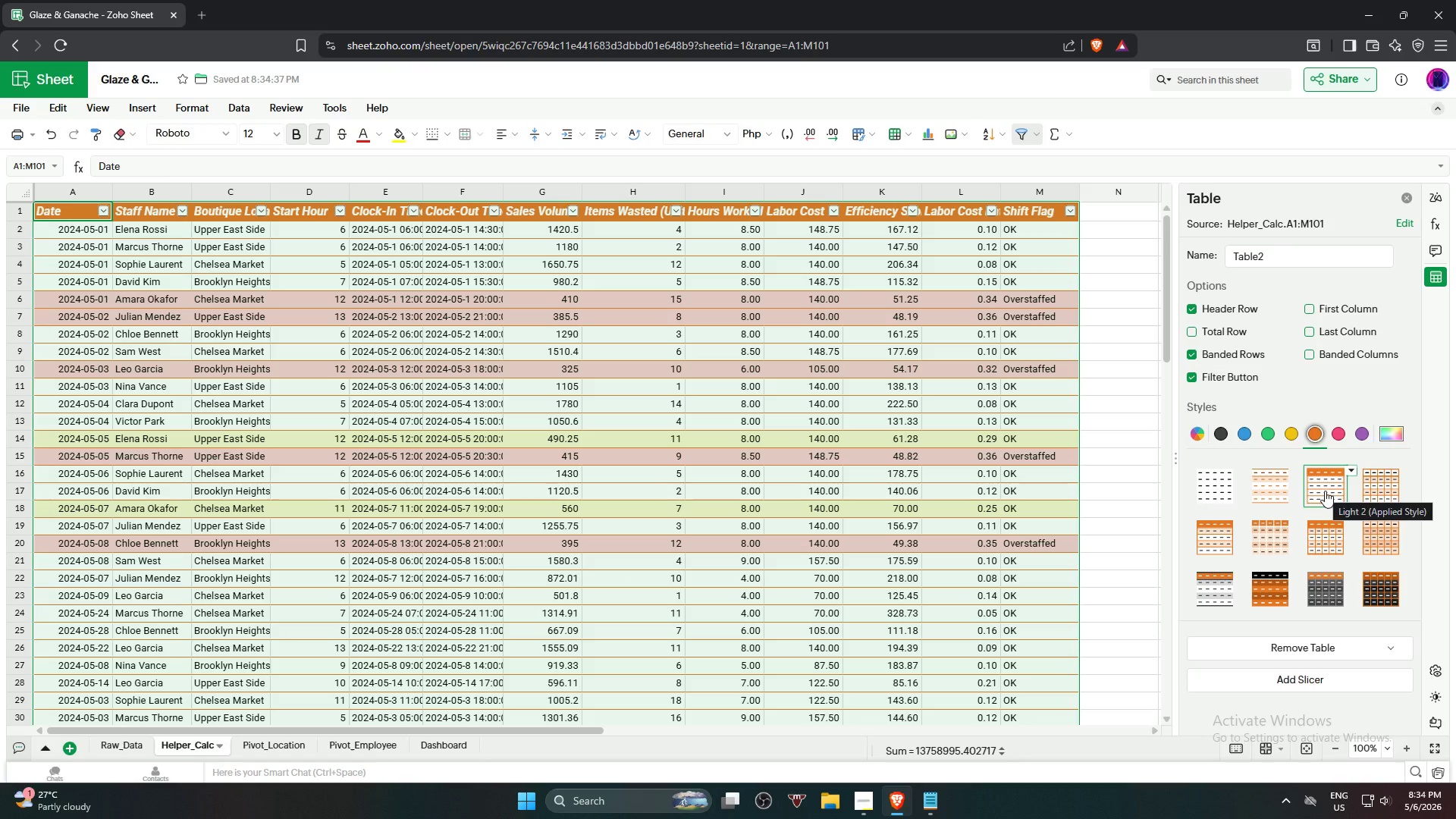 
left_click([1117, 338])
 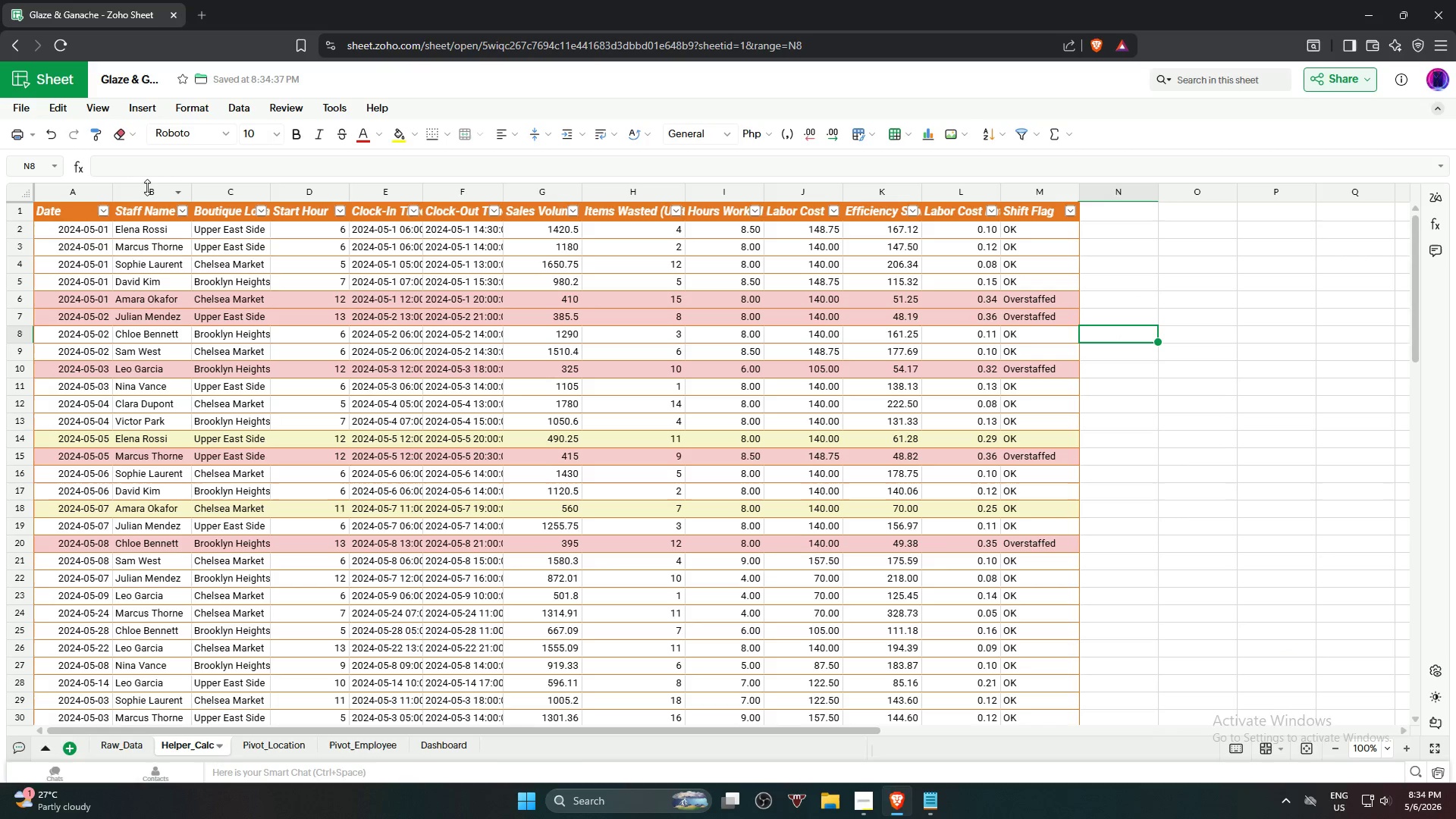 
left_click_drag(start_coordinate=[190, 191], to_coordinate=[203, 192])
 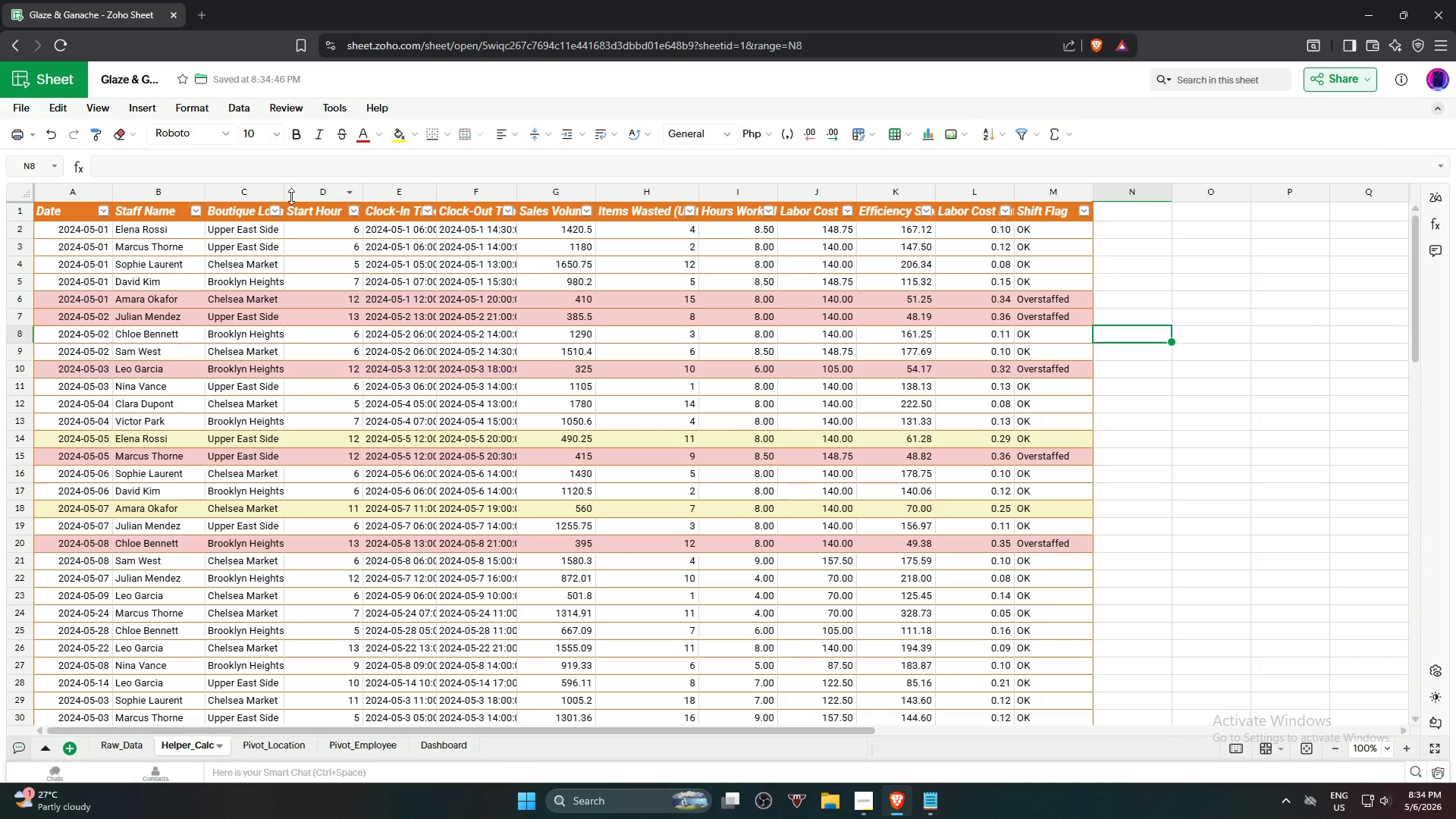 
left_click_drag(start_coordinate=[286, 191], to_coordinate=[310, 191])
 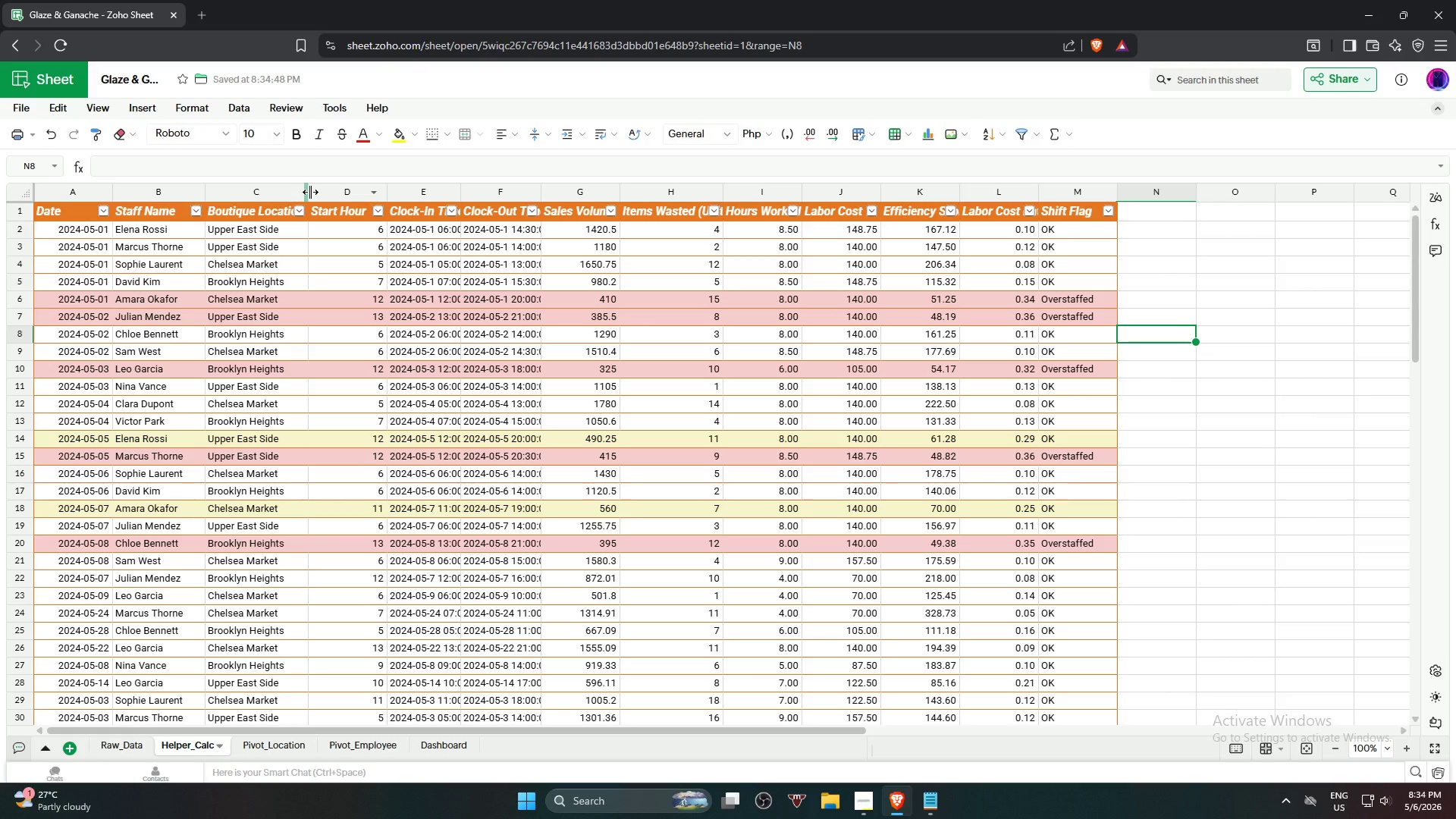 
left_click_drag(start_coordinate=[310, 191], to_coordinate=[319, 190])
 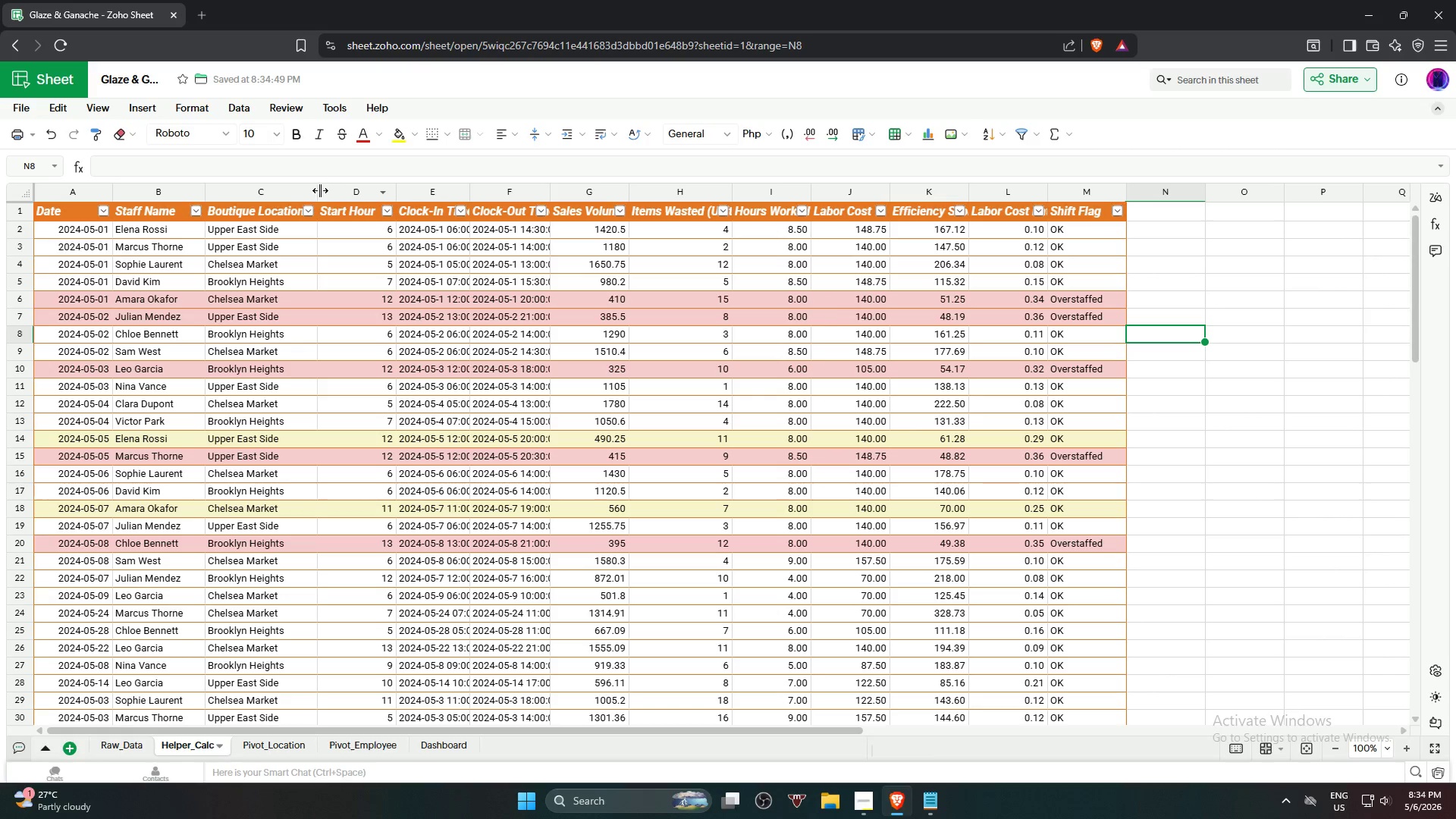 
left_click_drag(start_coordinate=[317, 189], to_coordinate=[328, 189])
 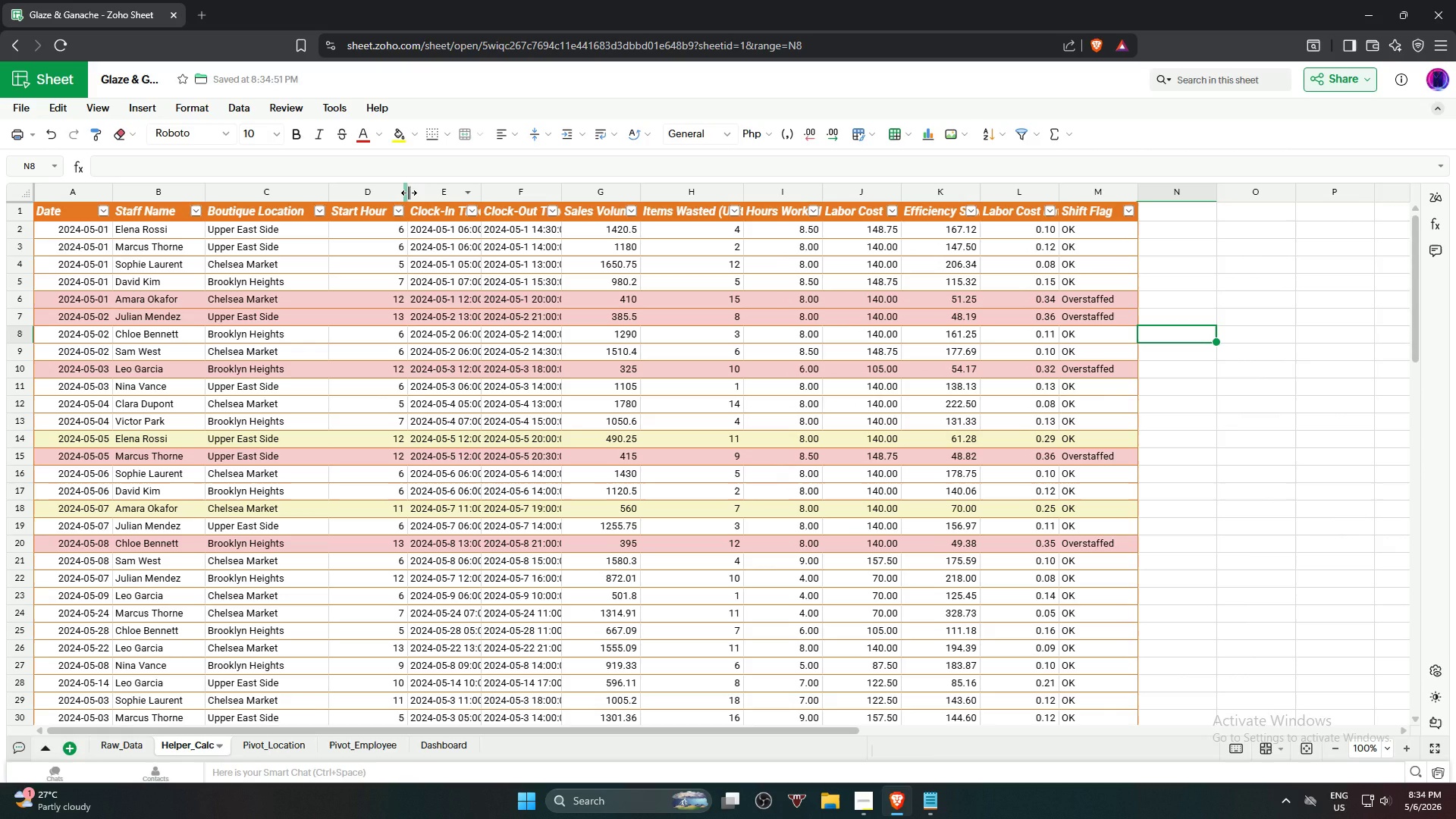 
left_click_drag(start_coordinate=[409, 193], to_coordinate=[420, 195])
 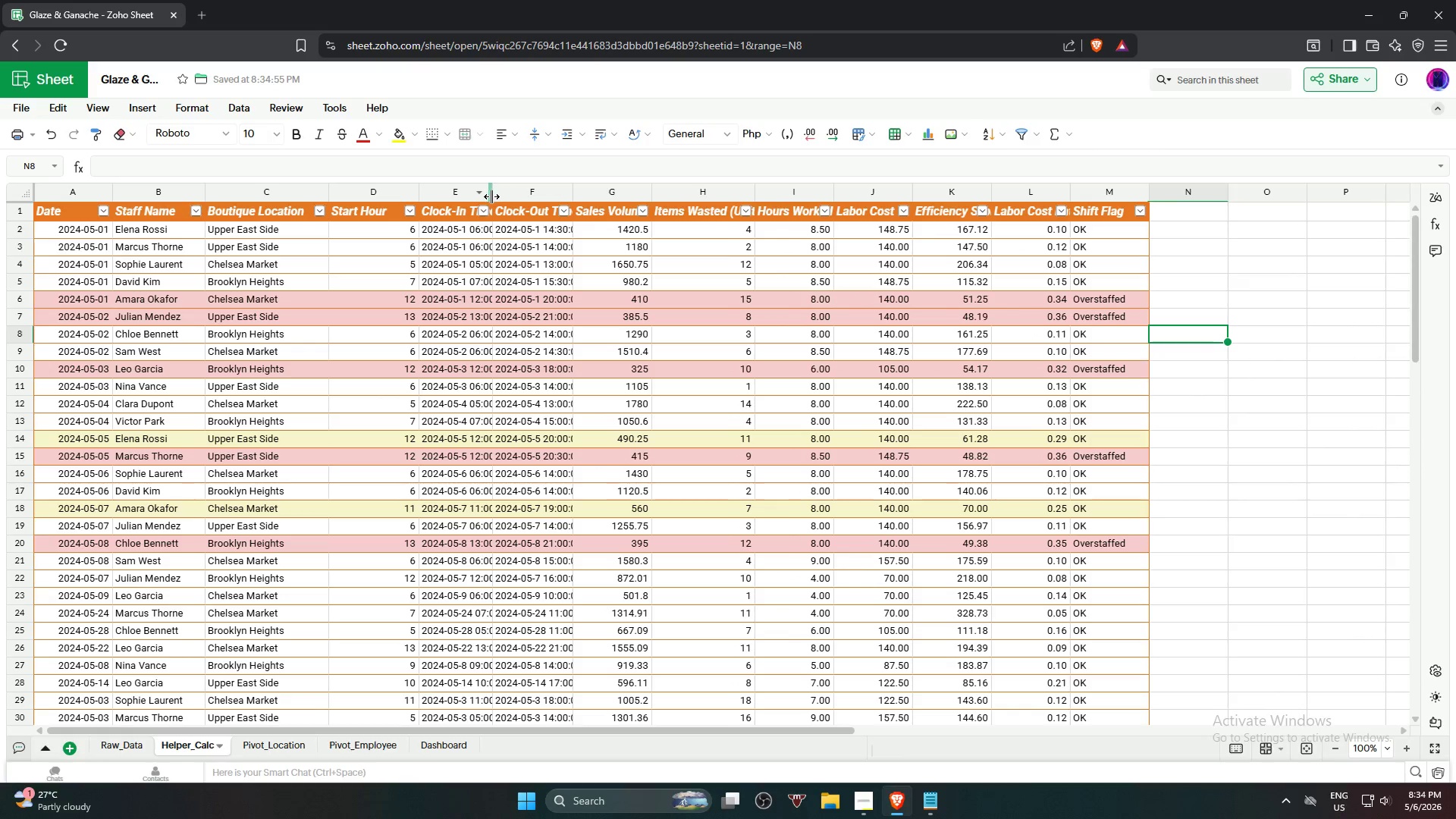 
left_click_drag(start_coordinate=[491, 196], to_coordinate=[515, 196])
 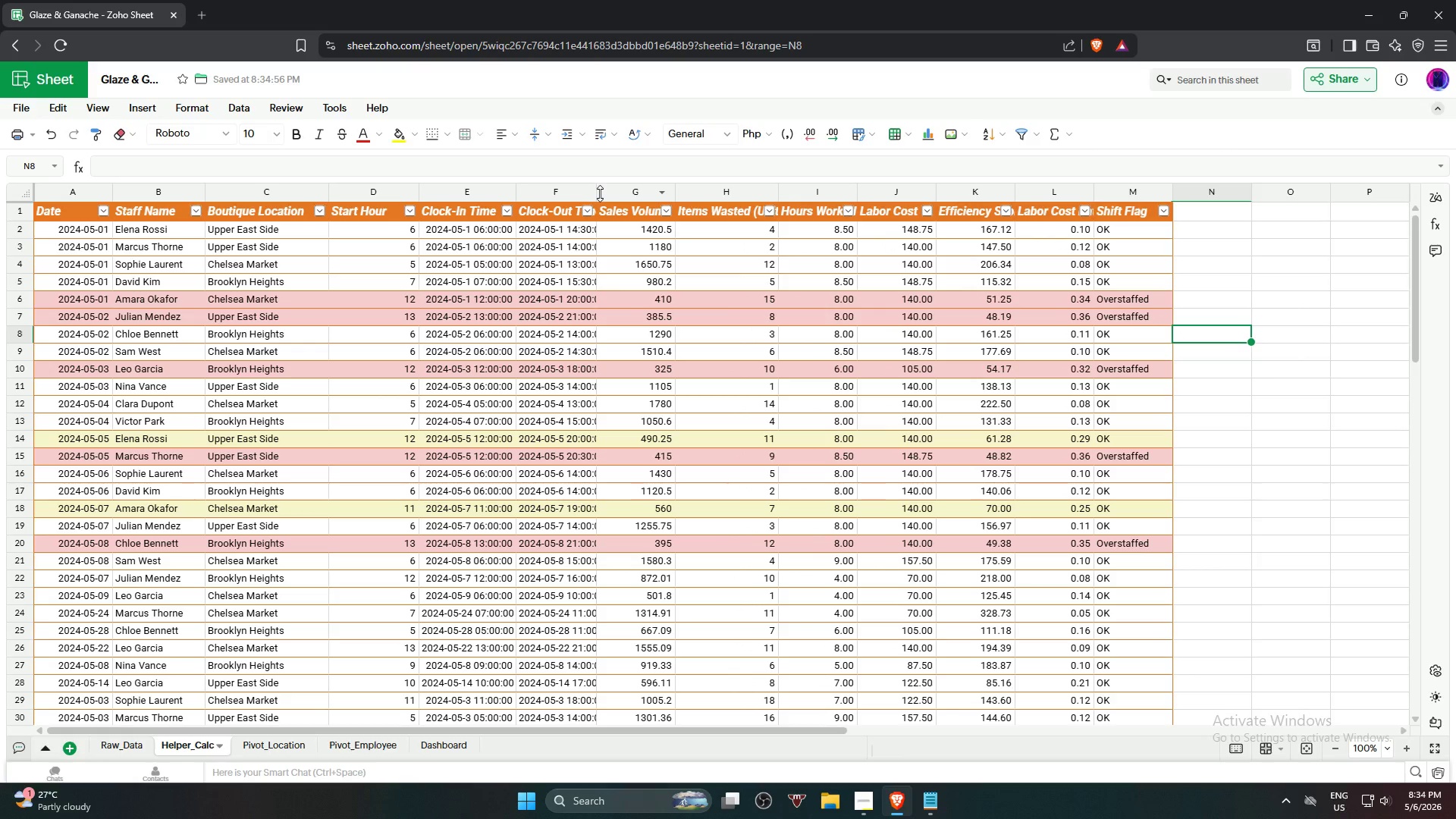 
left_click_drag(start_coordinate=[598, 193], to_coordinate=[625, 195])
 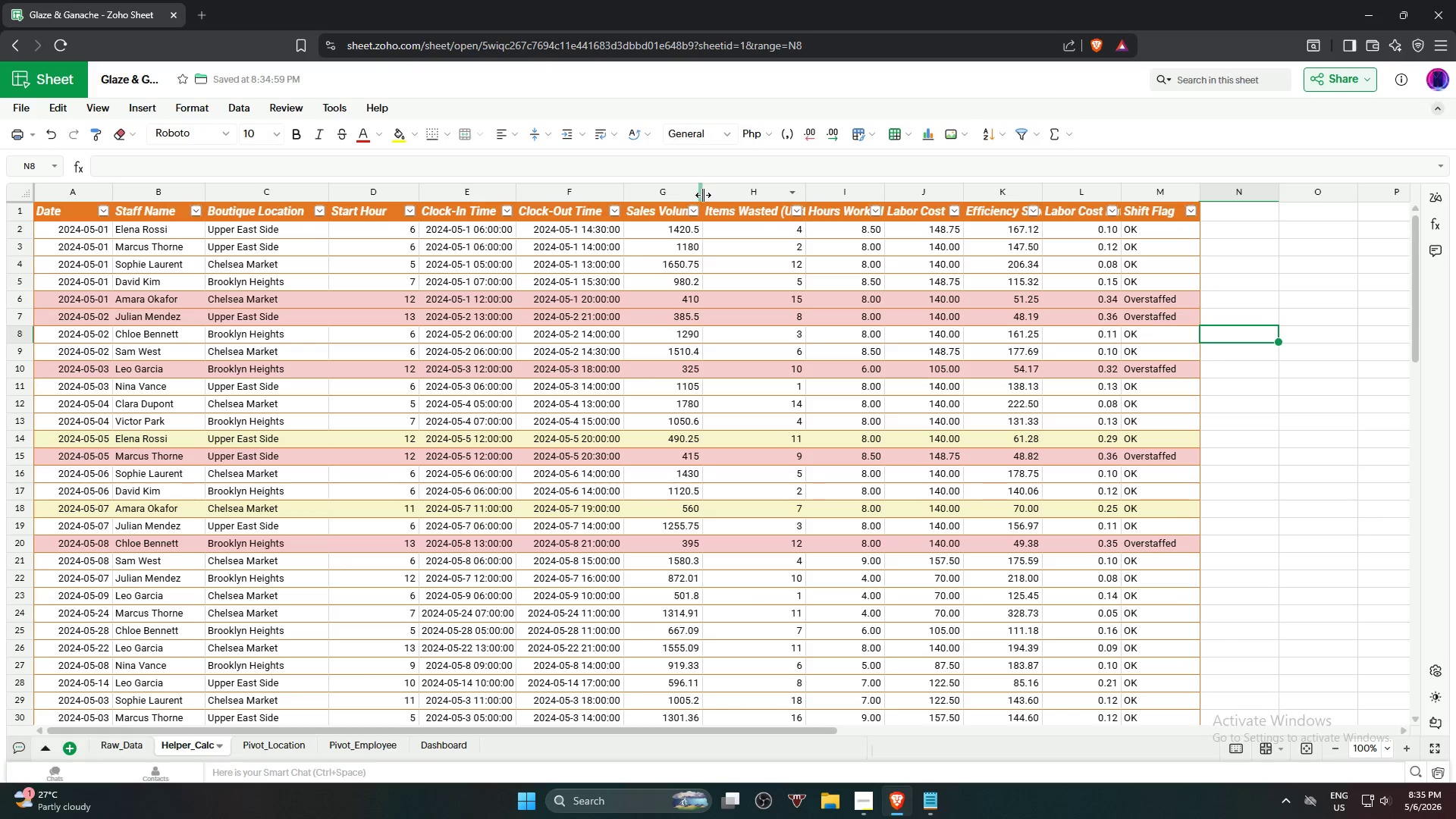 
left_click_drag(start_coordinate=[703, 194], to_coordinate=[723, 194])
 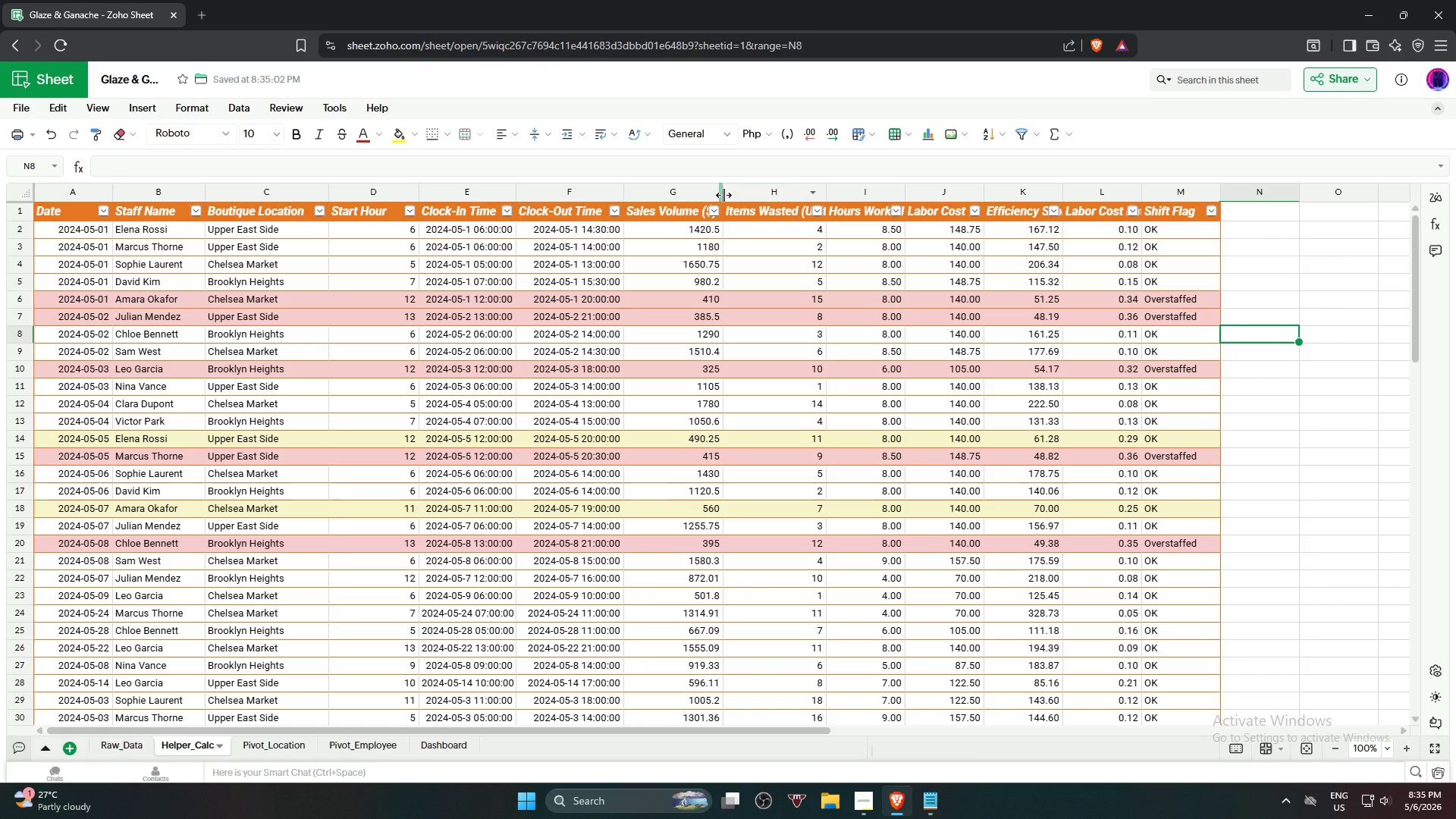 
left_click_drag(start_coordinate=[723, 195], to_coordinate=[745, 196])
 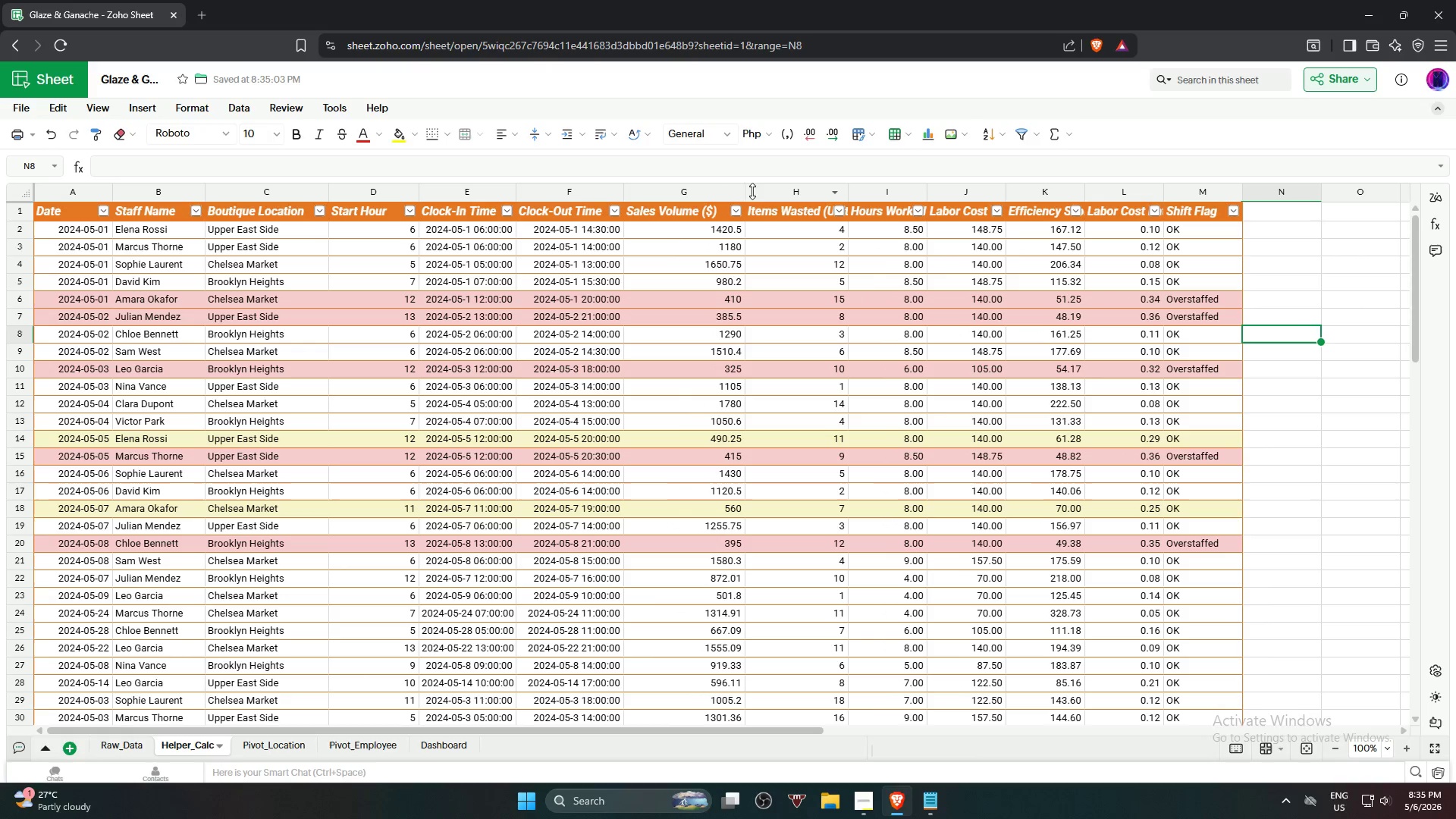 
left_click_drag(start_coordinate=[745, 190], to_coordinate=[736, 190])
 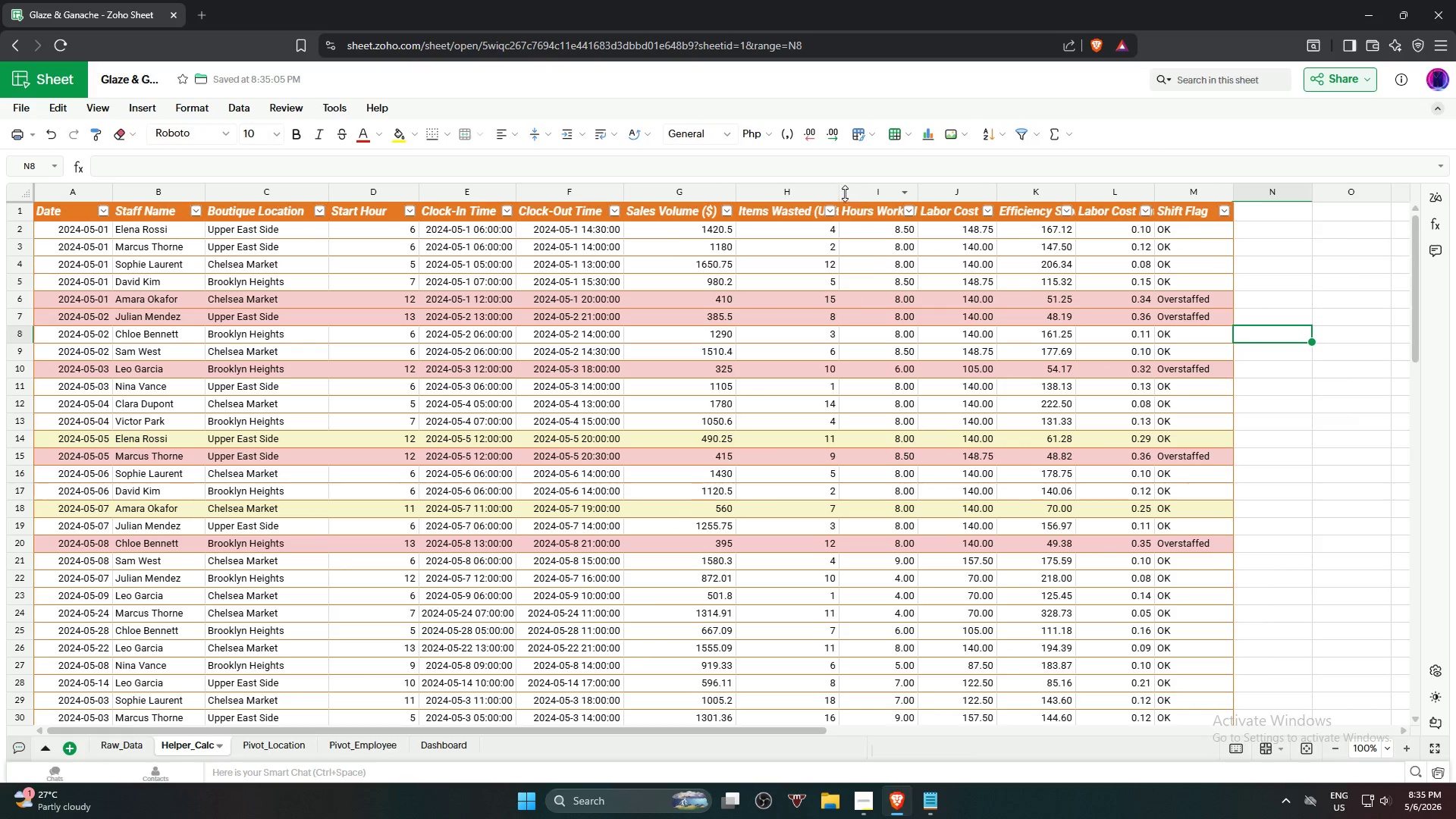 
left_click_drag(start_coordinate=[841, 190], to_coordinate=[876, 192])
 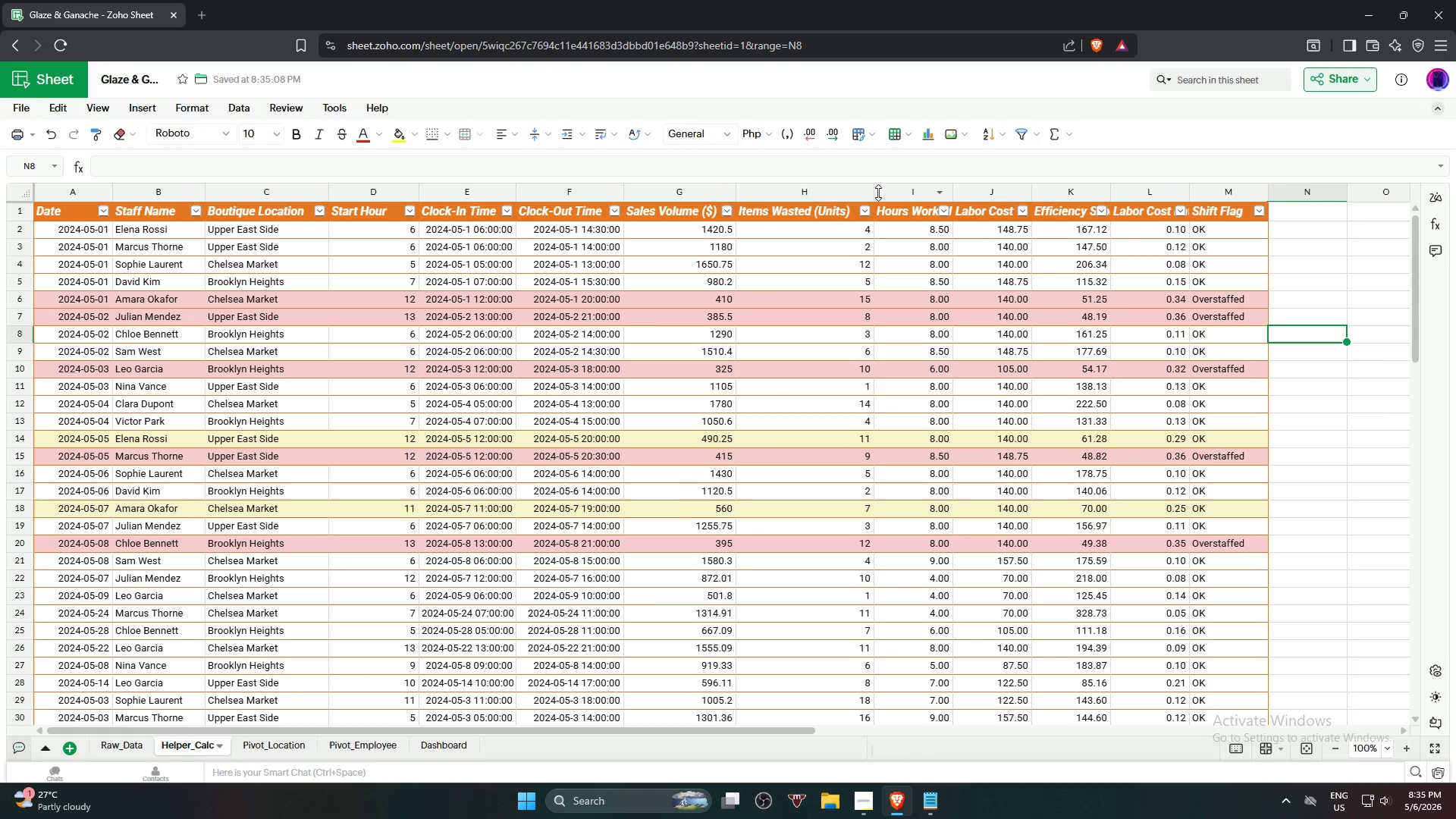 
left_click_drag(start_coordinate=[875, 192], to_coordinate=[870, 191])
 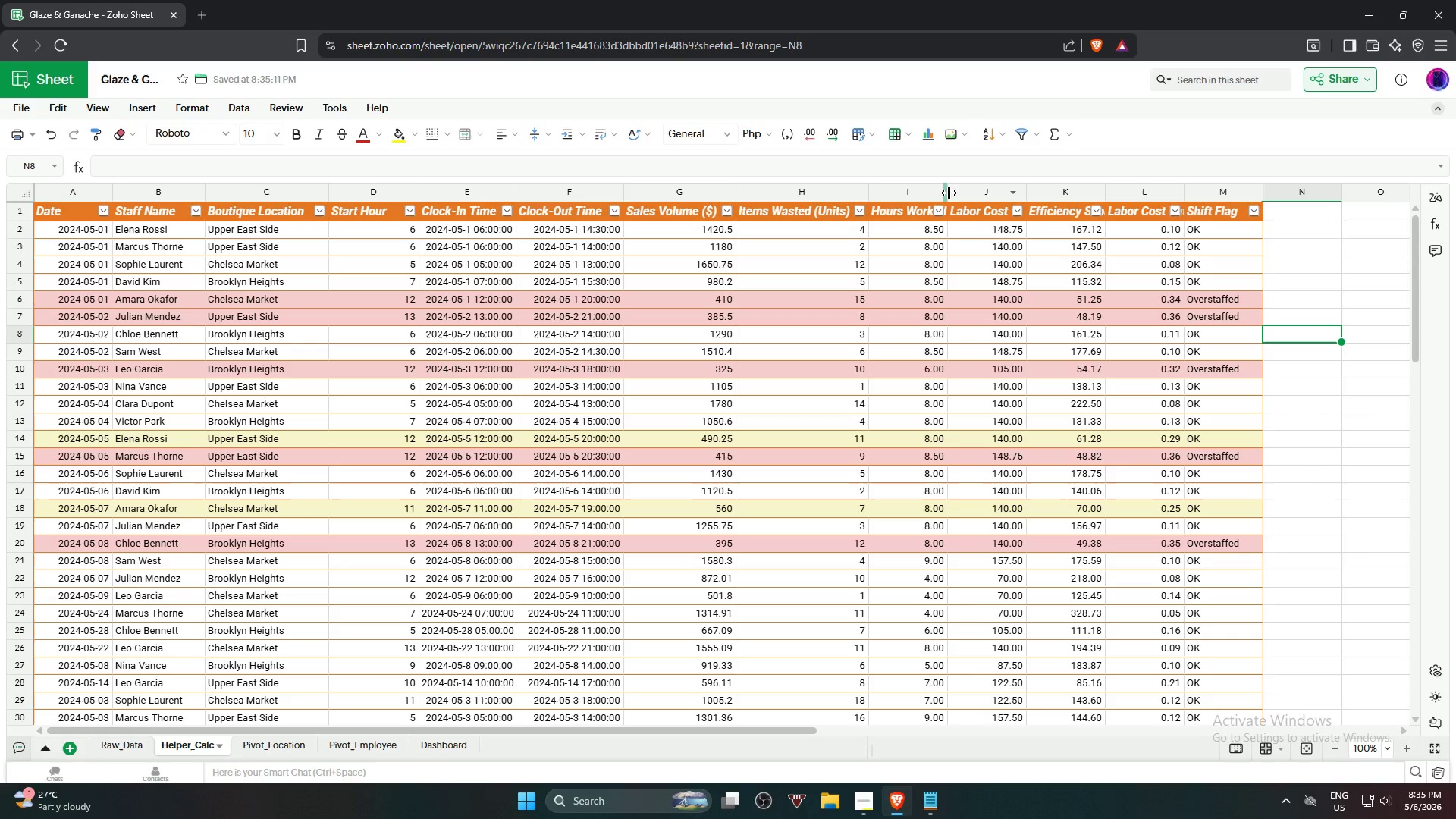 
left_click_drag(start_coordinate=[947, 193], to_coordinate=[974, 194])
 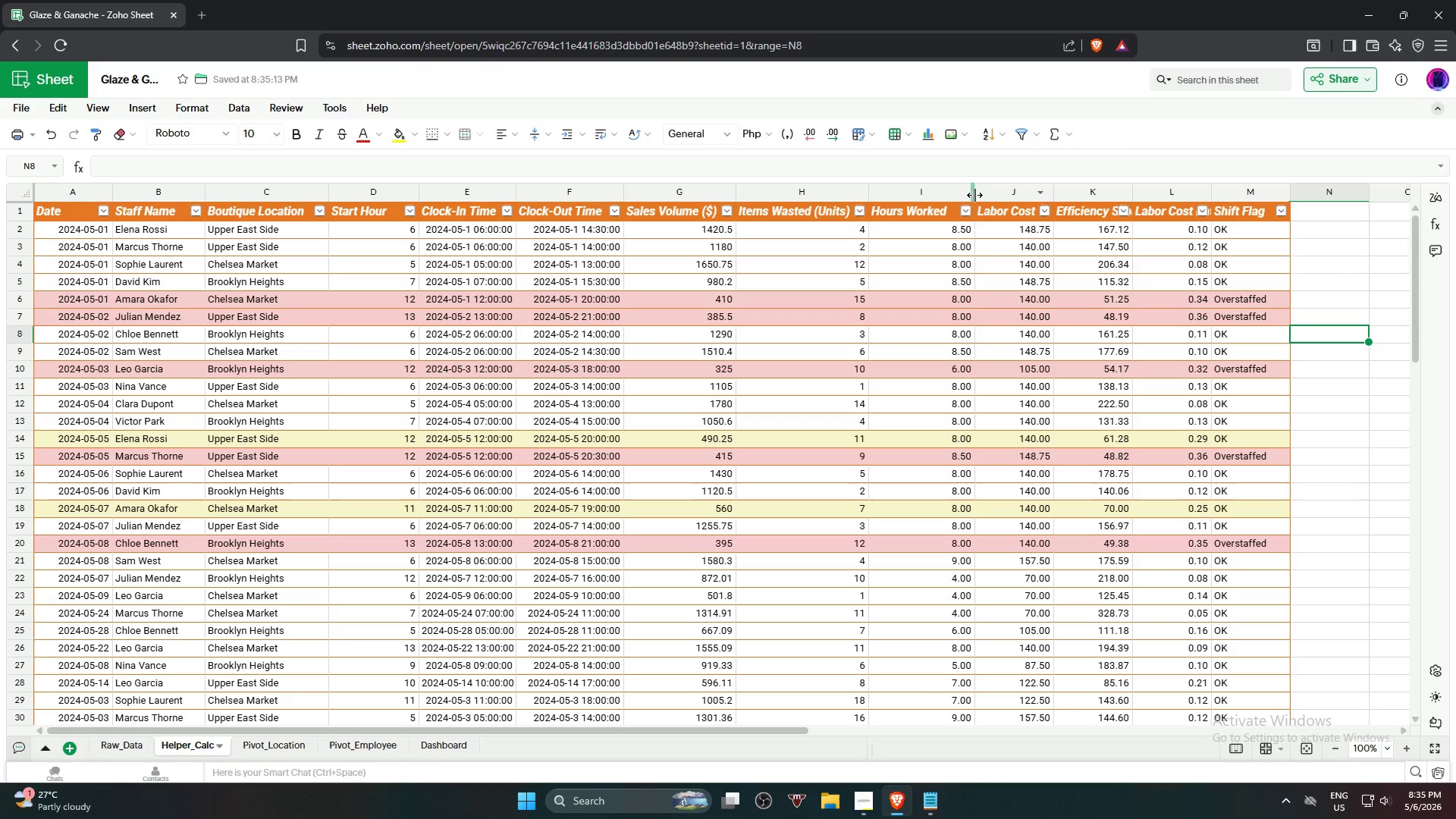 
left_click_drag(start_coordinate=[974, 195], to_coordinate=[971, 193])
 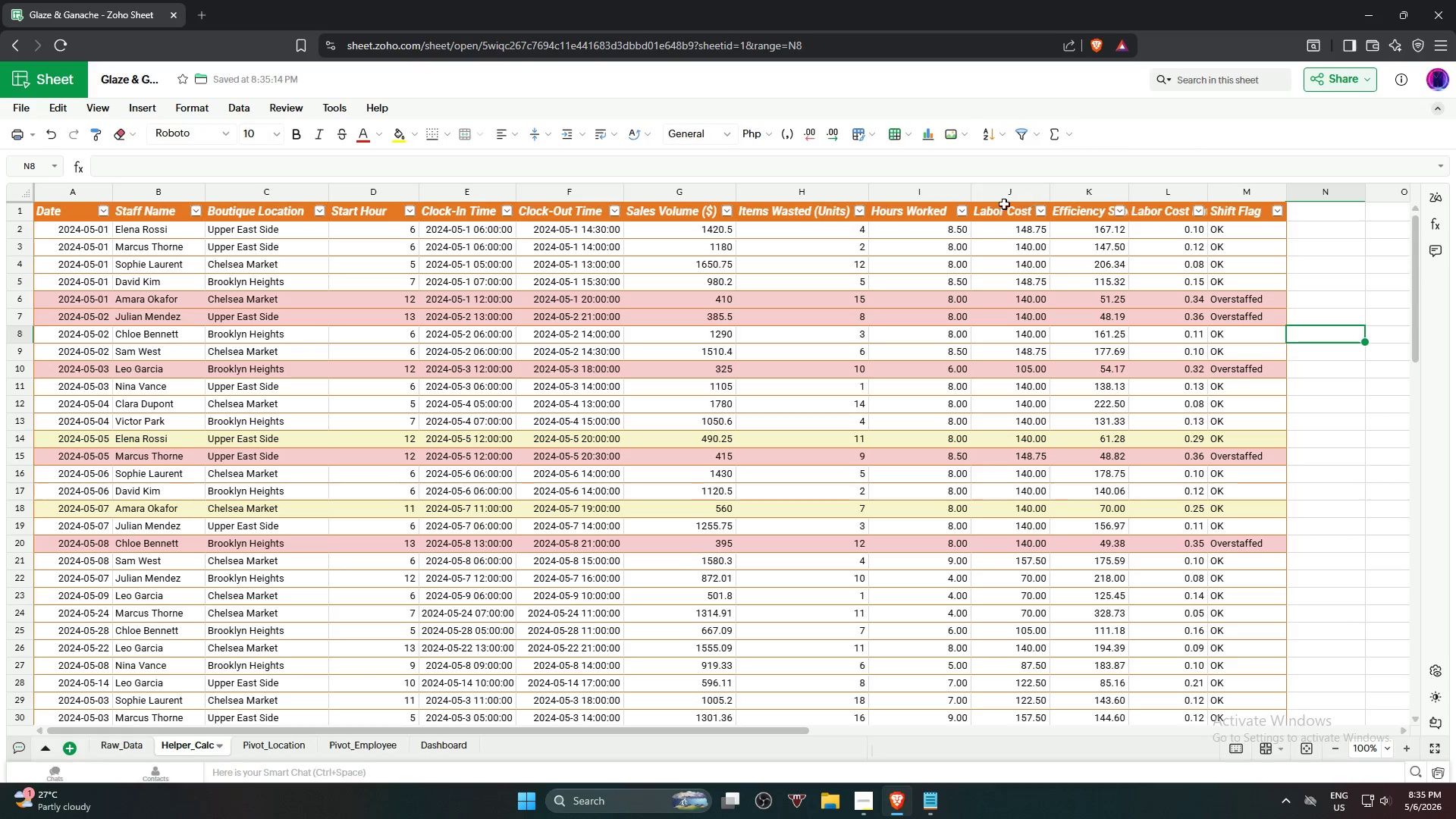 
mouse_move([985, 195])
 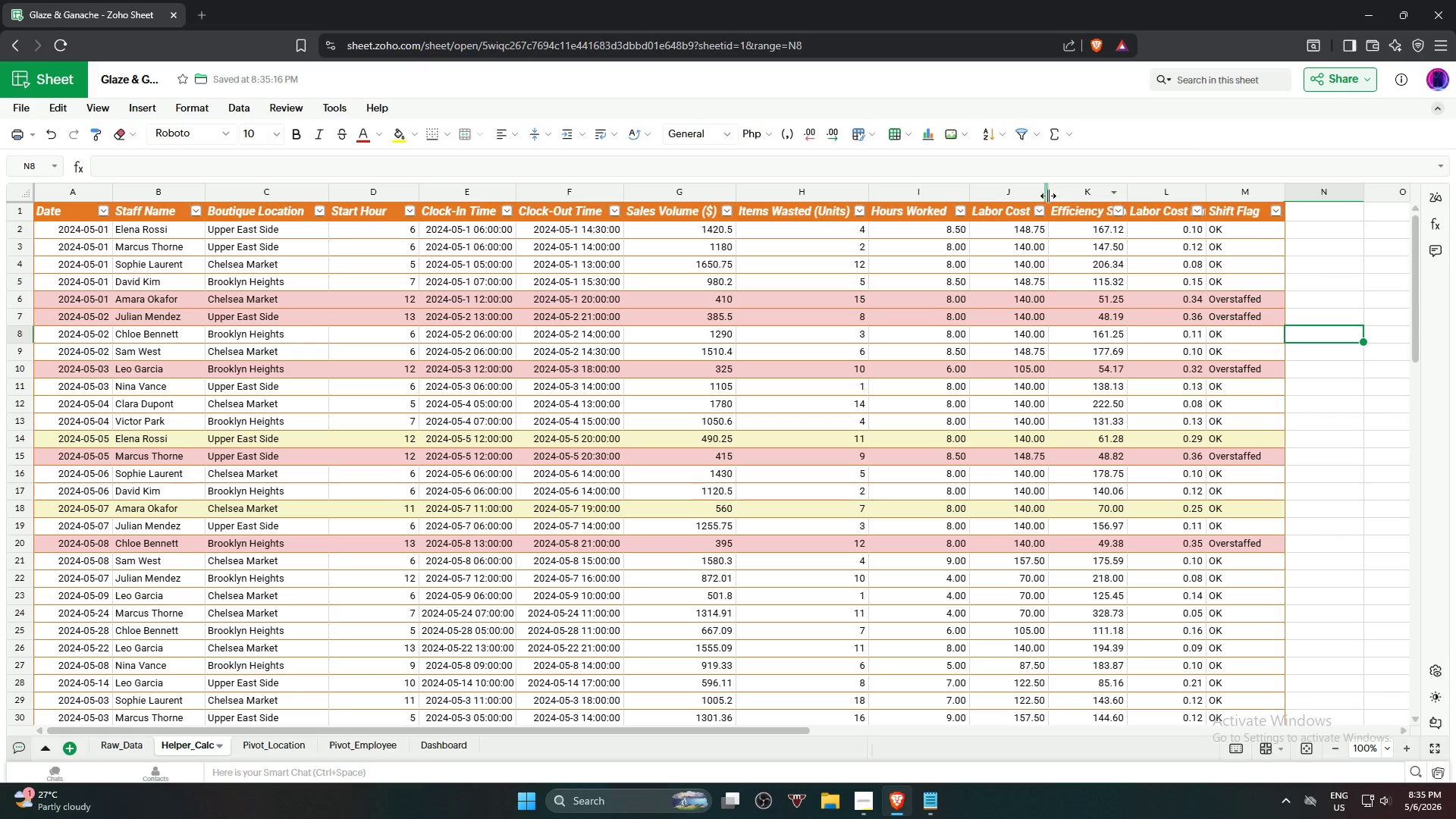 
left_click_drag(start_coordinate=[1048, 196], to_coordinate=[1065, 194])
 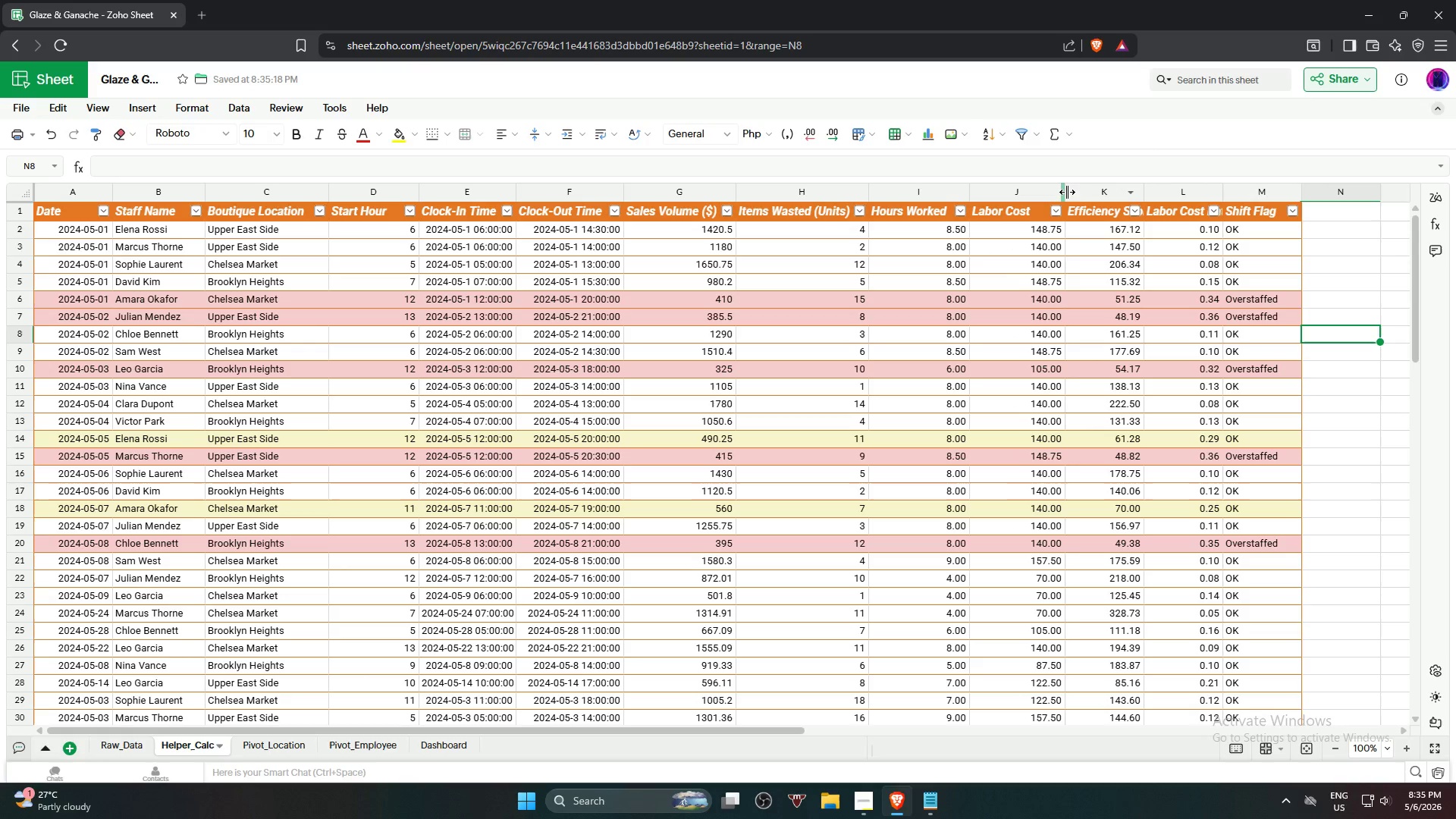 
left_click_drag(start_coordinate=[1066, 191], to_coordinate=[1060, 190])
 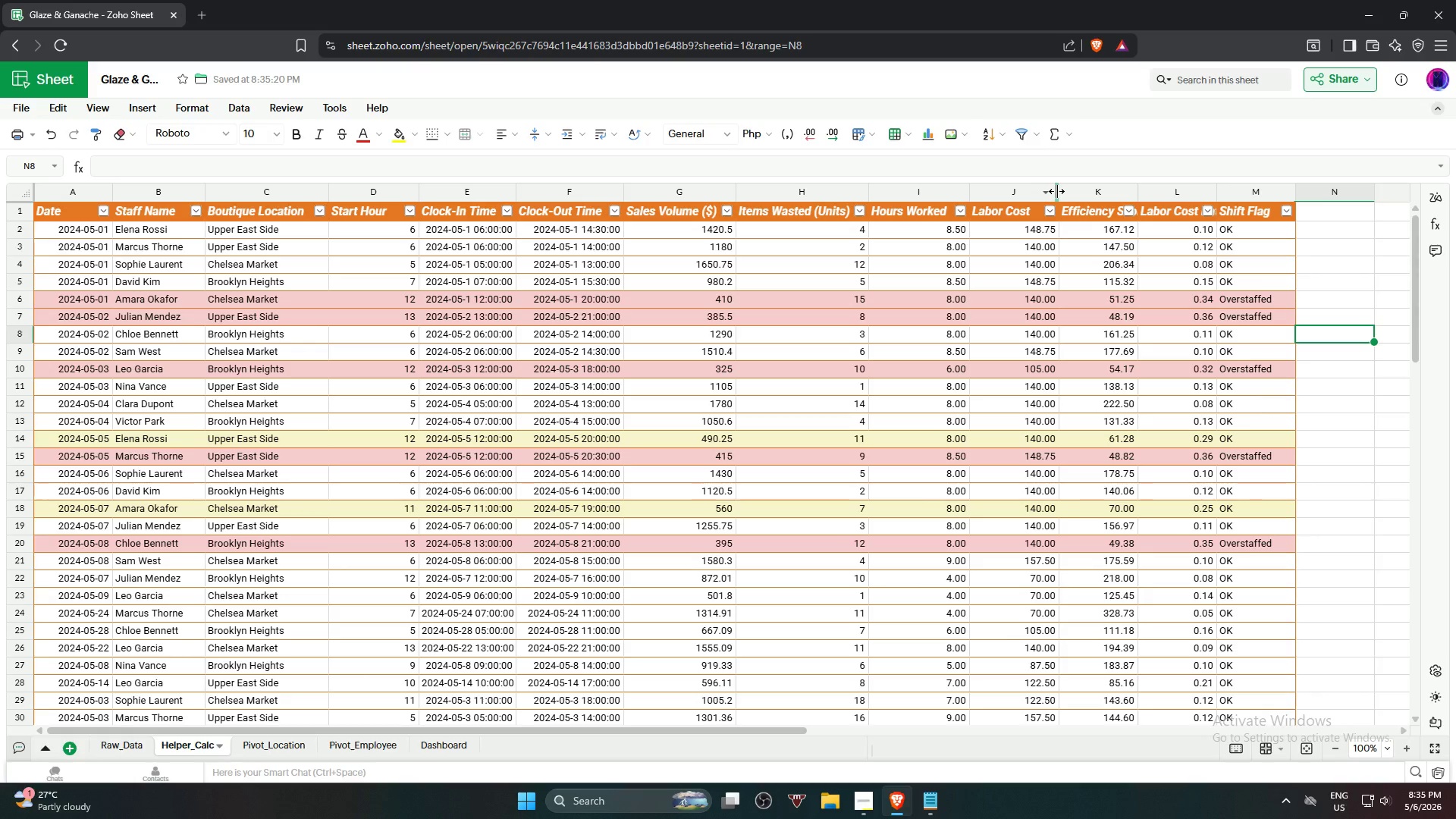 
left_click_drag(start_coordinate=[1056, 191], to_coordinate=[1051, 192])
 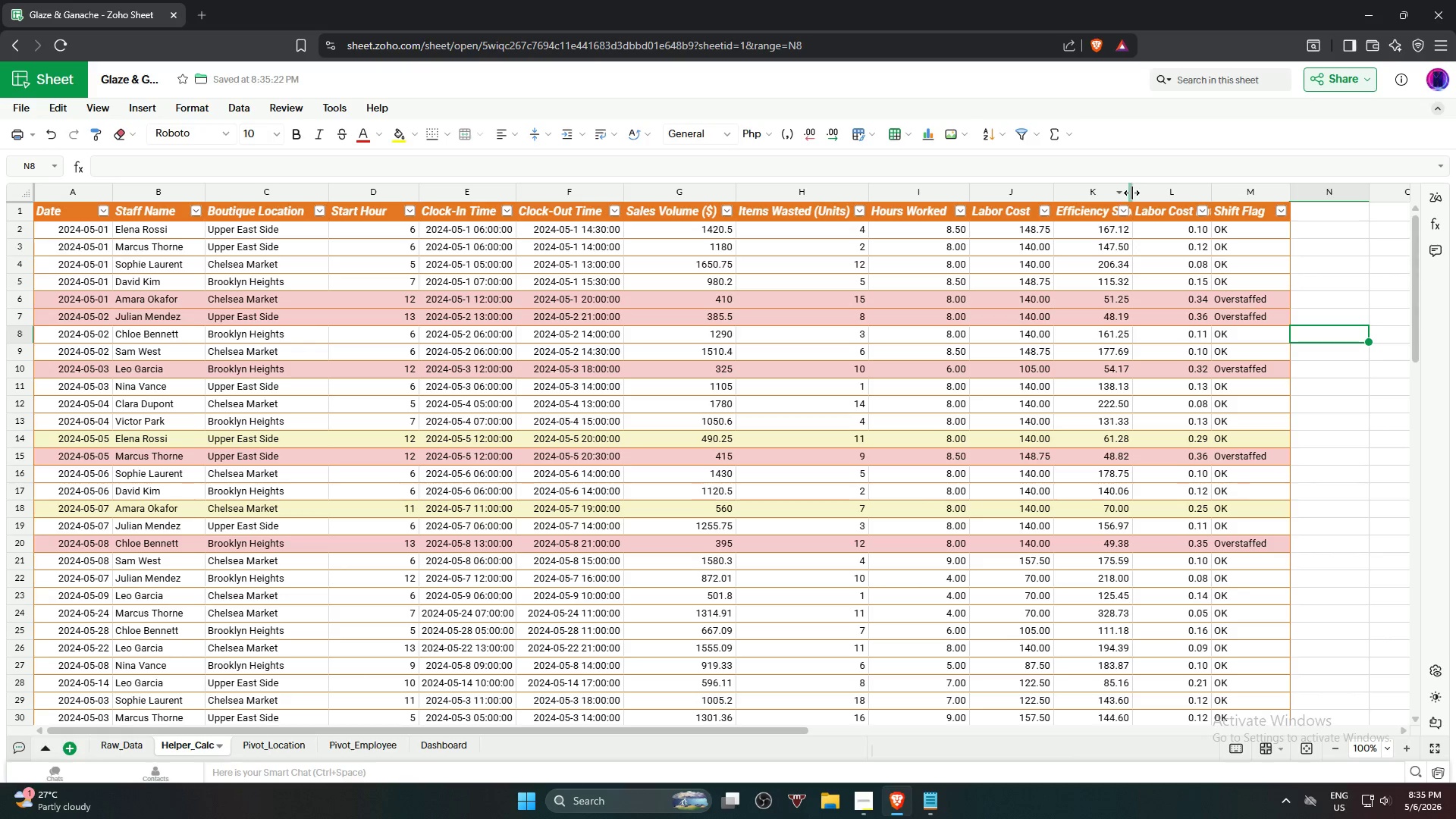 
left_click_drag(start_coordinate=[1131, 193], to_coordinate=[1152, 194])
 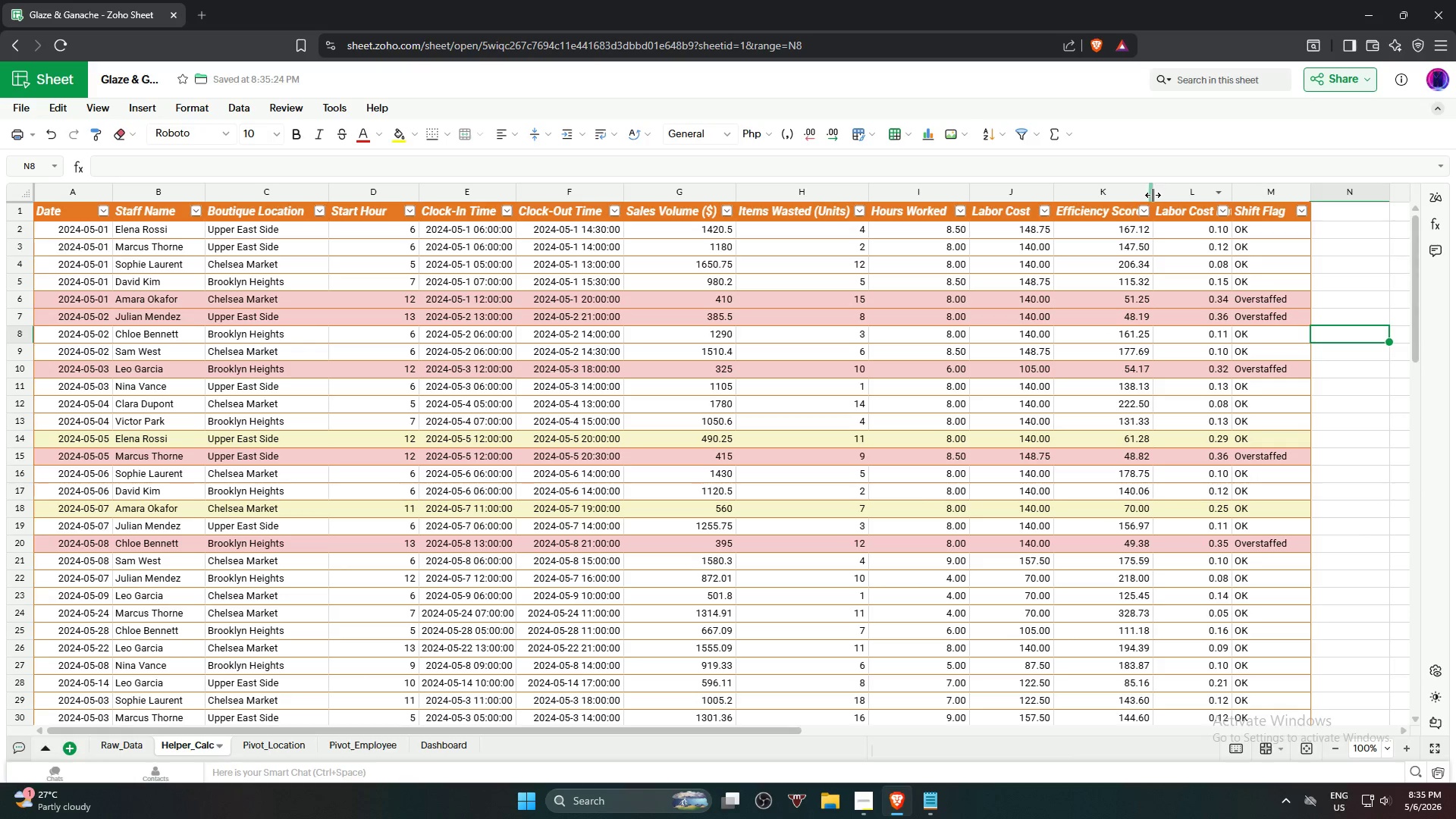 
left_click_drag(start_coordinate=[1152, 194], to_coordinate=[1159, 194])
 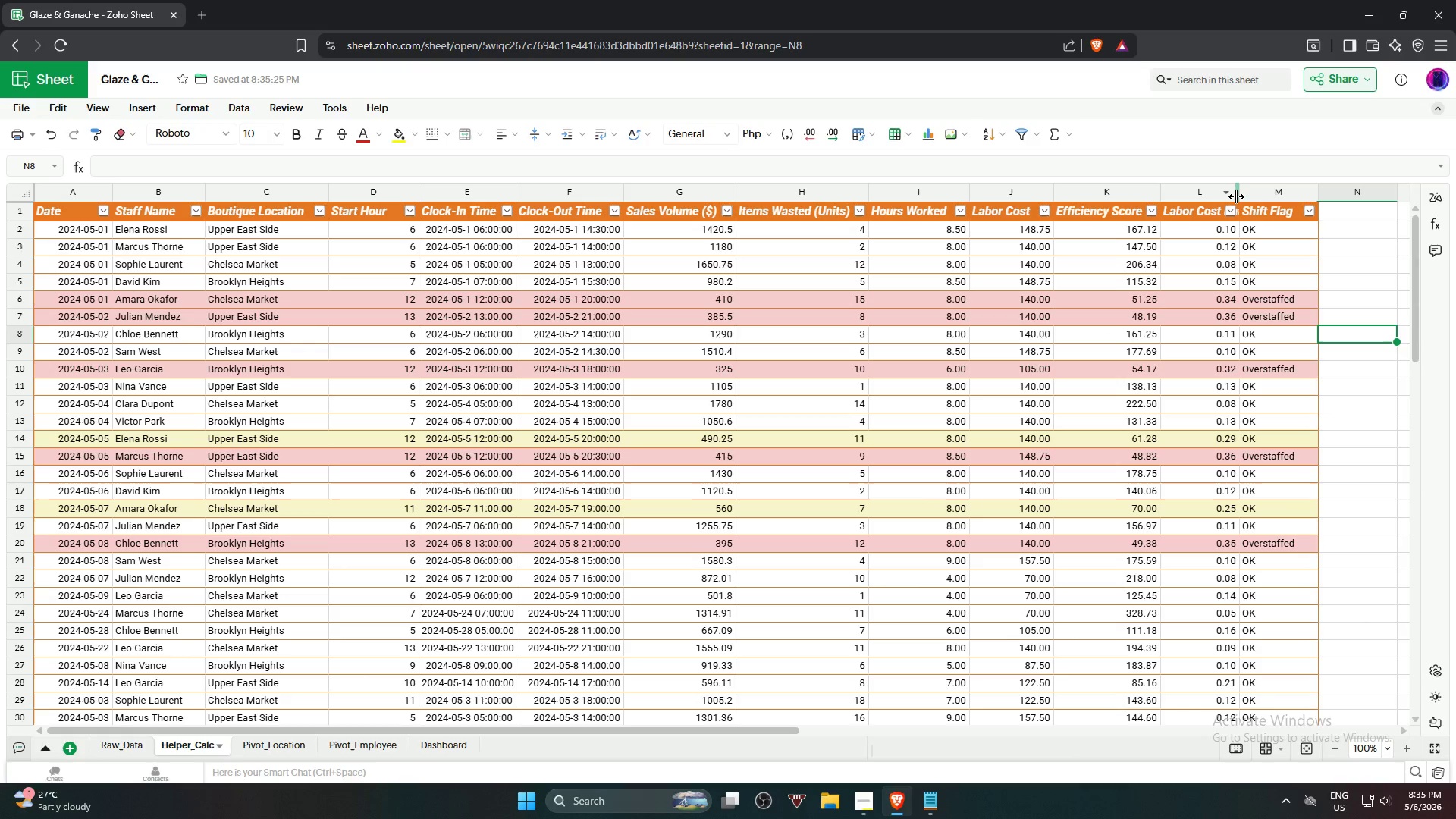 
left_click_drag(start_coordinate=[1236, 196], to_coordinate=[1255, 196])
 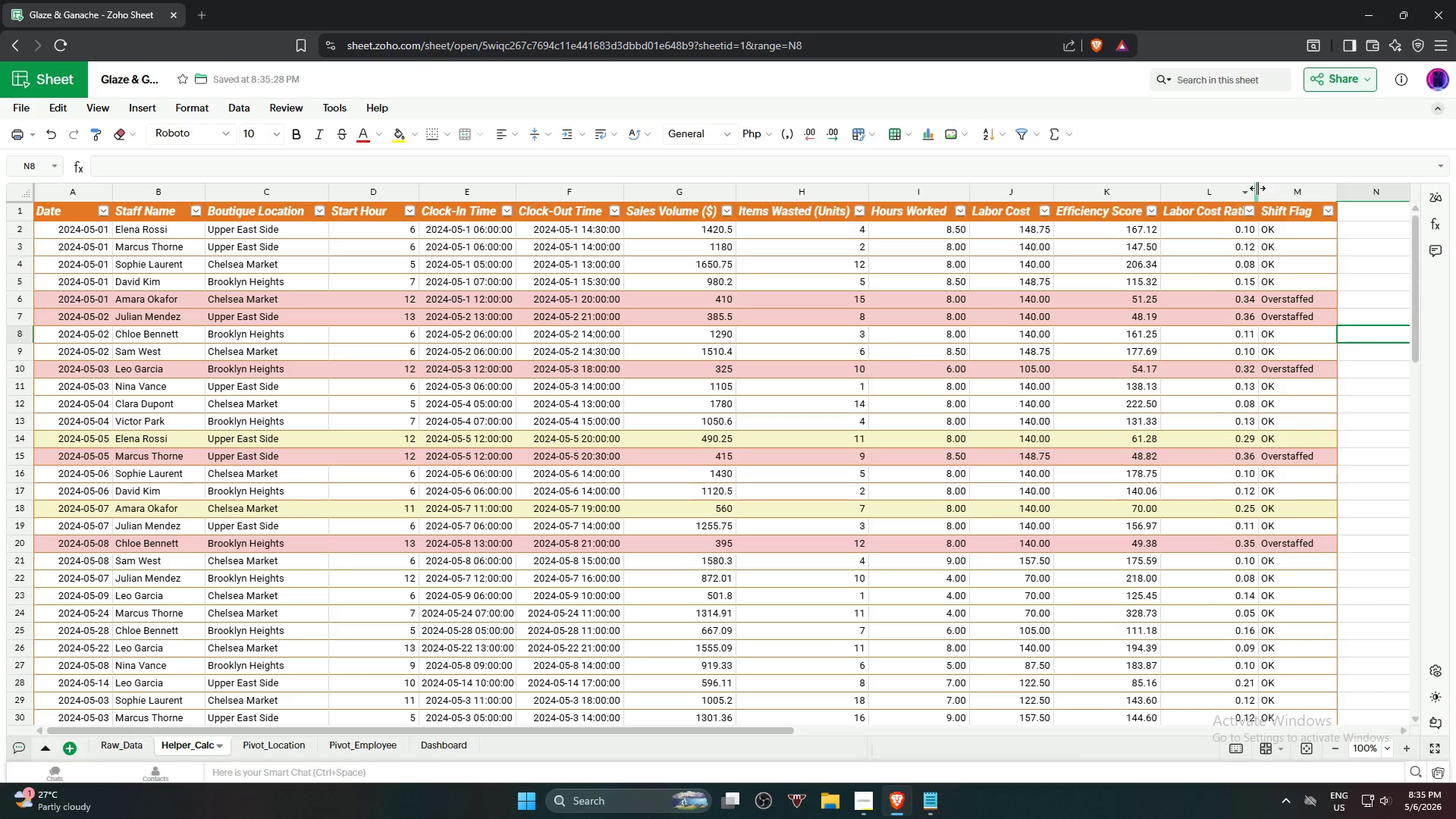 
left_click_drag(start_coordinate=[1257, 186], to_coordinate=[1279, 188])
 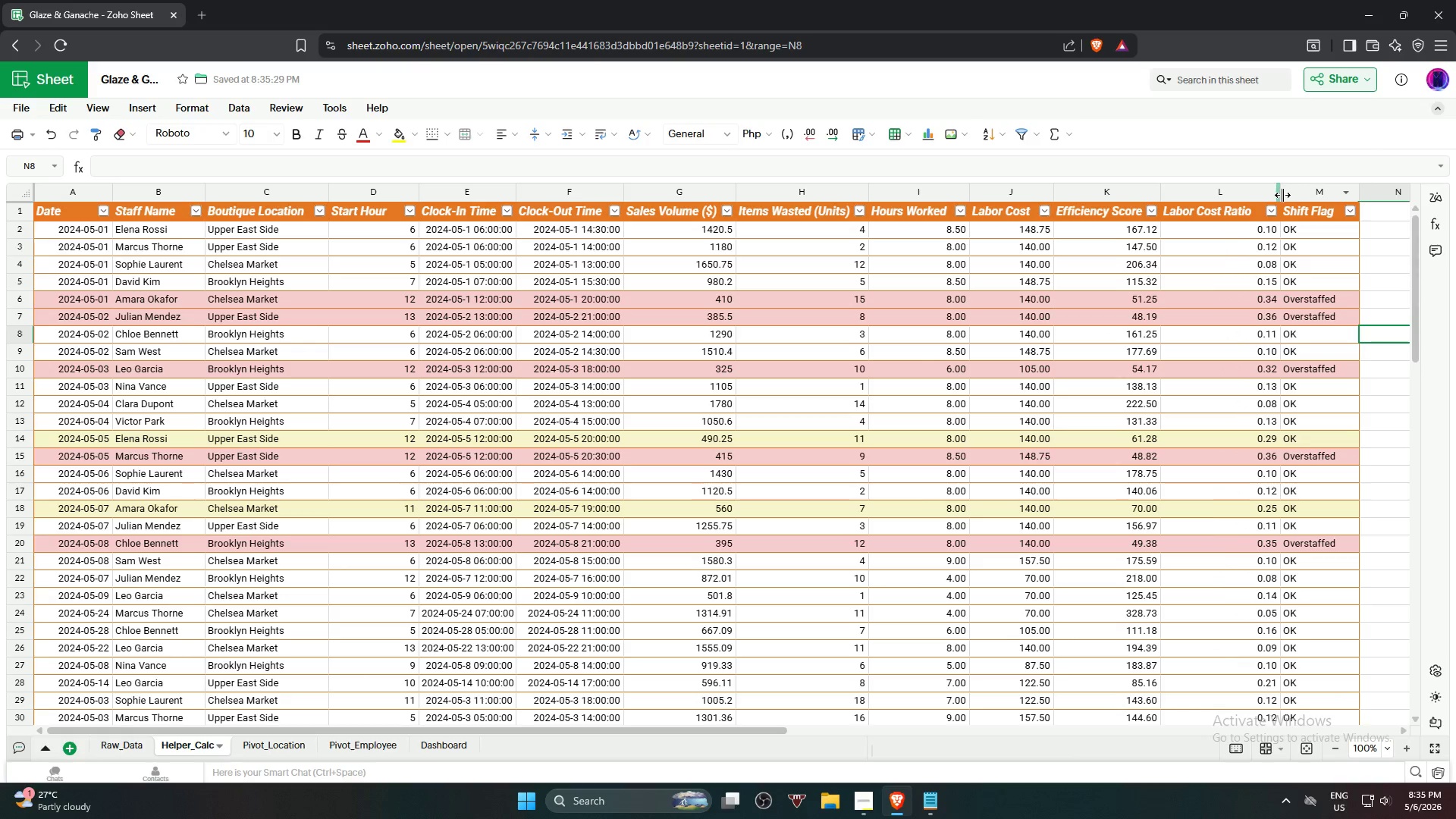 
left_click_drag(start_coordinate=[1282, 193], to_coordinate=[1273, 191])
 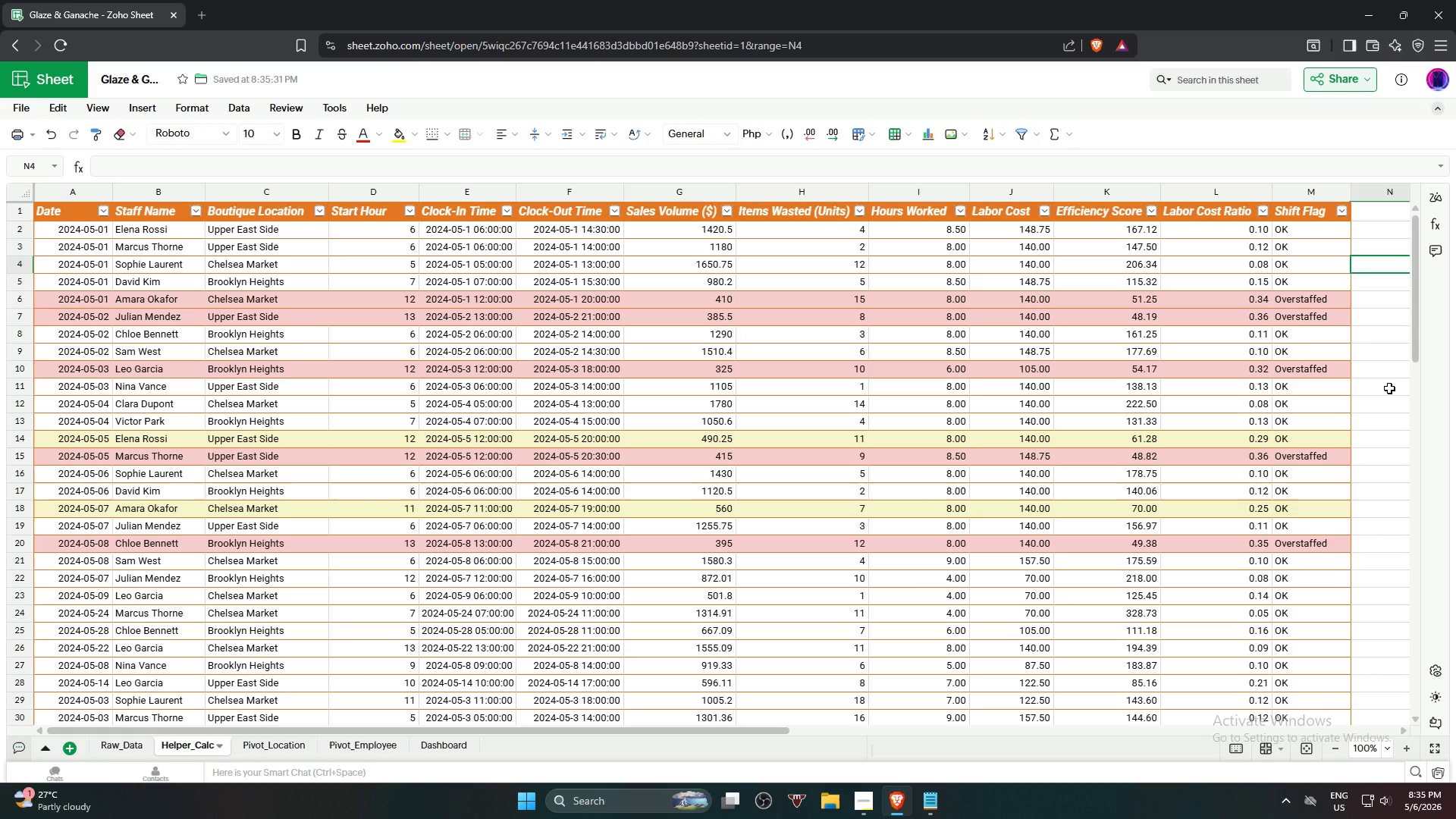 
scroll: coordinate [1225, 448], scroll_direction: down, amount: 17.0
 